 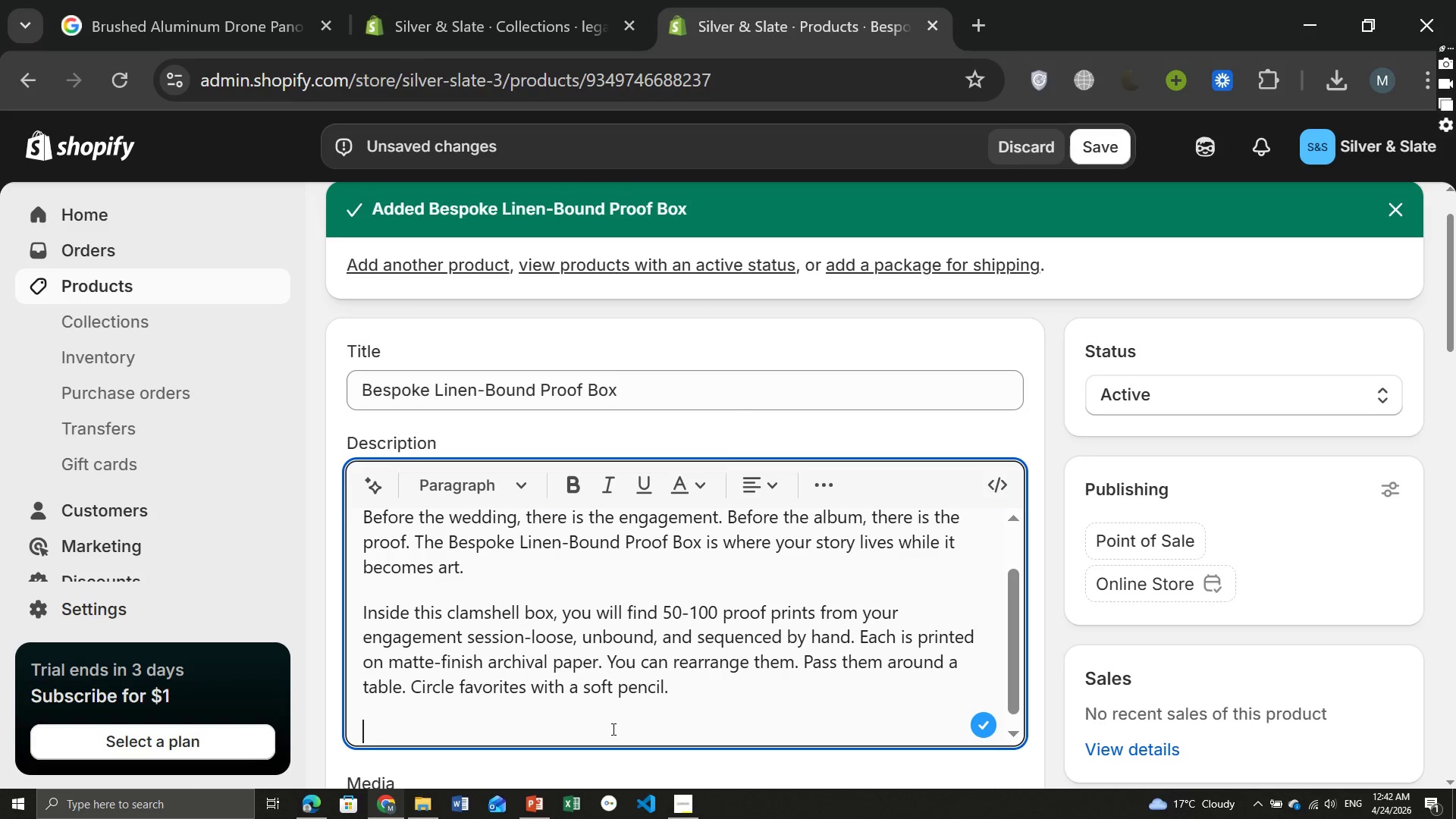 
type(The object)
 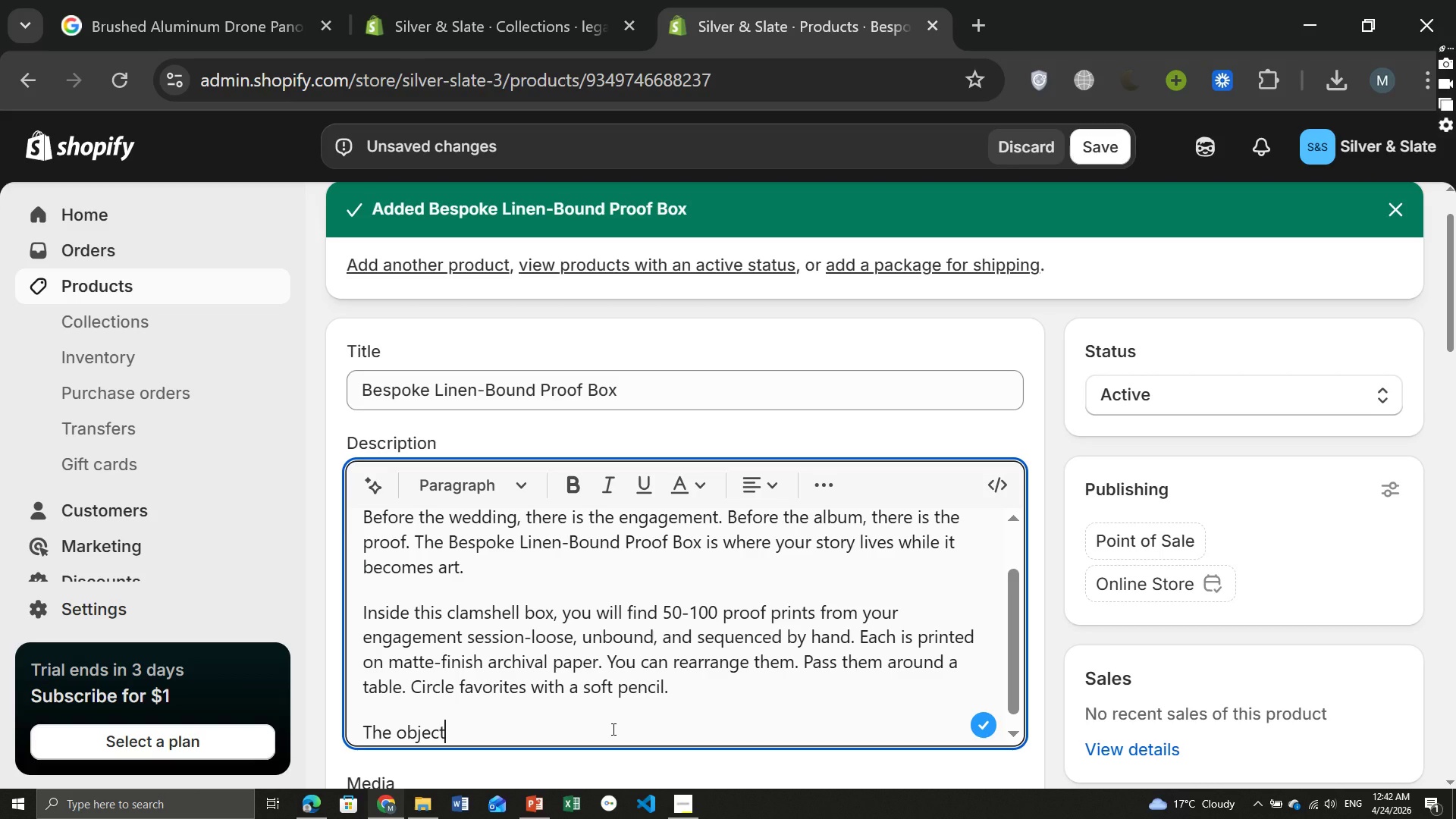 
wait(5.78)
 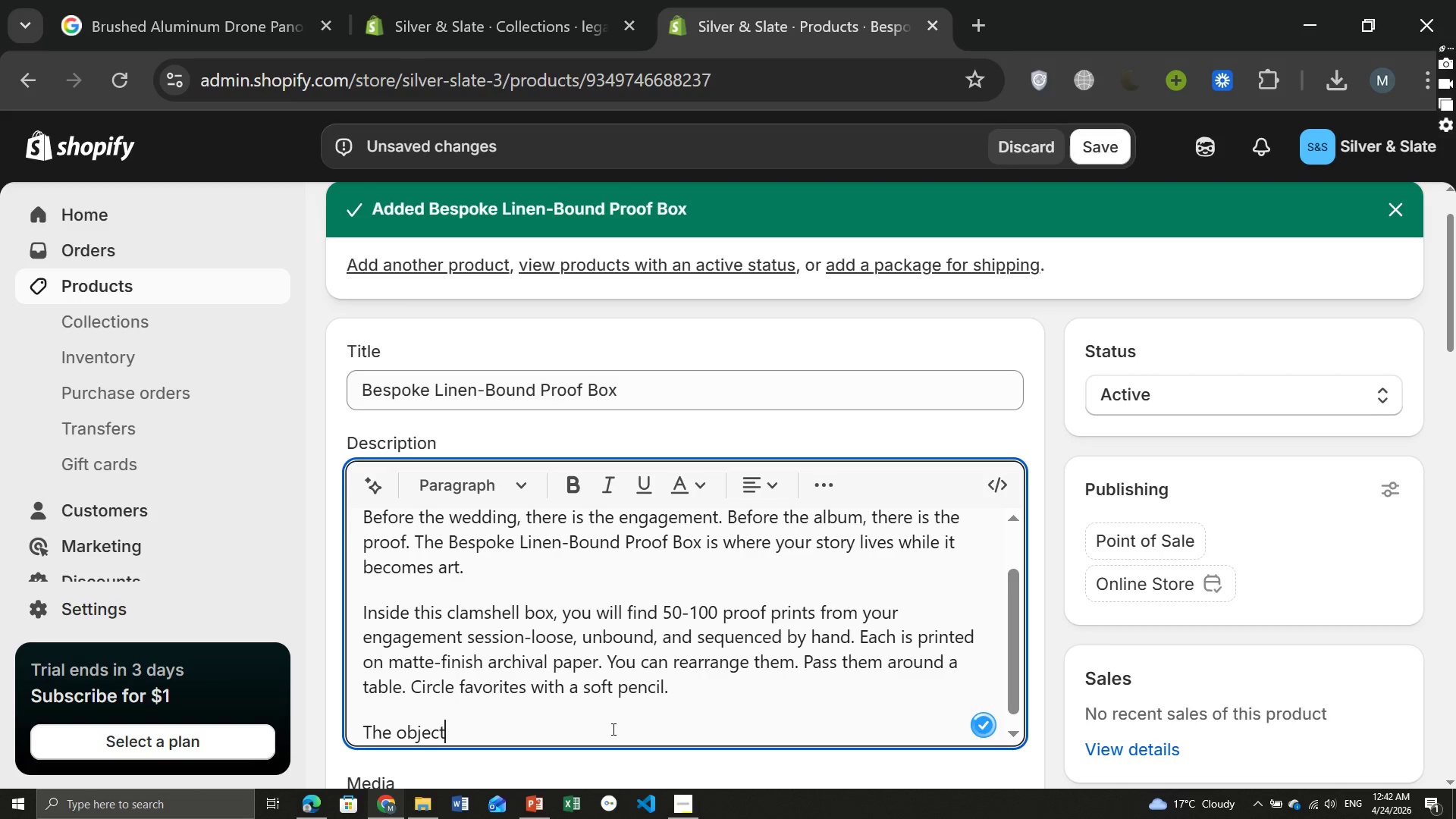 
key(Shift+ShiftRight)
 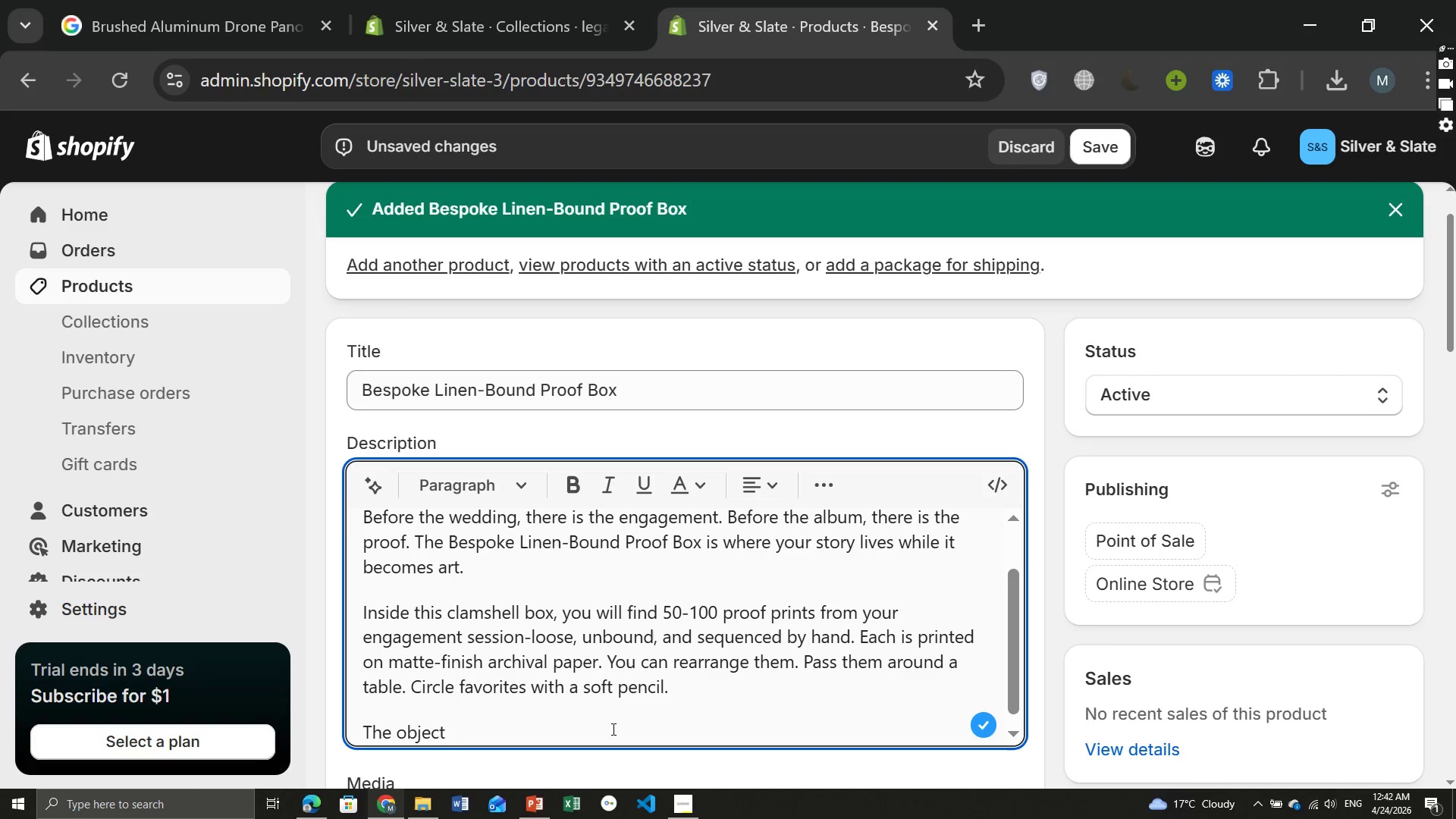 
key(Shift+Semicolon)
 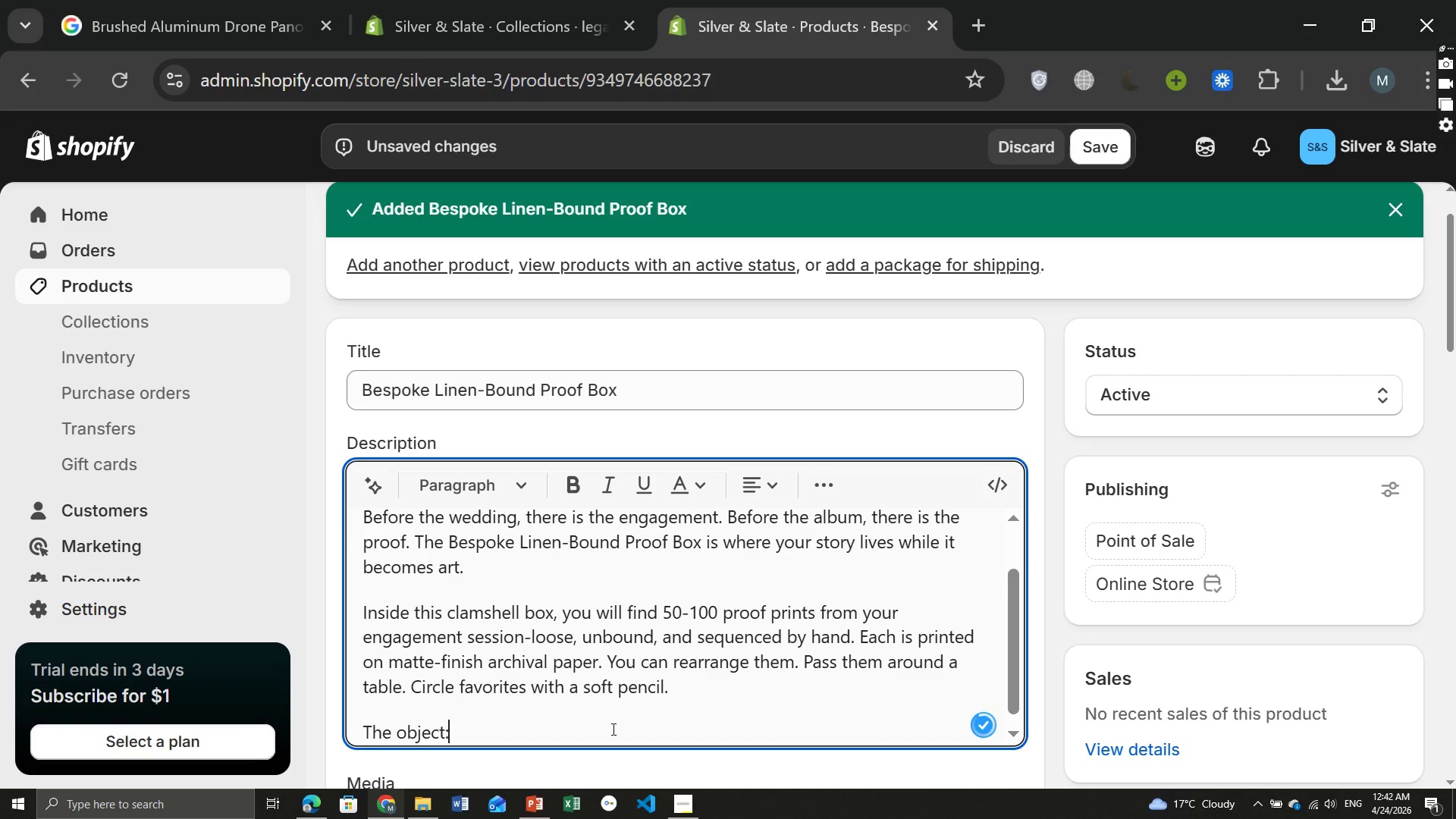 
key(Shift+ShiftRight)
 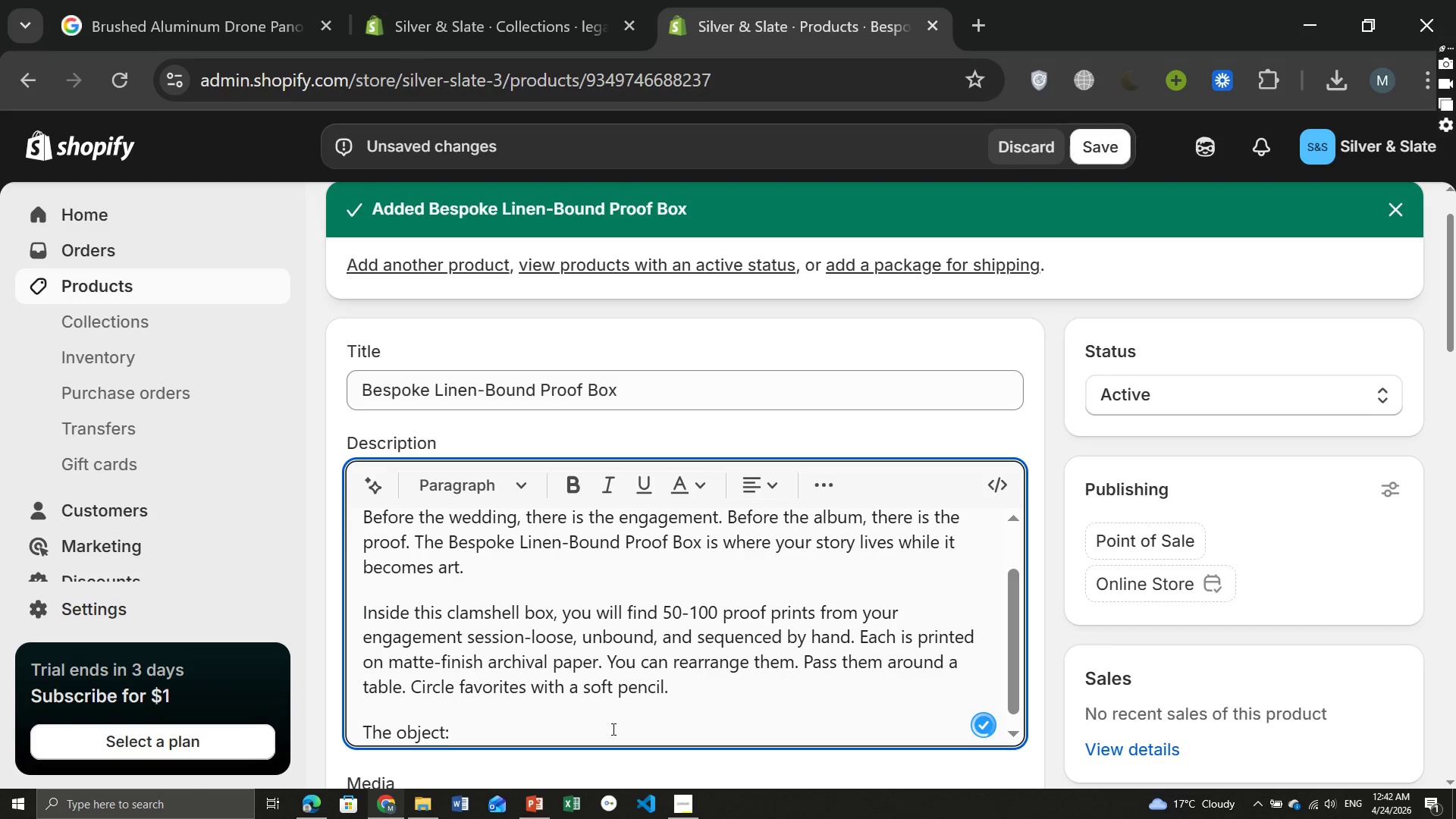 
key(Shift+Home)
 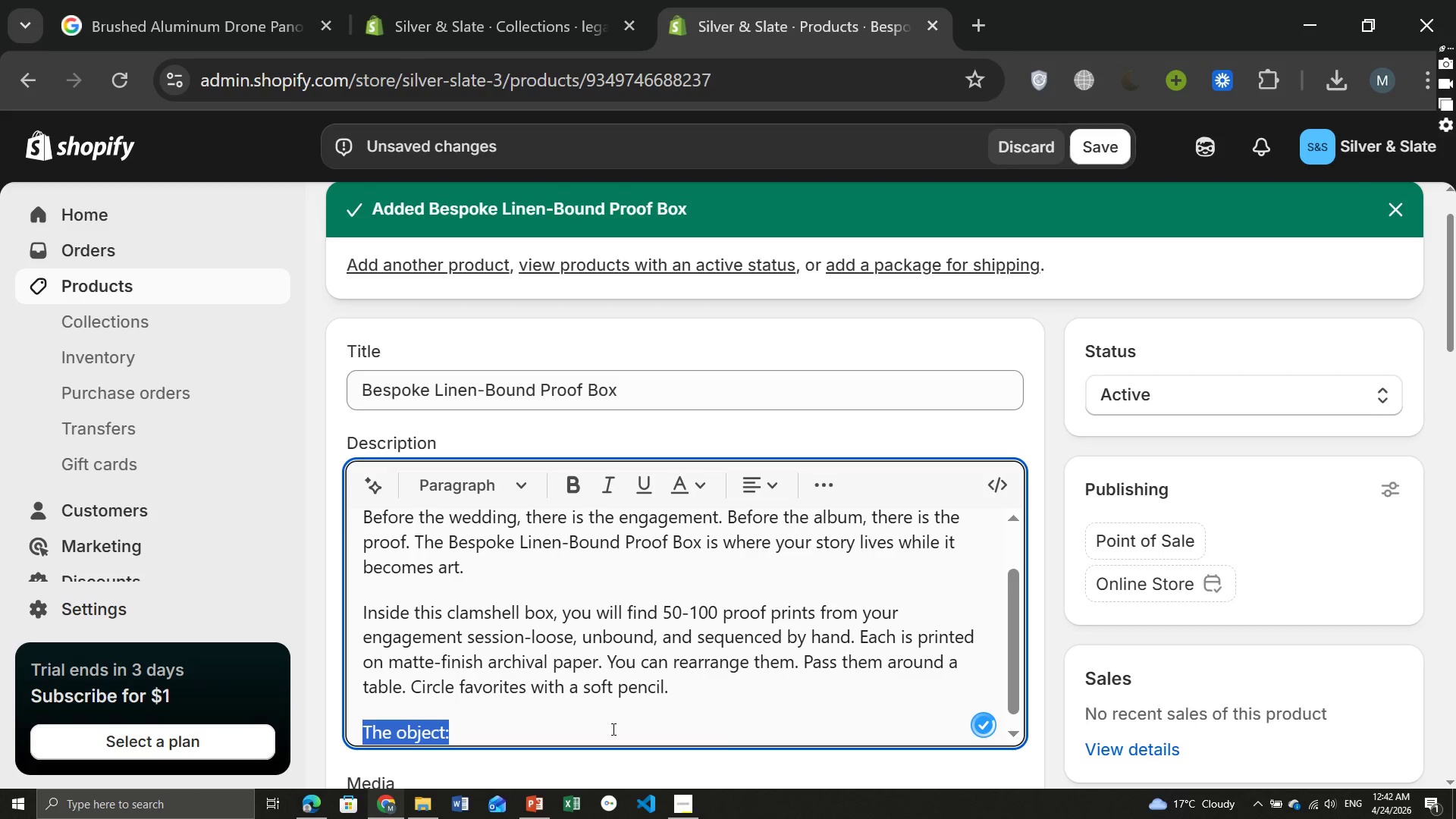 
key(Control+V)
 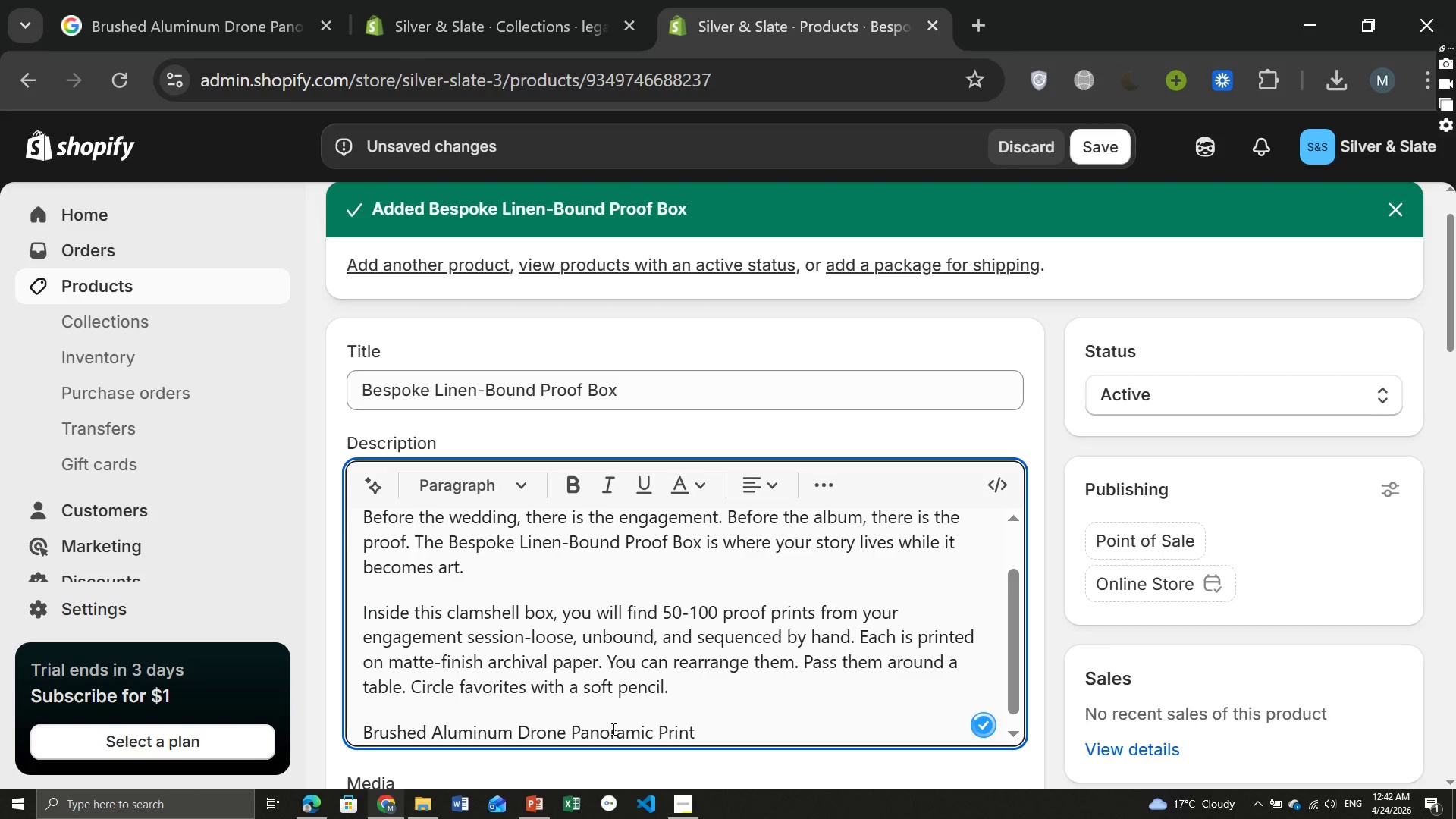 
key(Control+Z)
 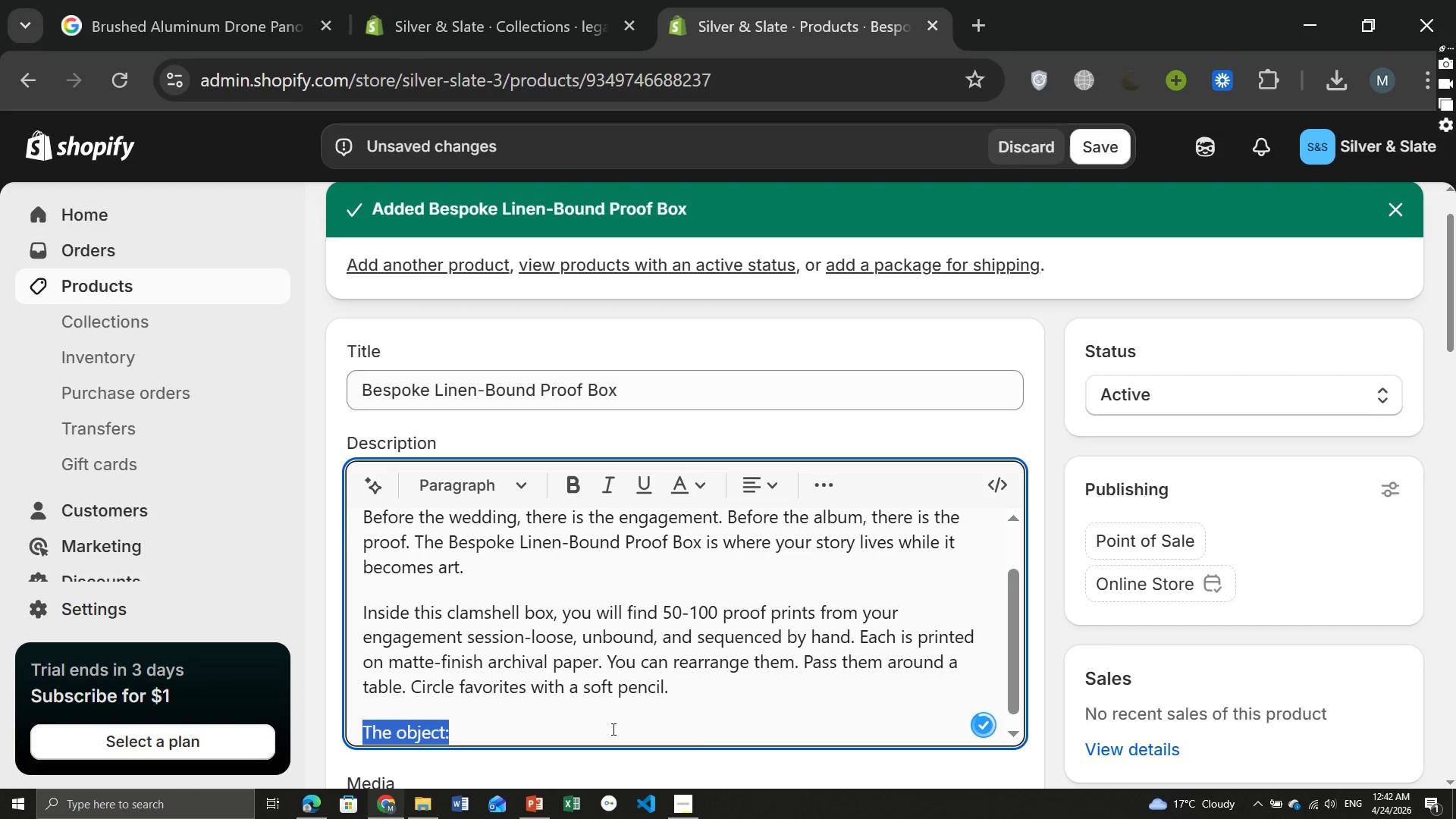 
key(Control+ControlLeft)
 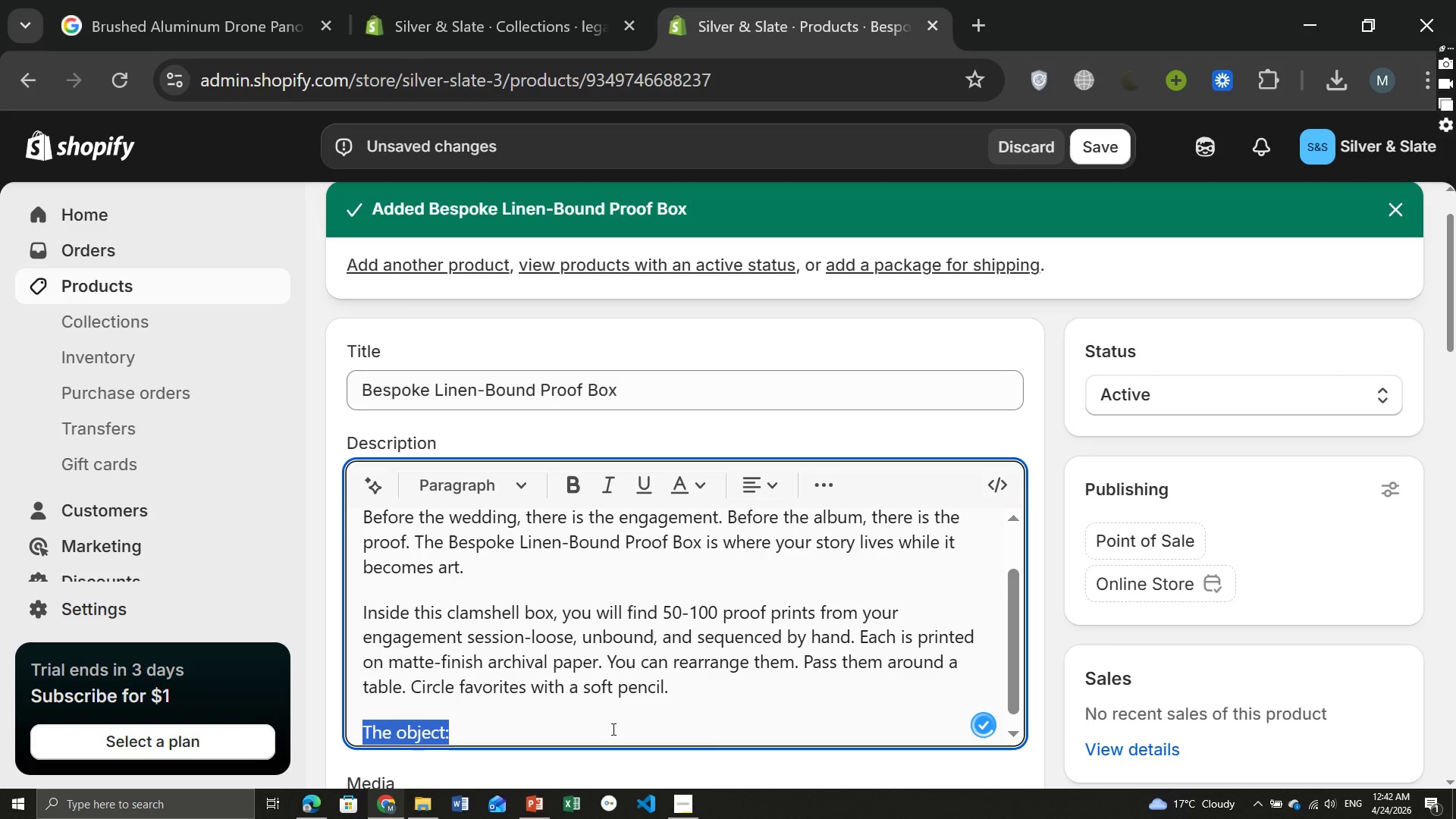 
key(Control+B)
 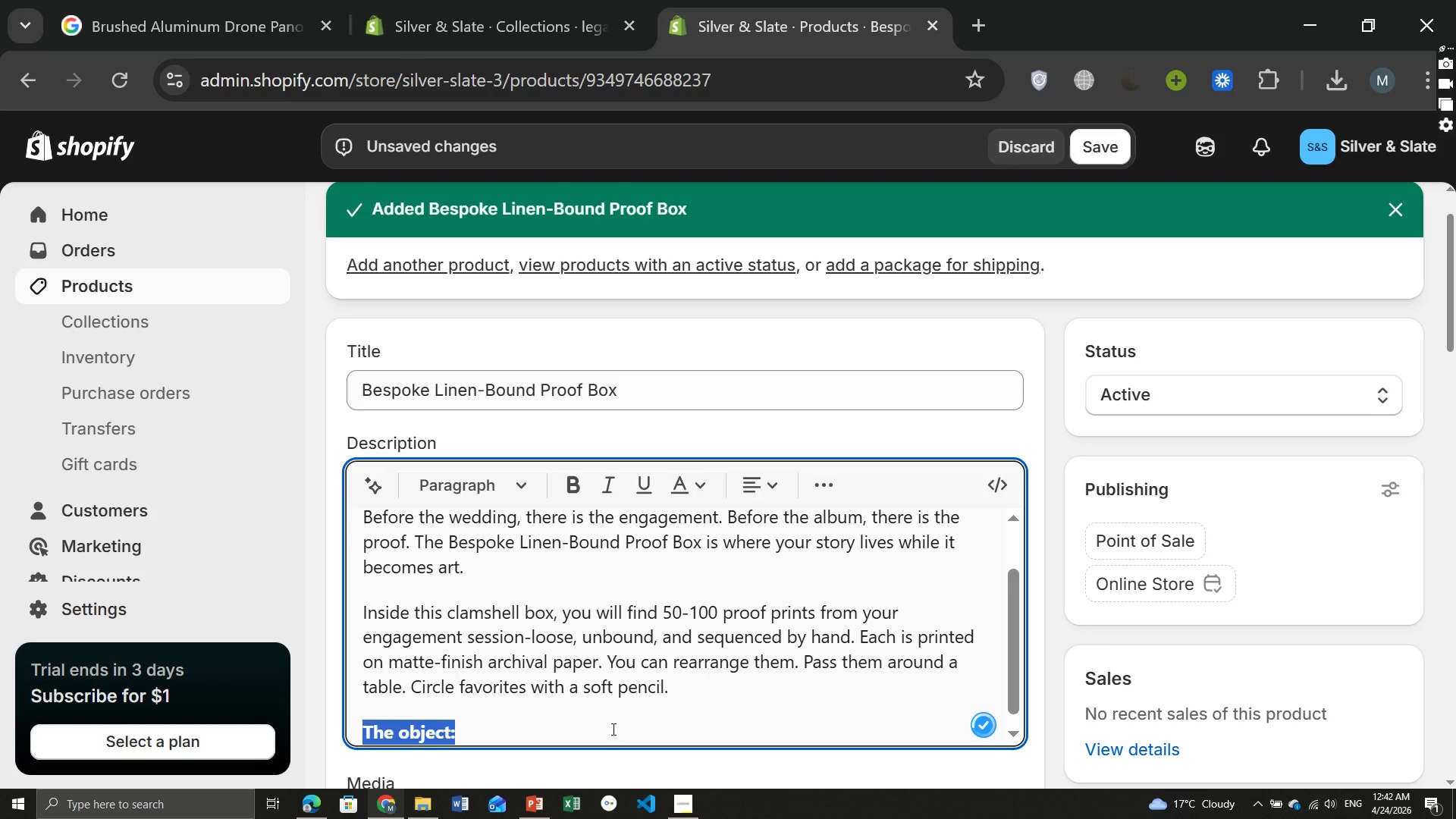 
key(ArrowRight)
 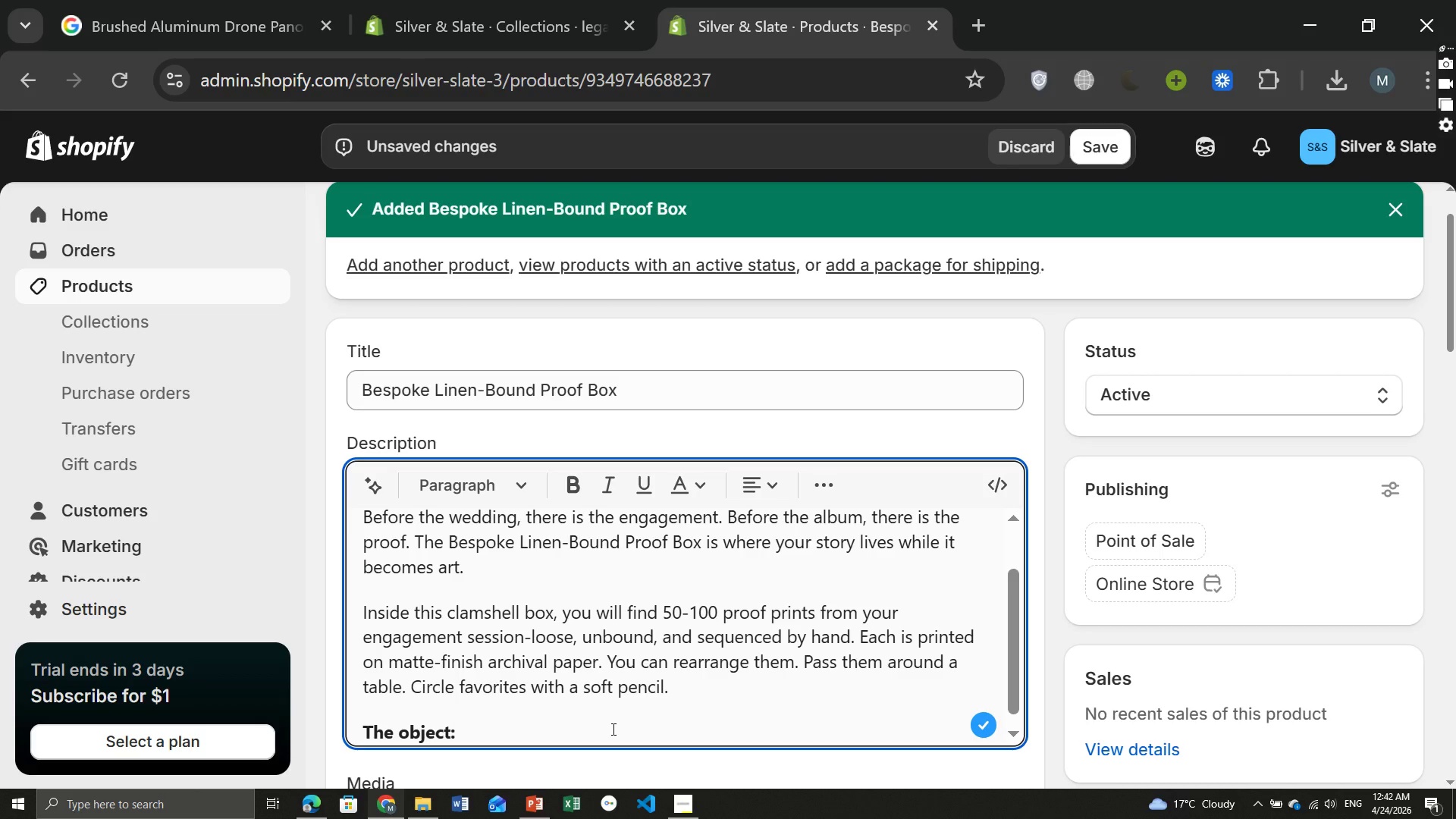 
key(Enter)
 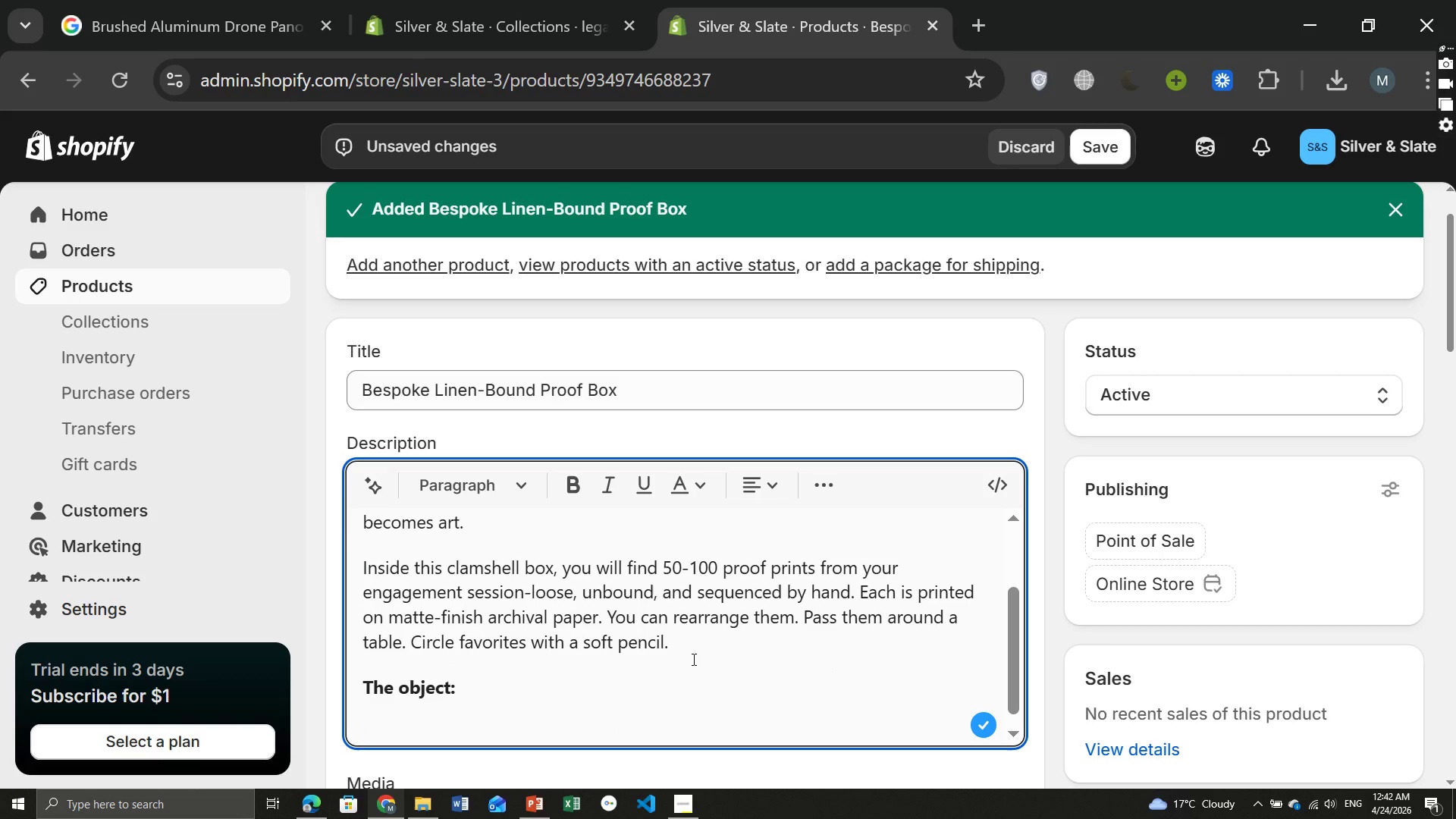 
key(Control+B)
 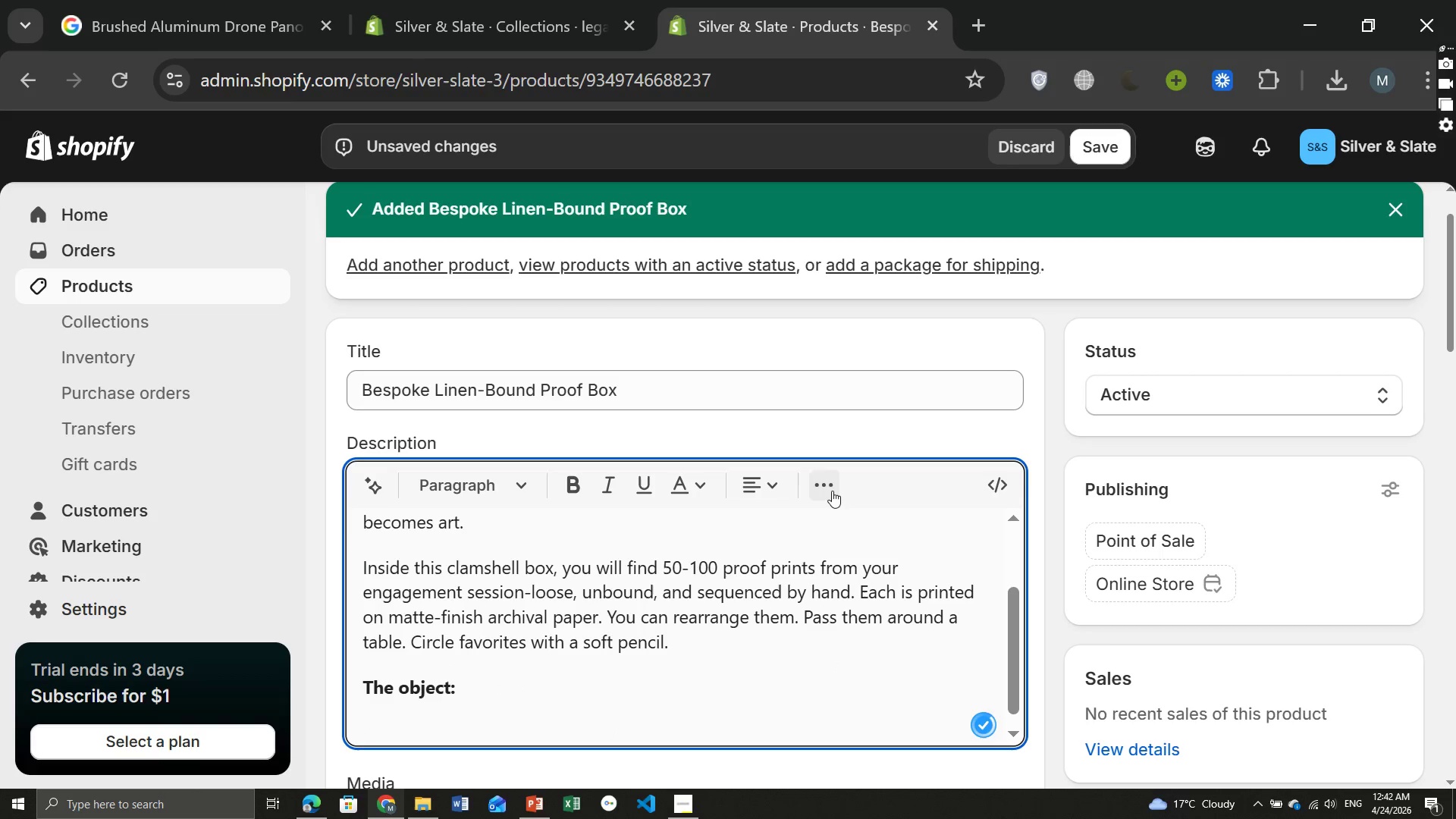 
left_click([832, 491])
 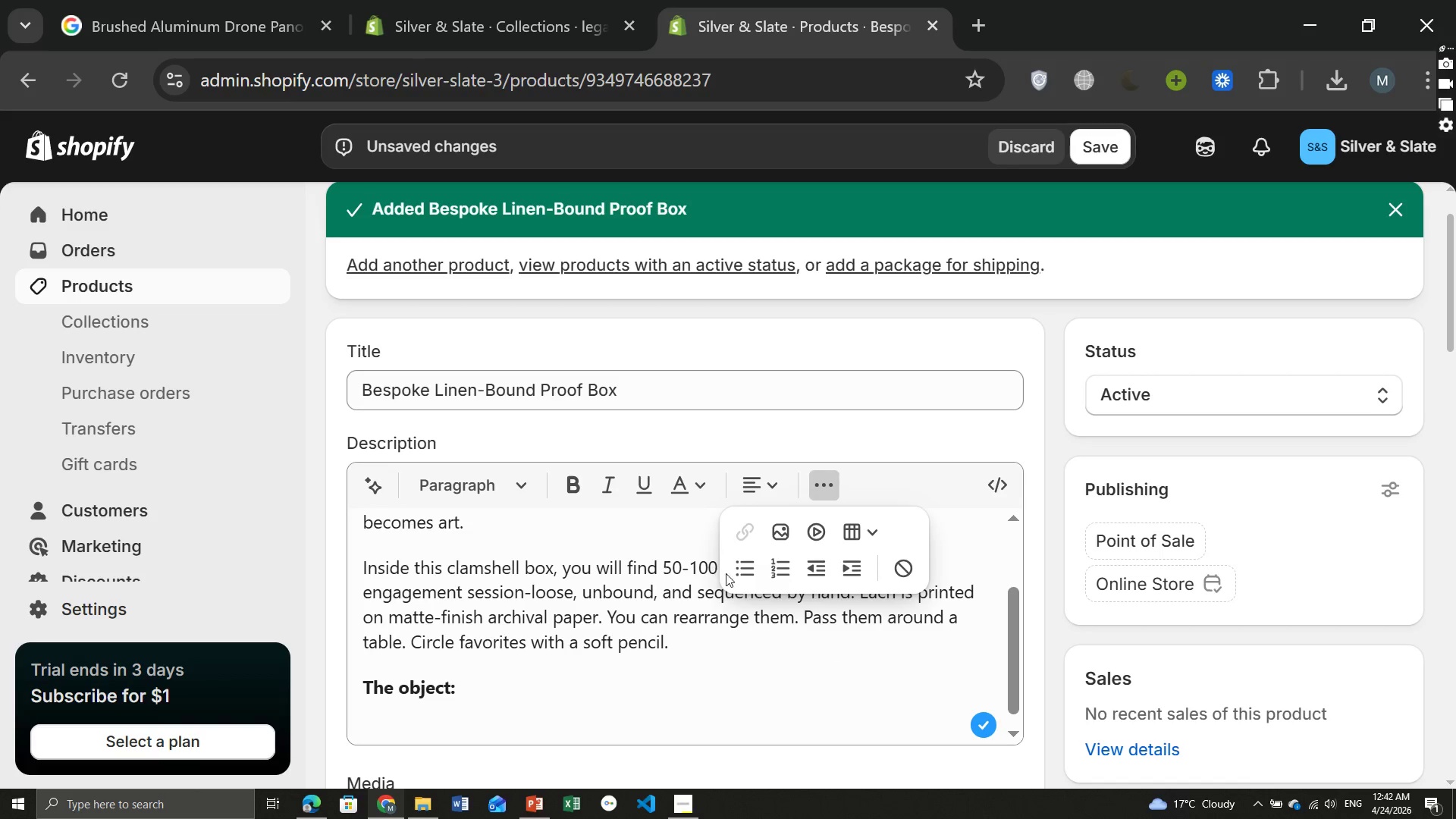 
left_click([738, 576])
 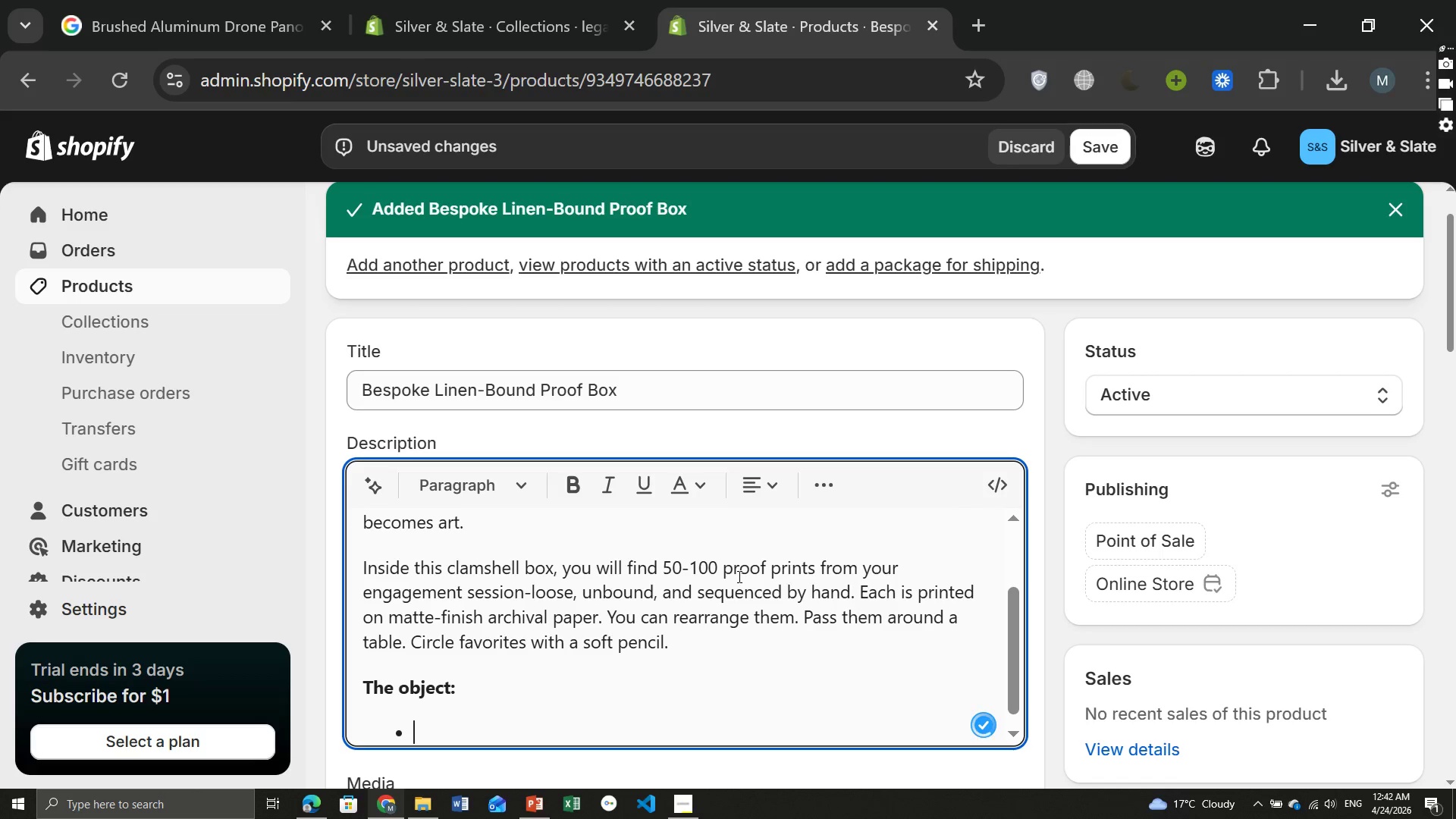 
key(CapsLock)
 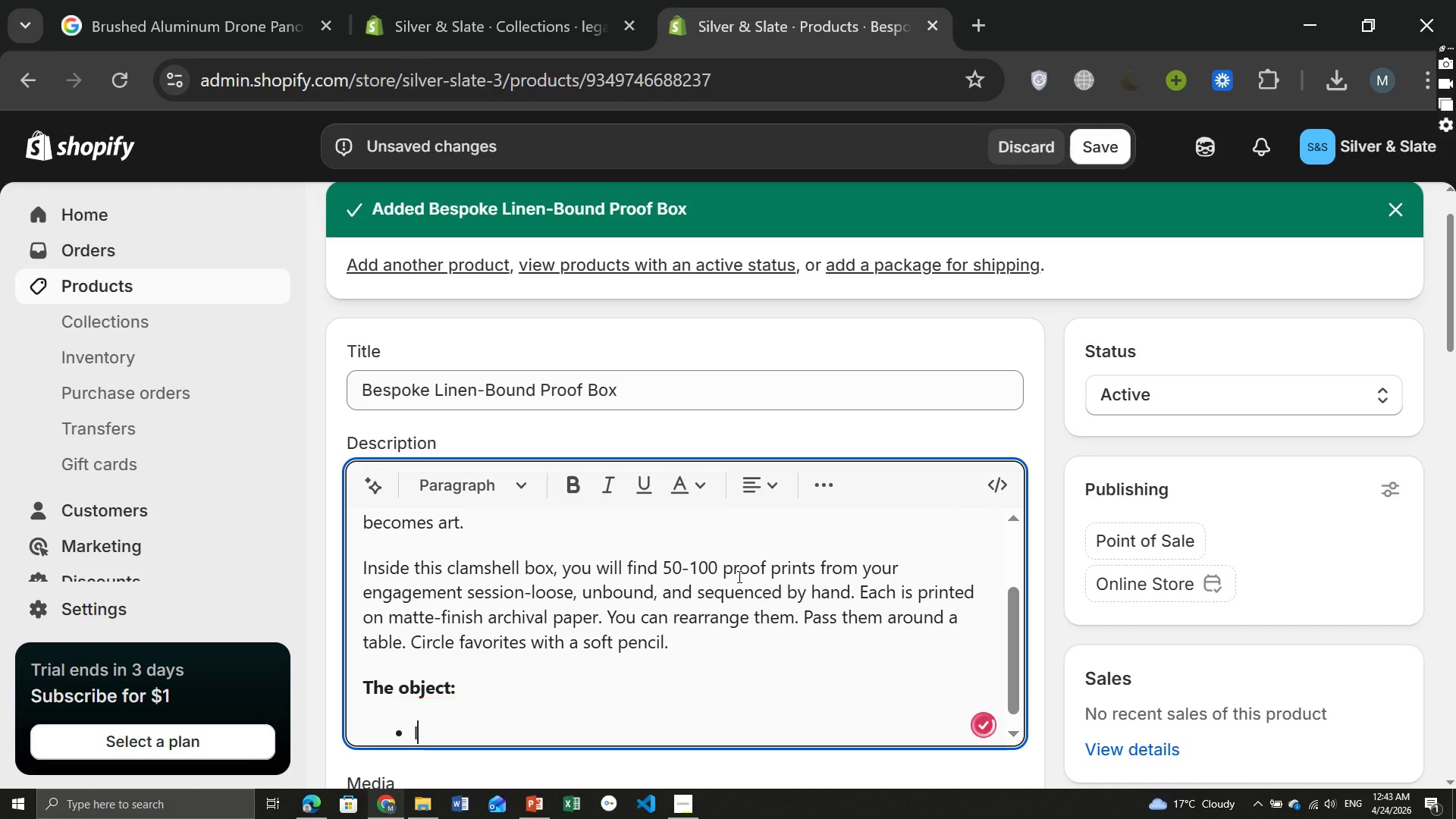 
key(I)
 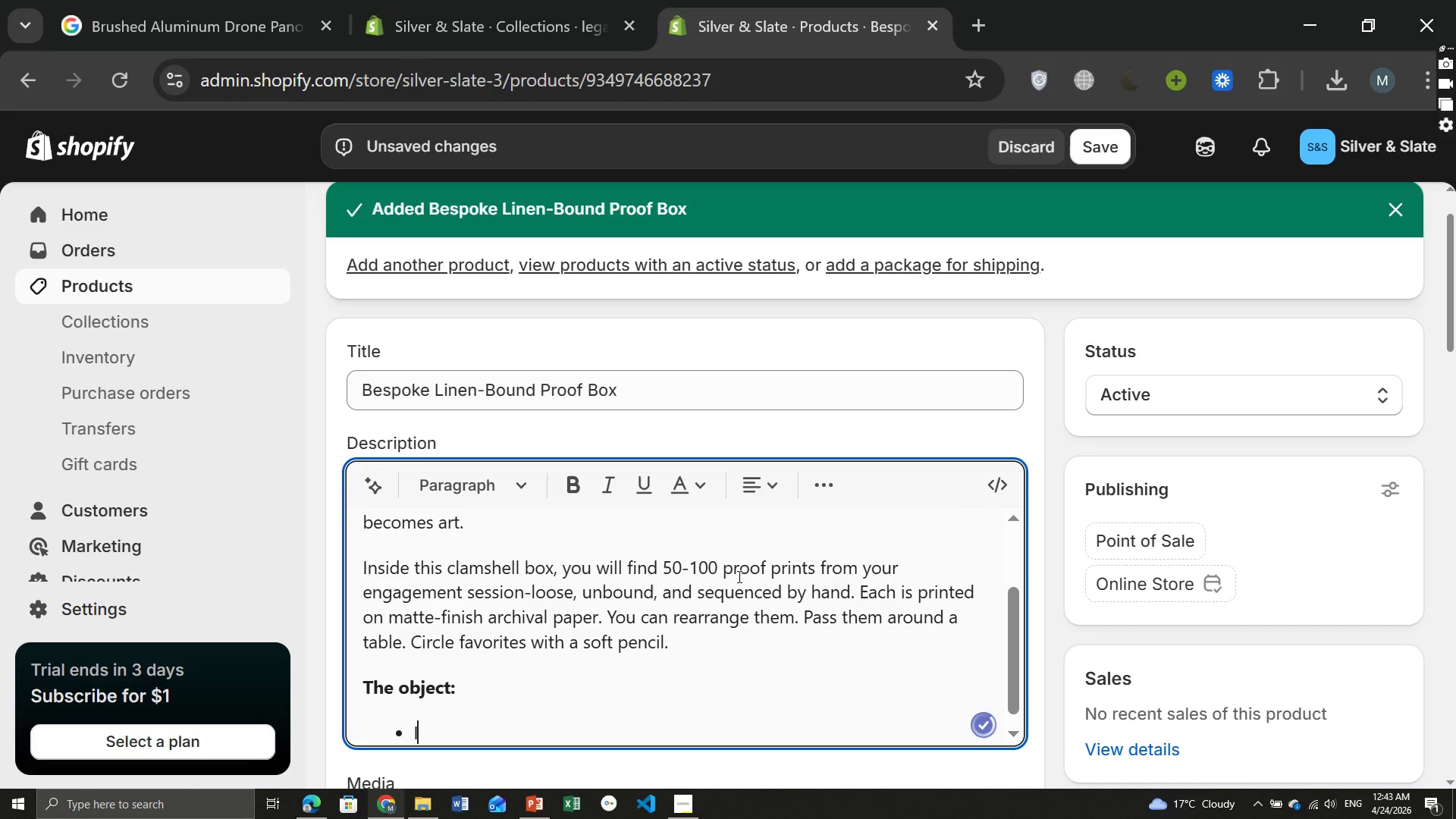 
key(CapsLock)
 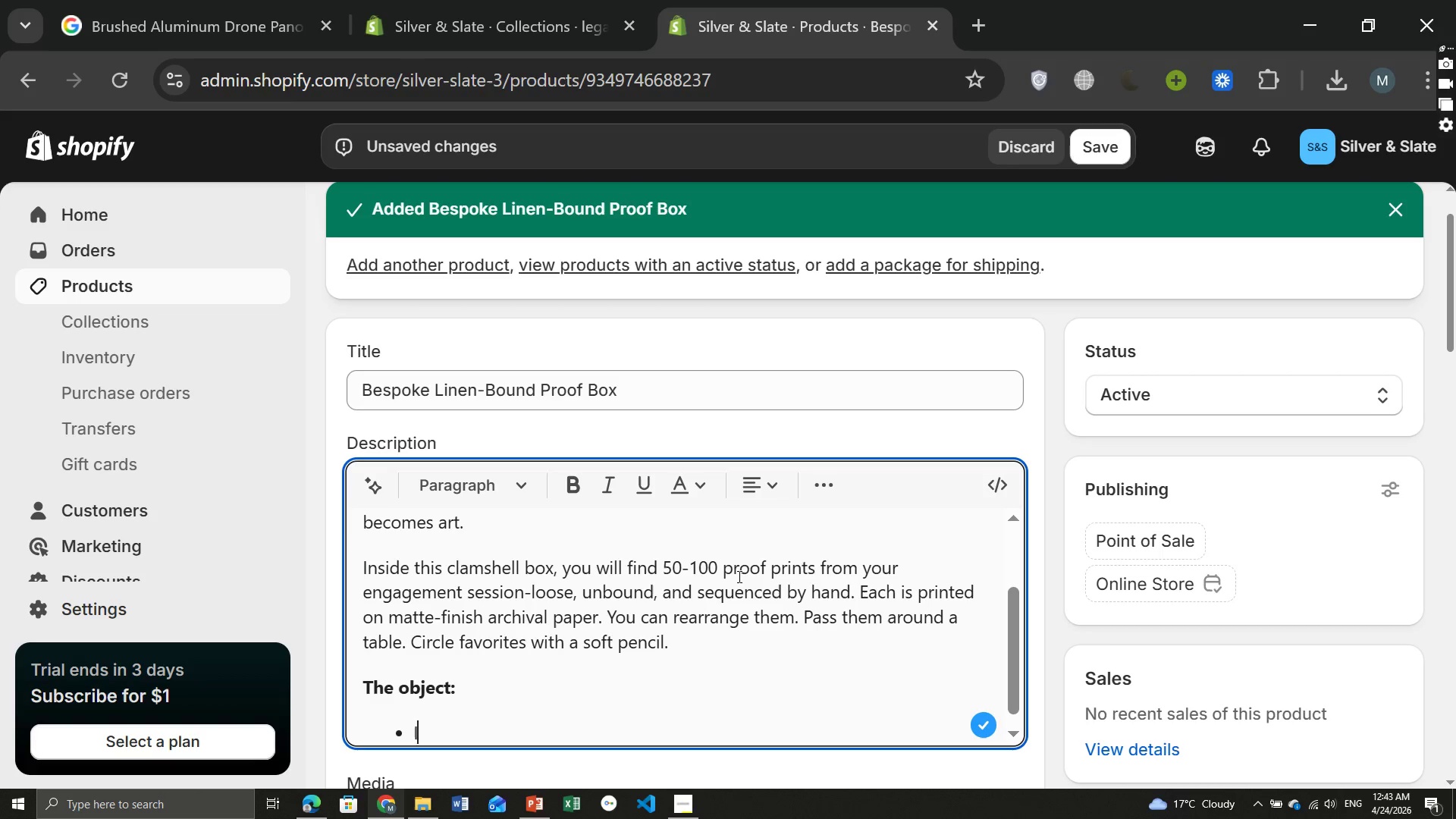 
wait(14.69)
 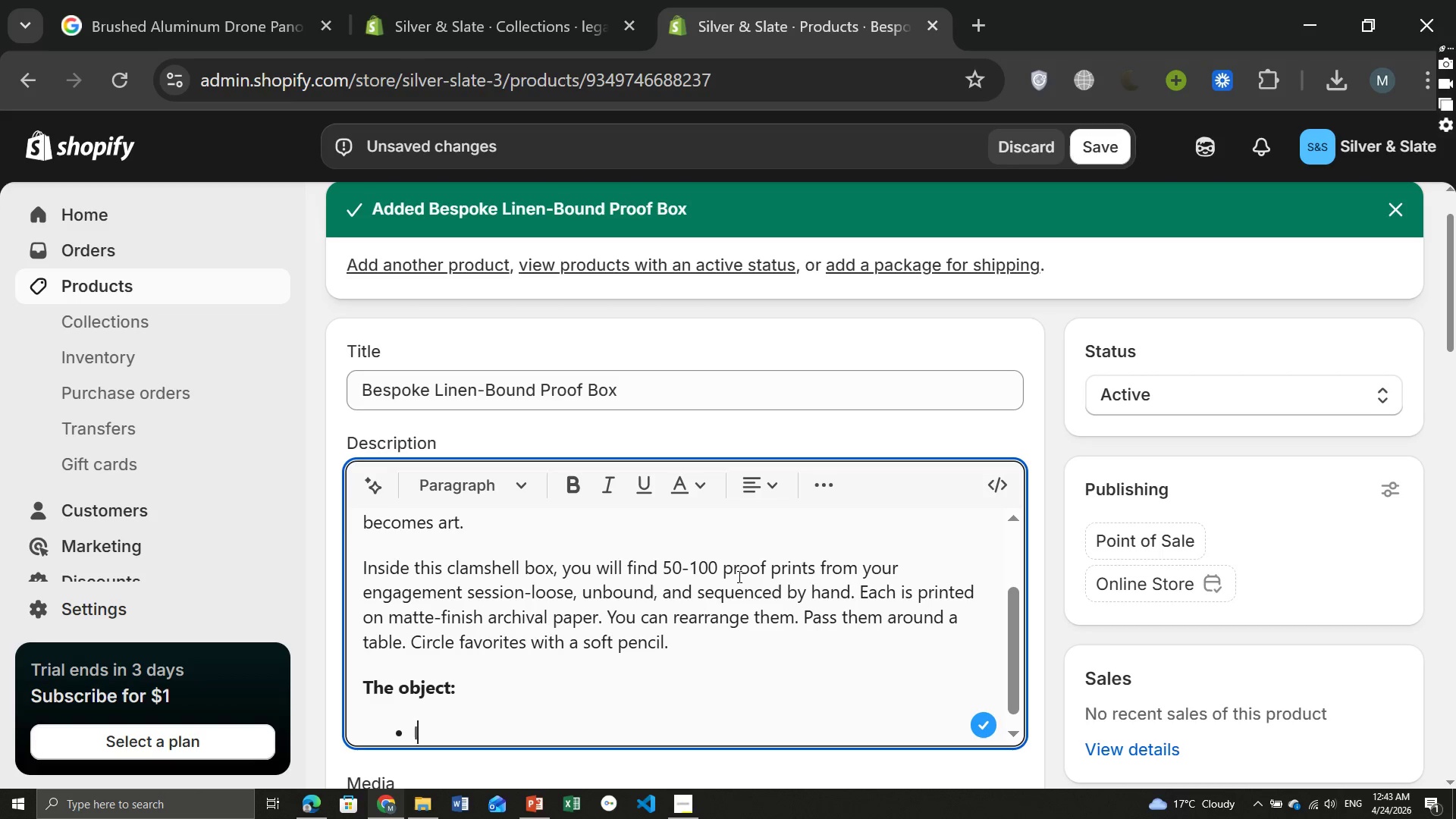 
type(rish linen wrap (12 colors available))
 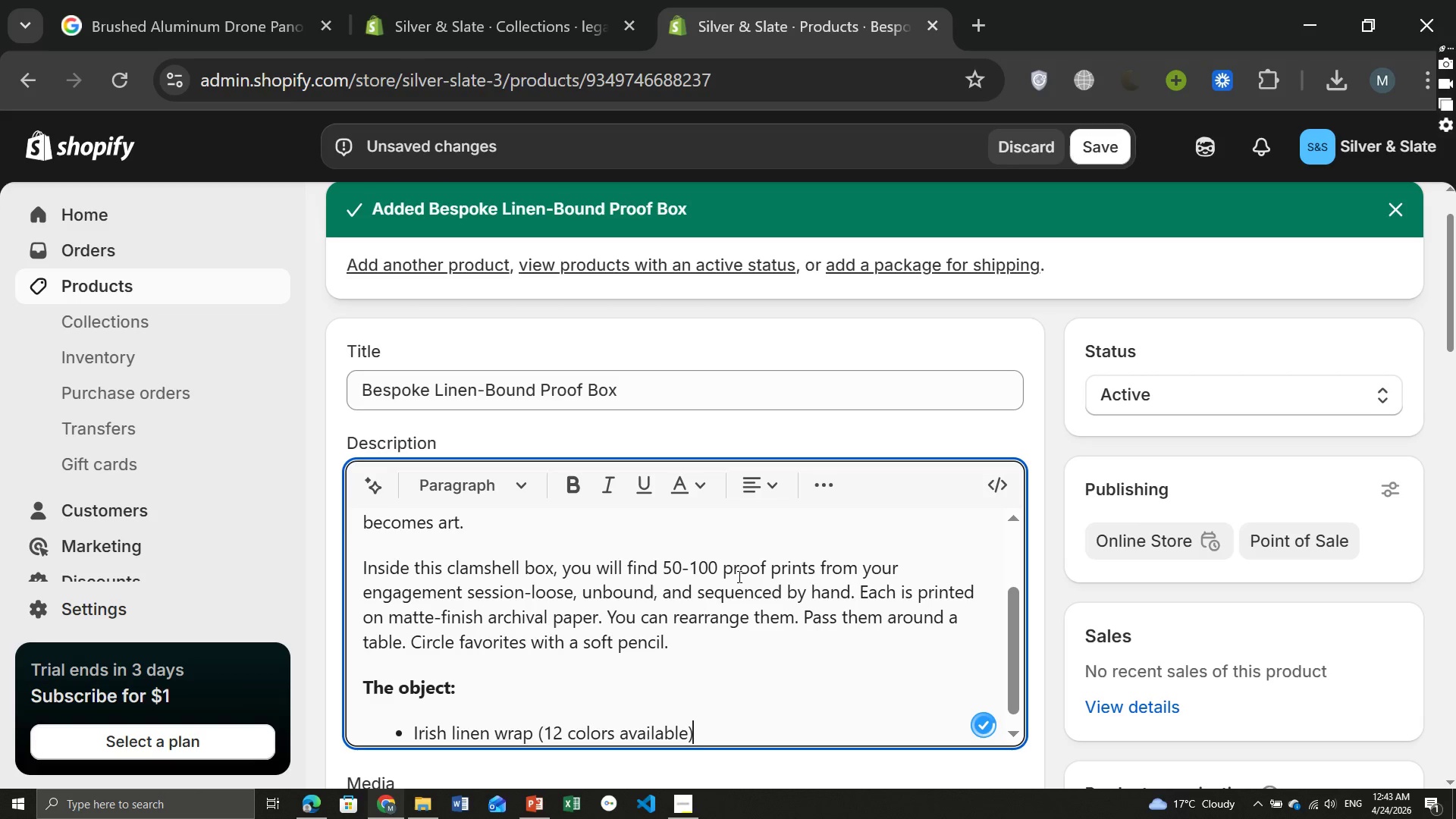 
key(Enter)
 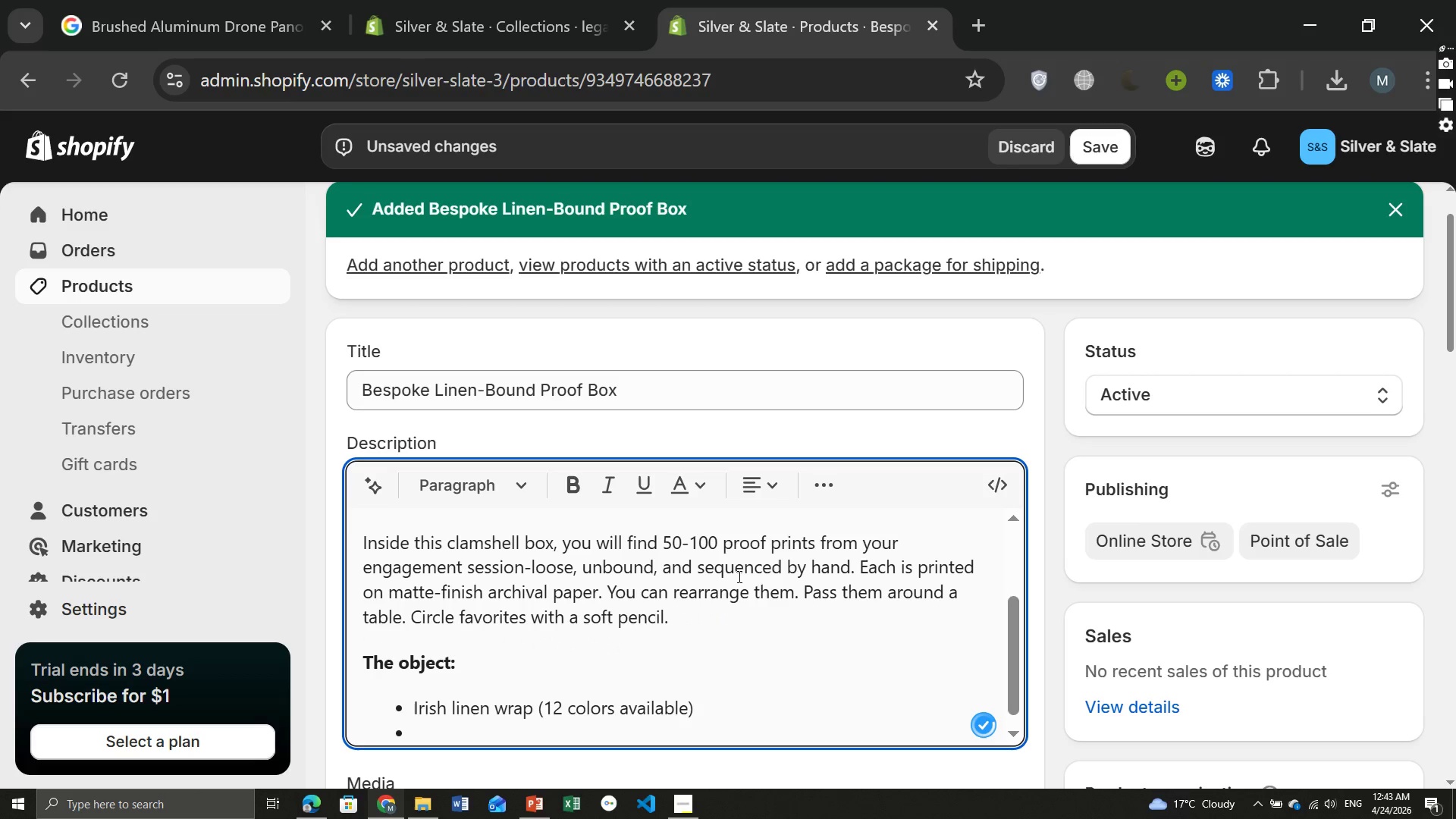 
type(Blined embossed titel: your initials or data)
 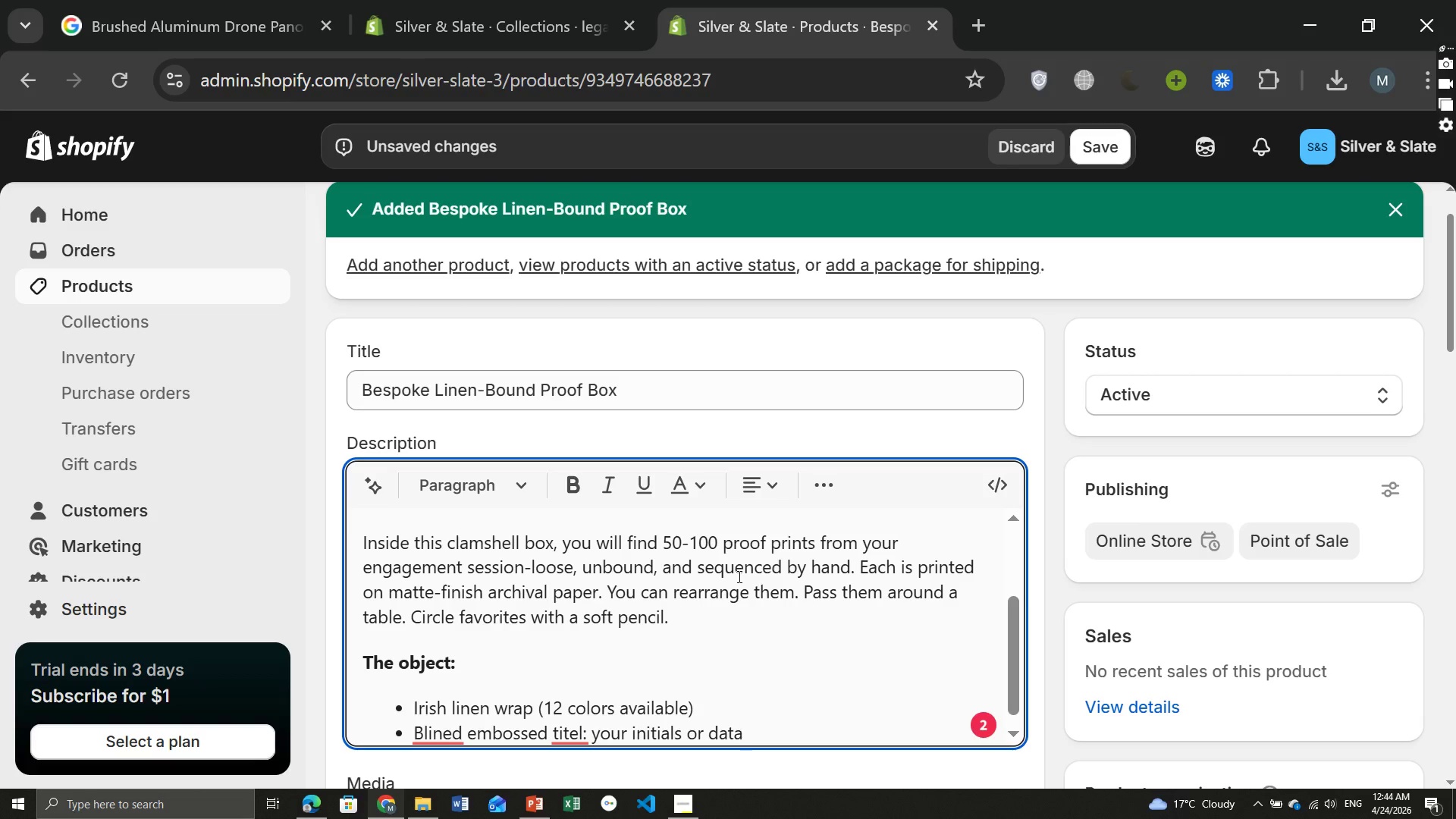 
key(Backspace)
 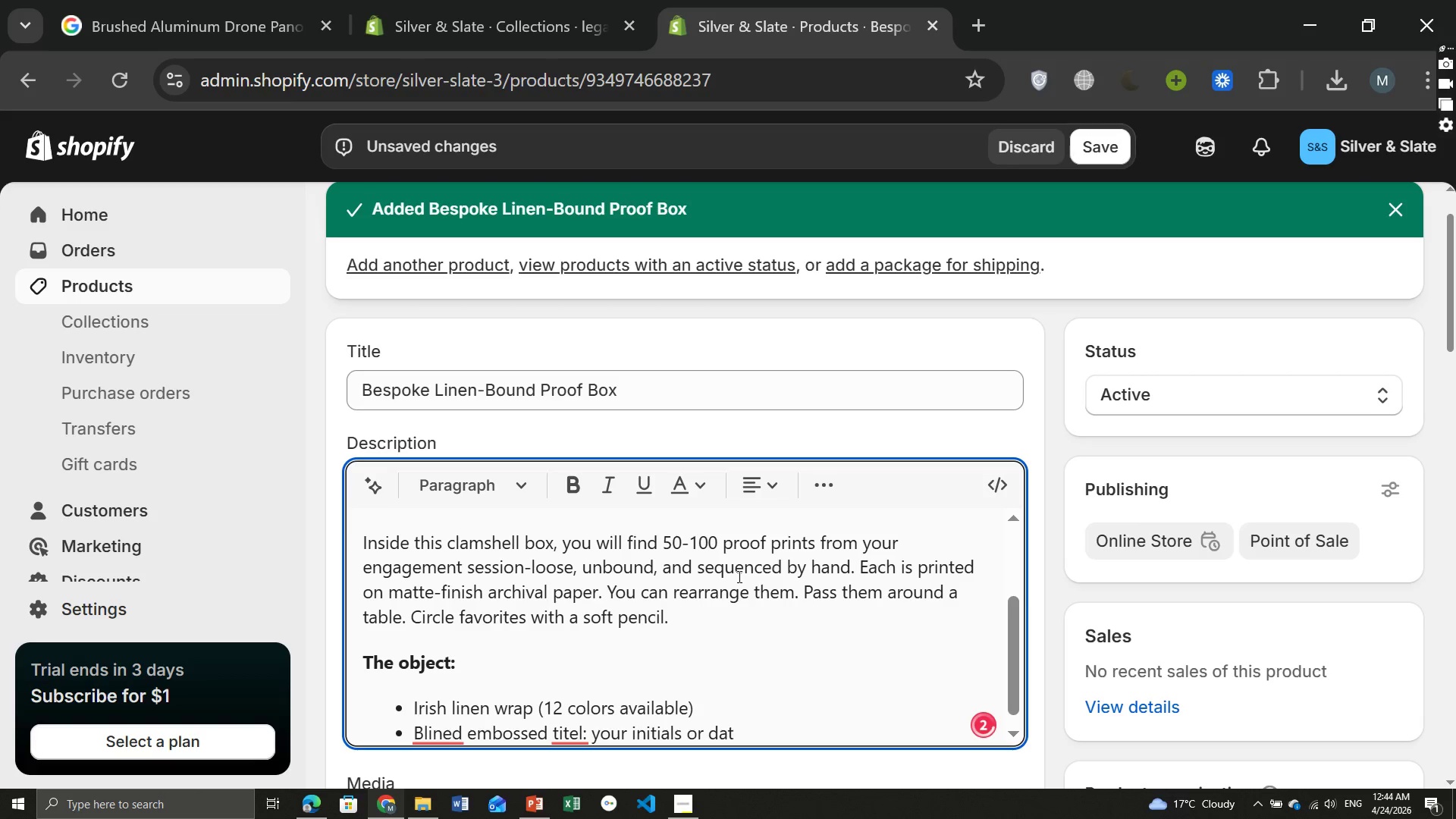 
key(E)
 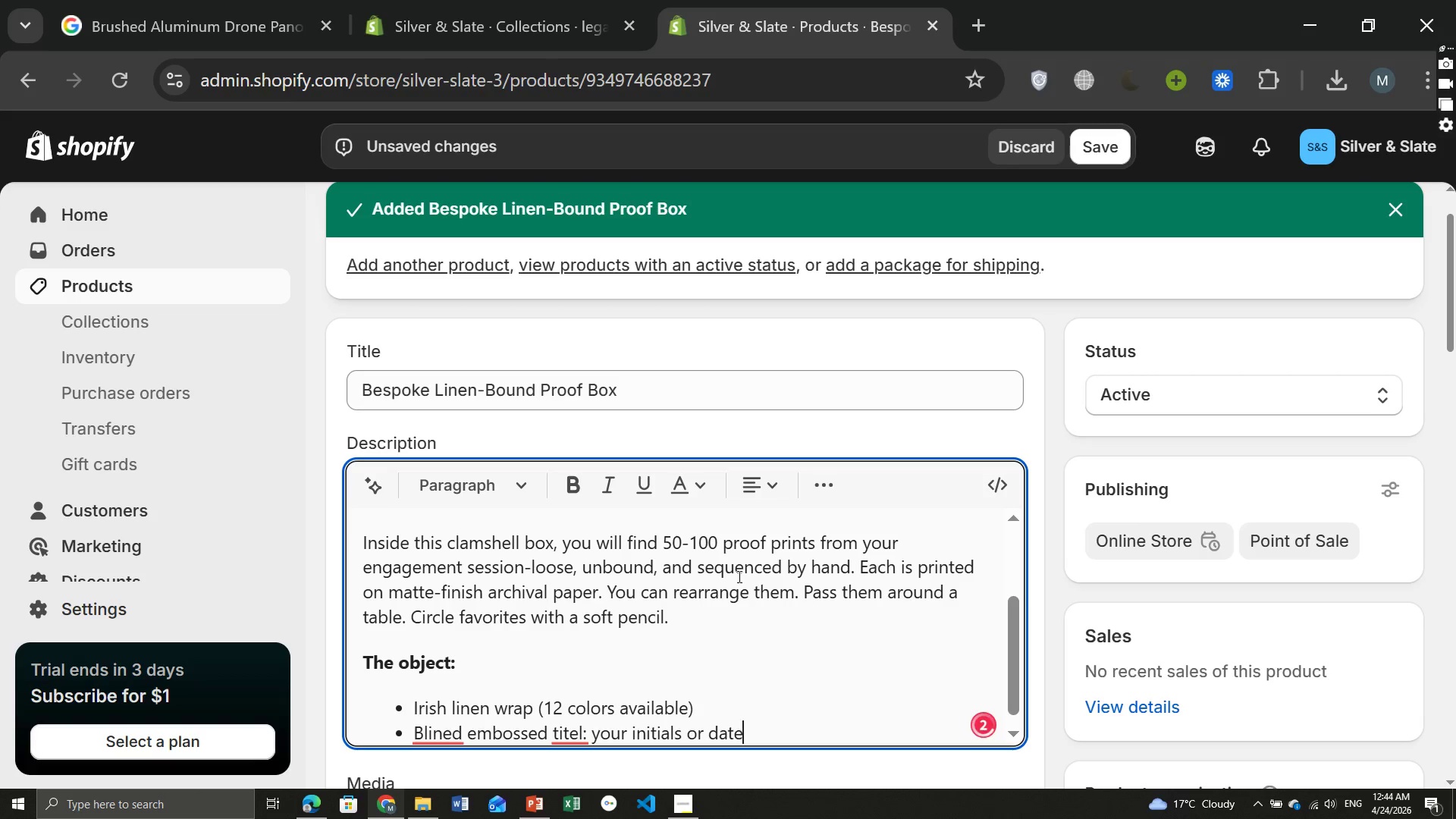 
key(Enter)
 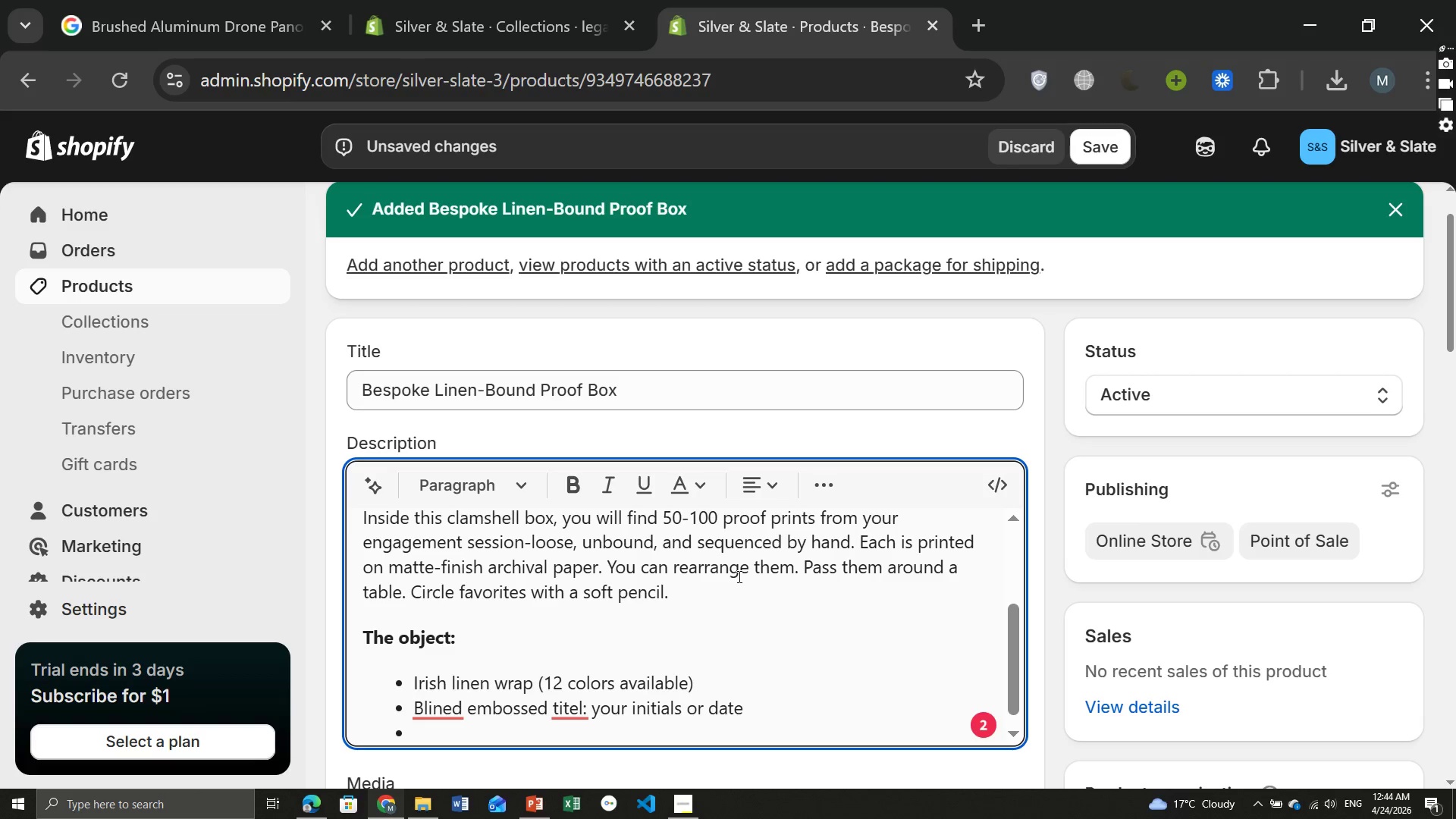 
type(Magnetic clamshell)
 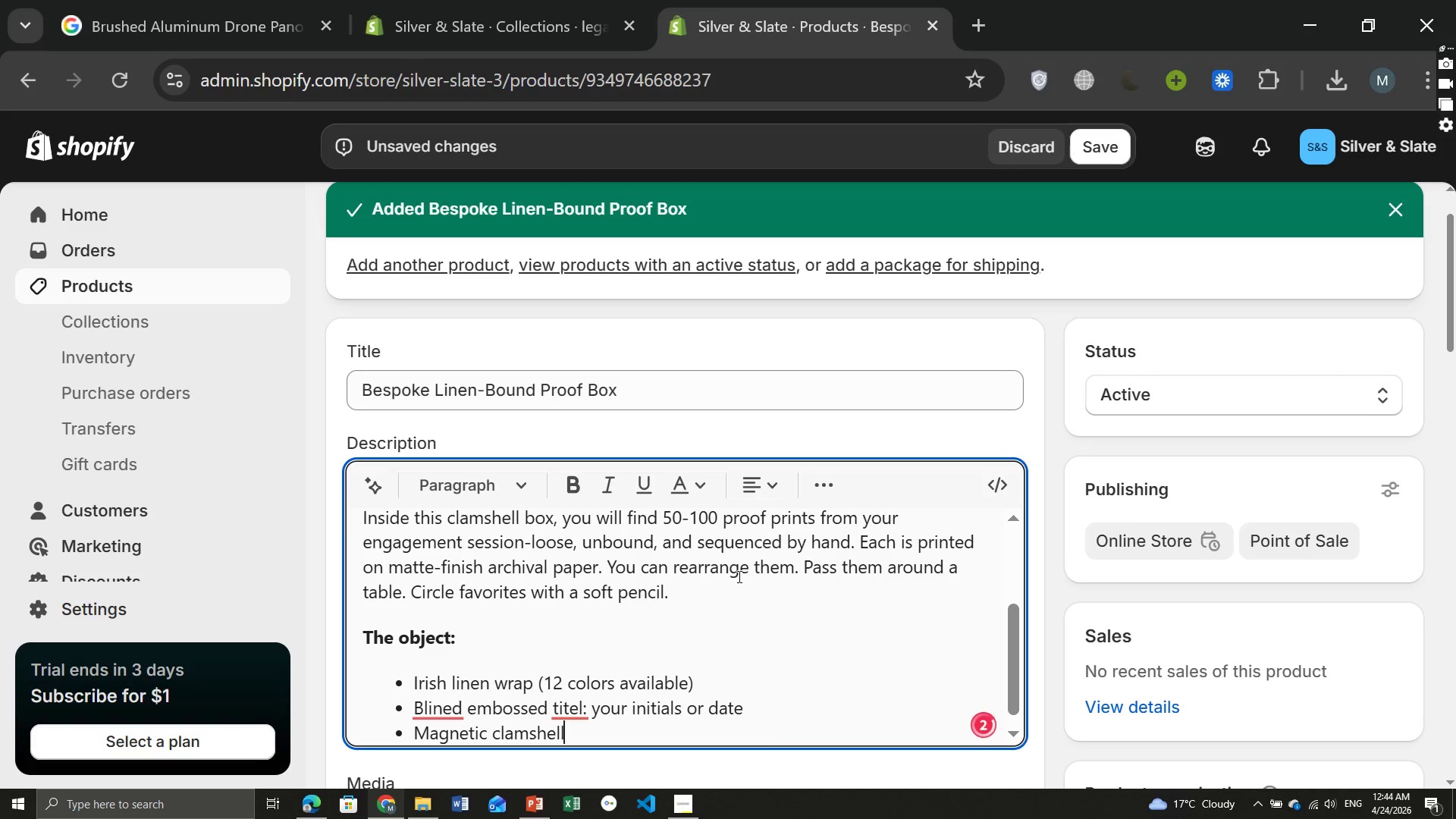 
type( closure)
 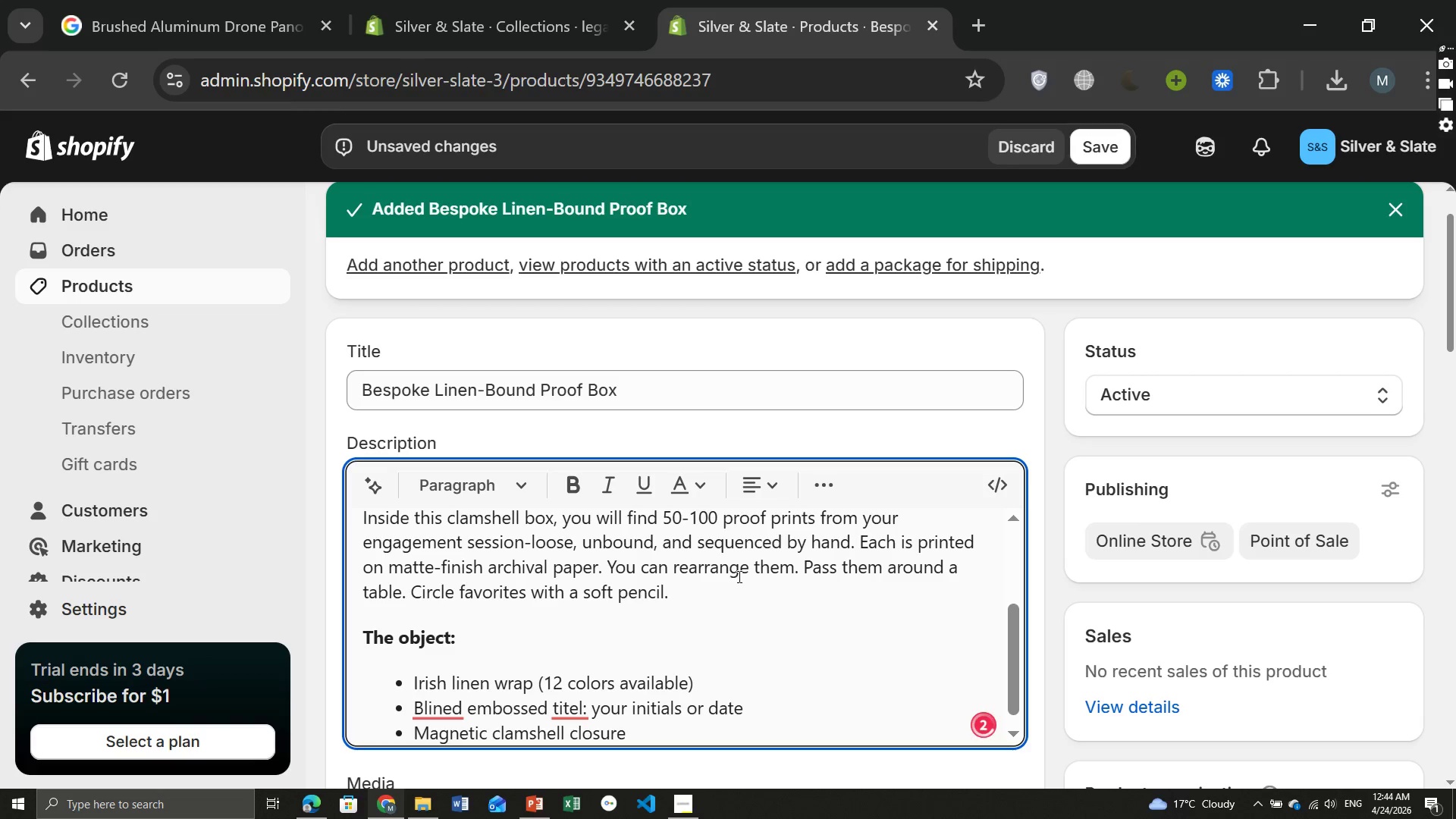 
key(Enter)
 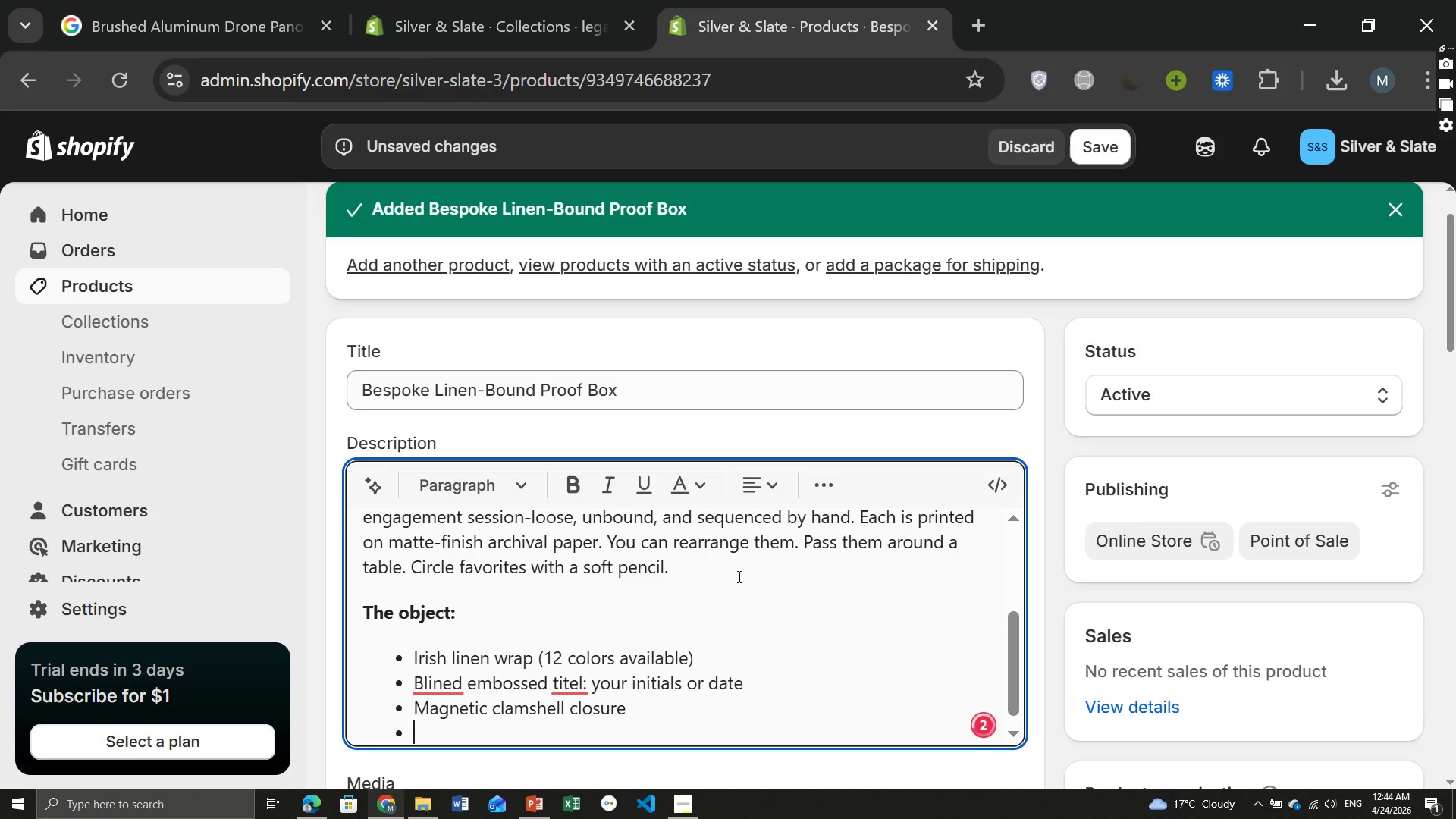 
type(Ribbon pull from easy opening)
 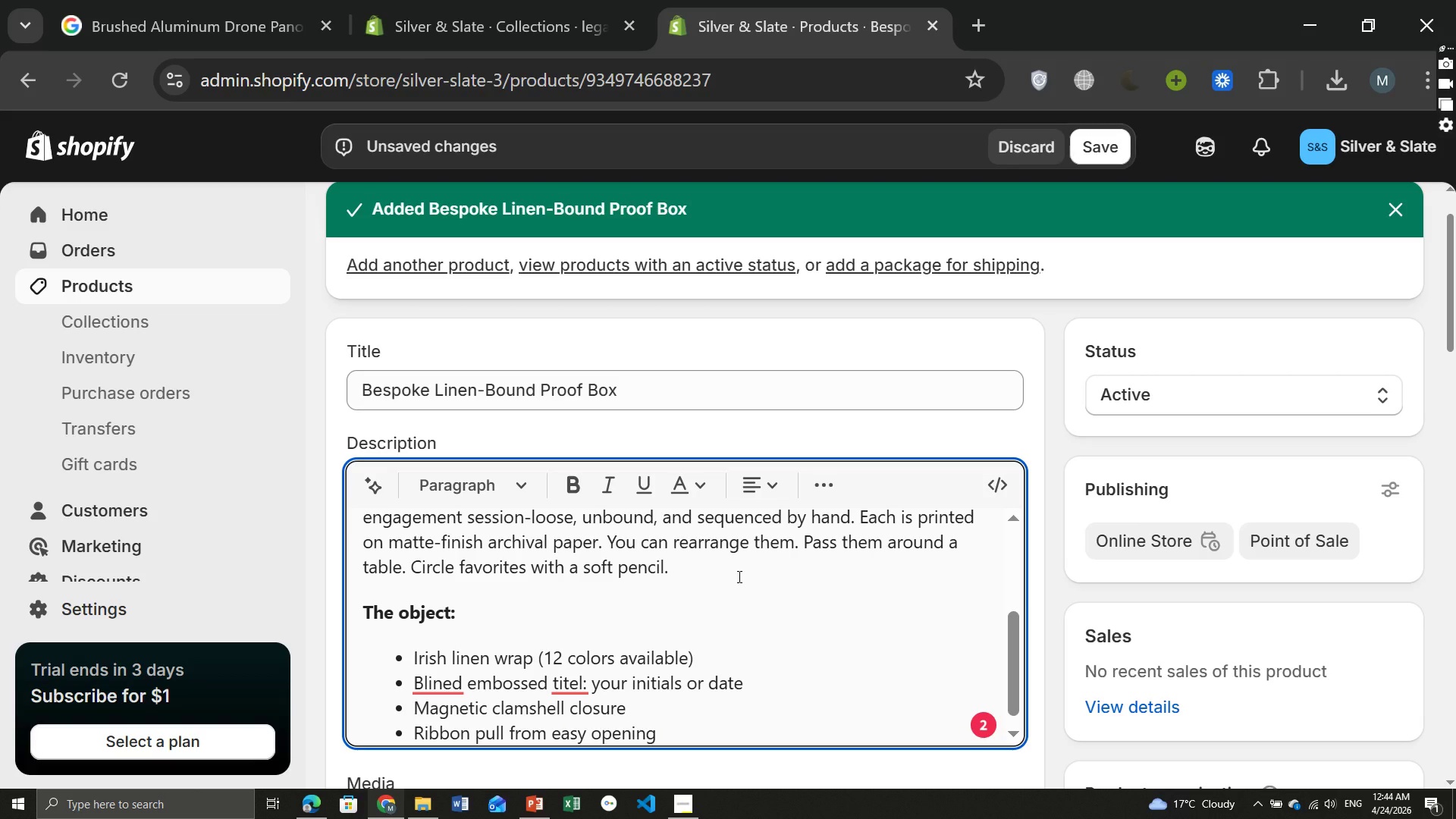 
key(Enter)
 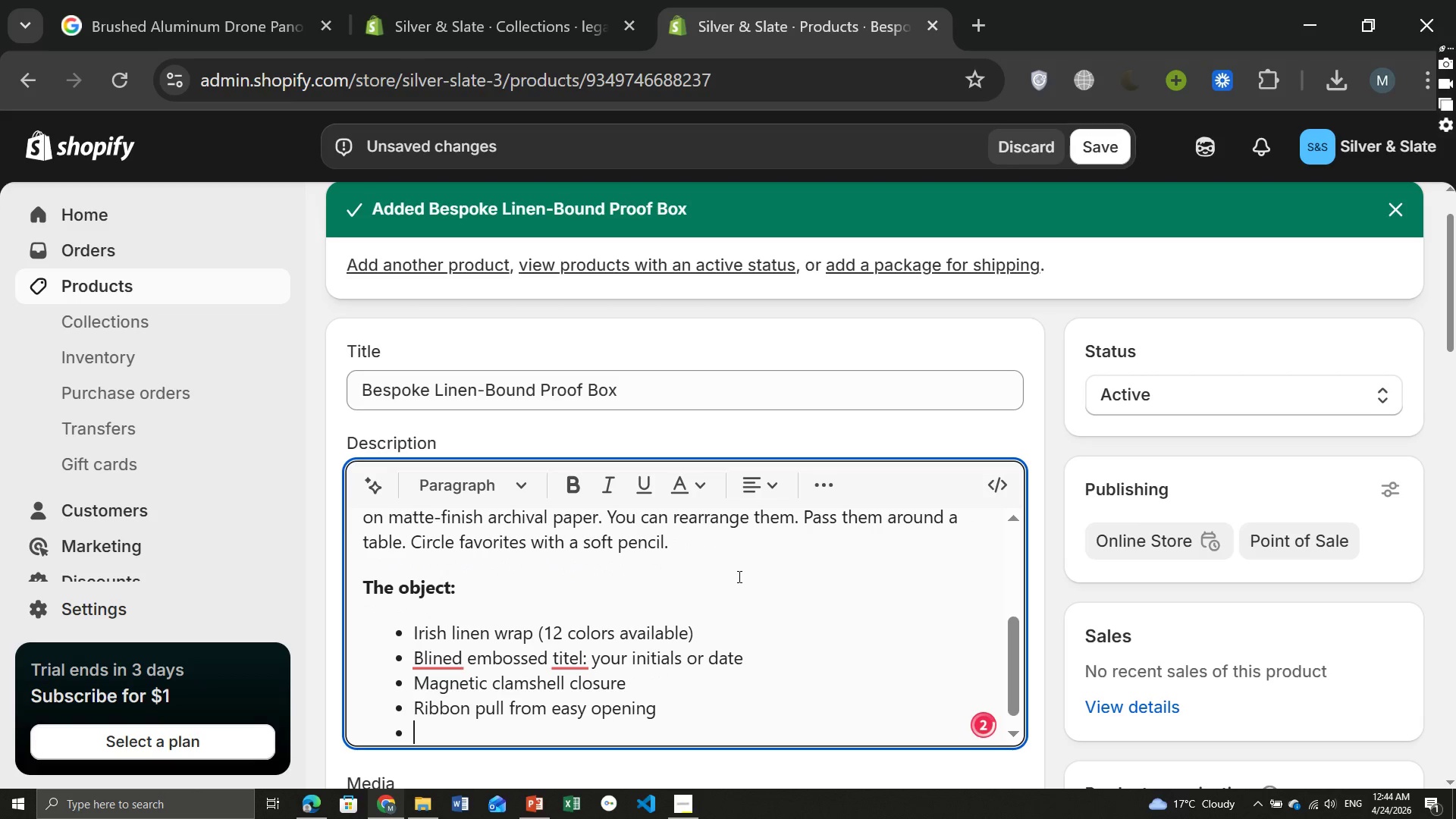 
type(Interior tray lined with conver)
 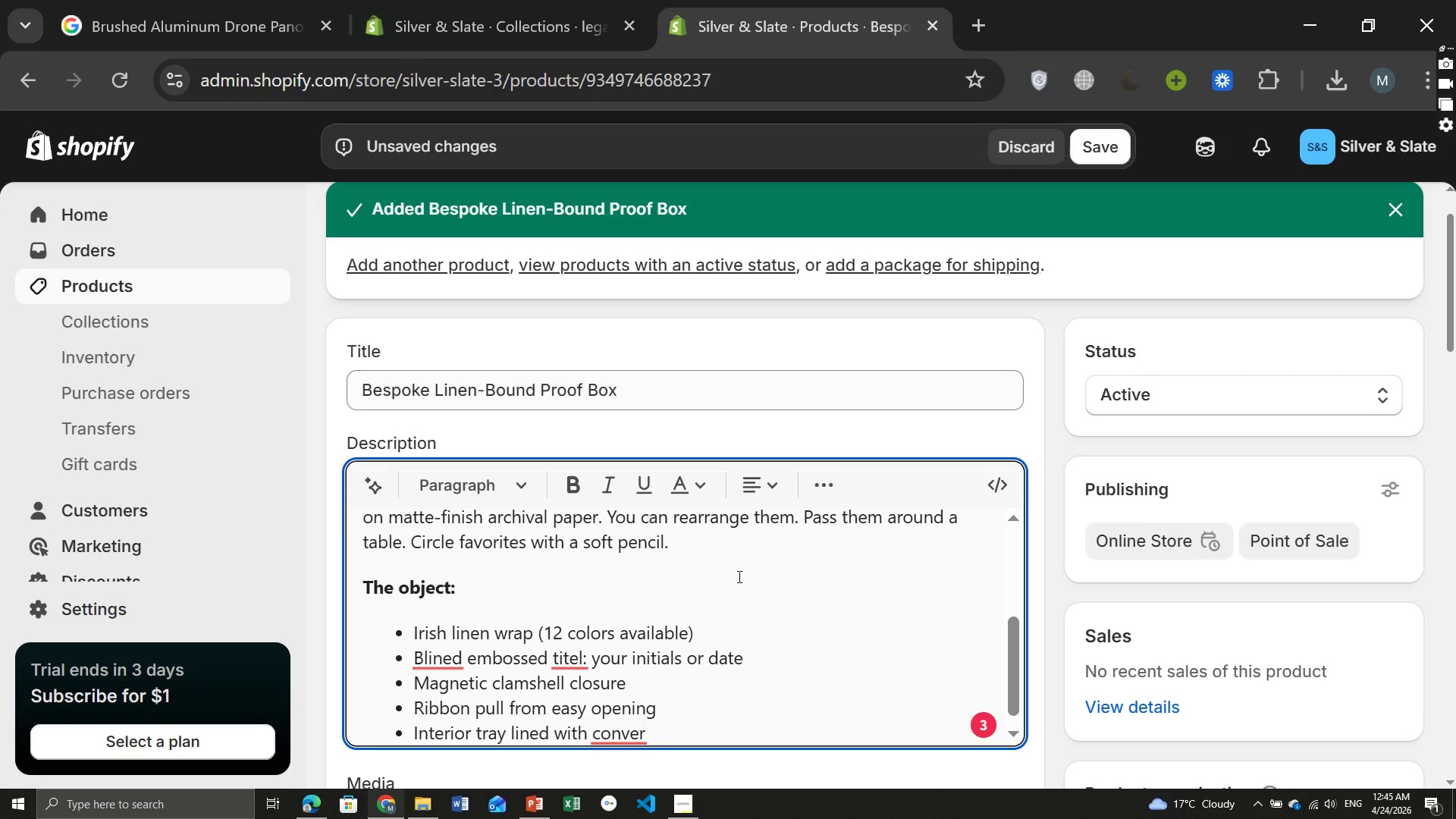 
key(Backspace)
key(Backspace)
key(Backspace)
type(servation=grade paper)
 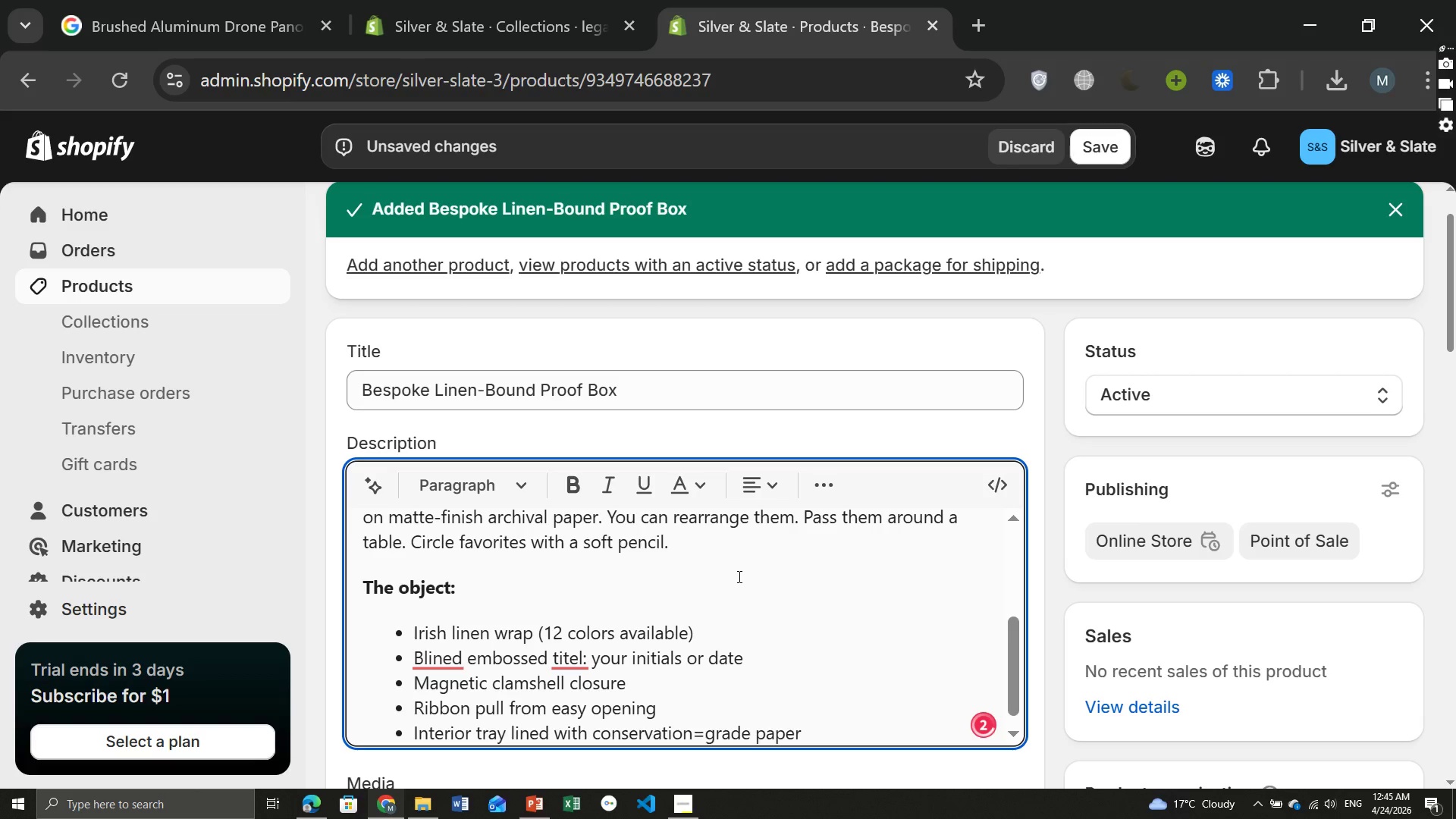 
key(Enter)
 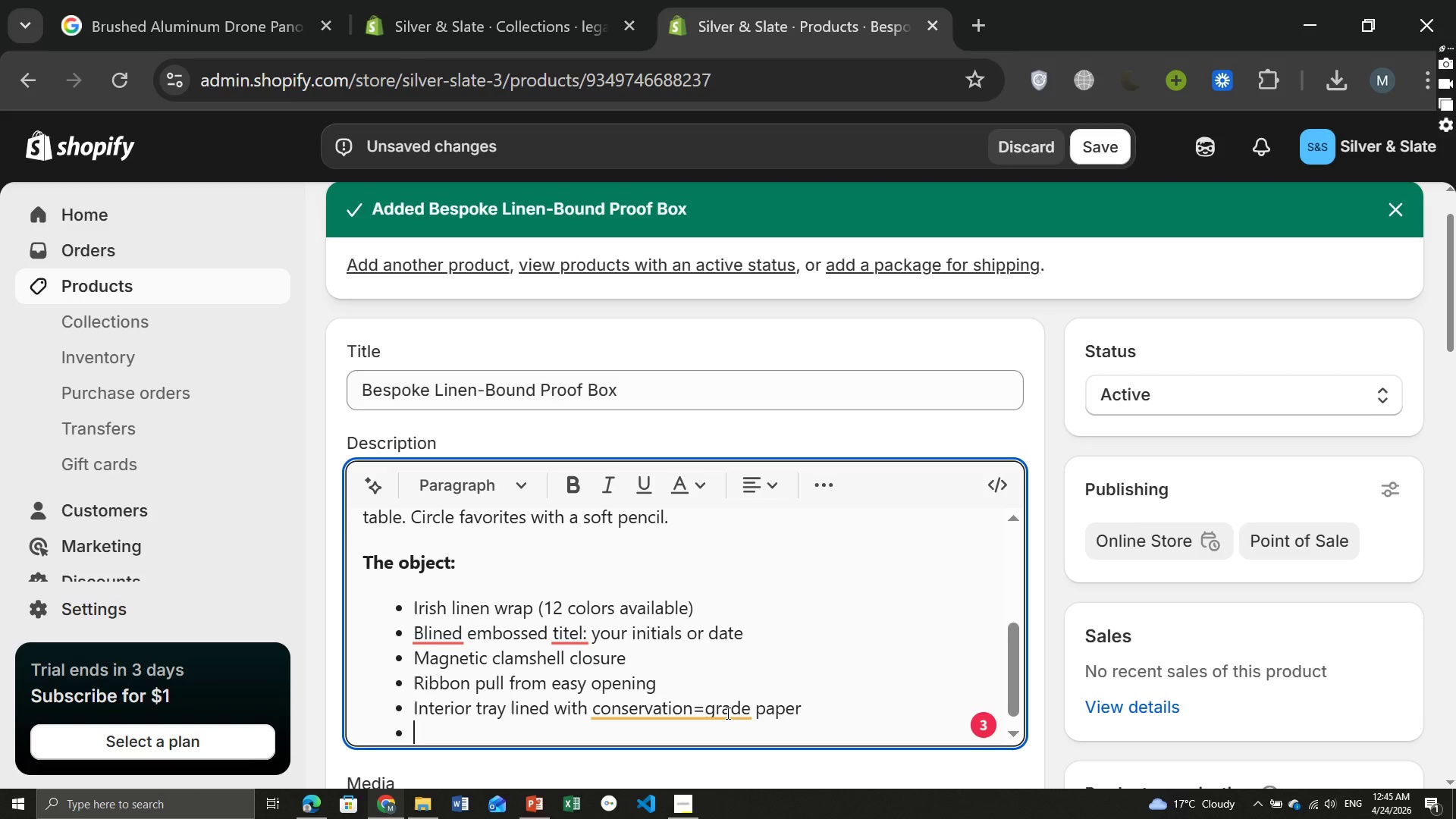 
left_click([661, 710])
 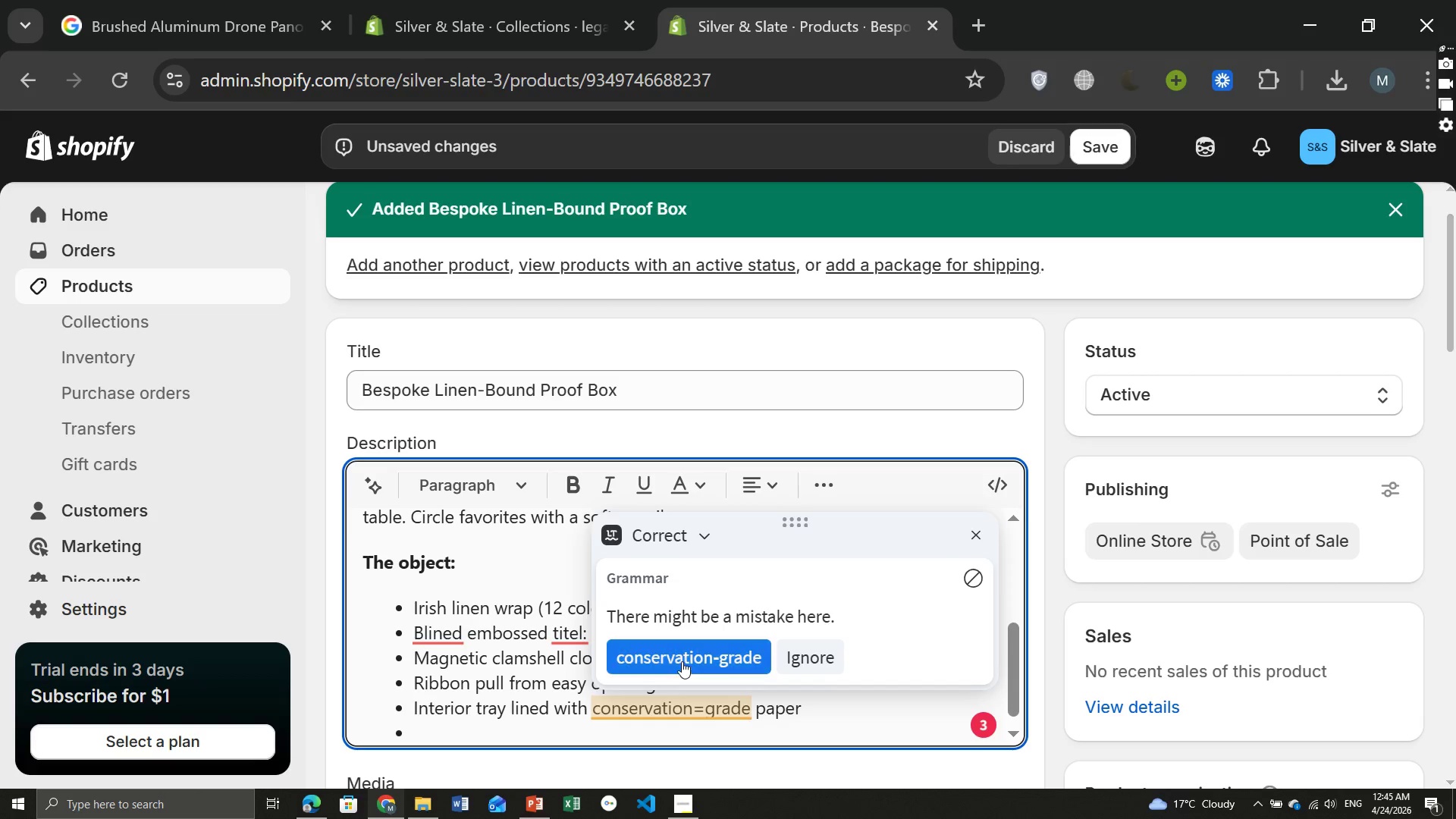 
left_click([682, 657])
 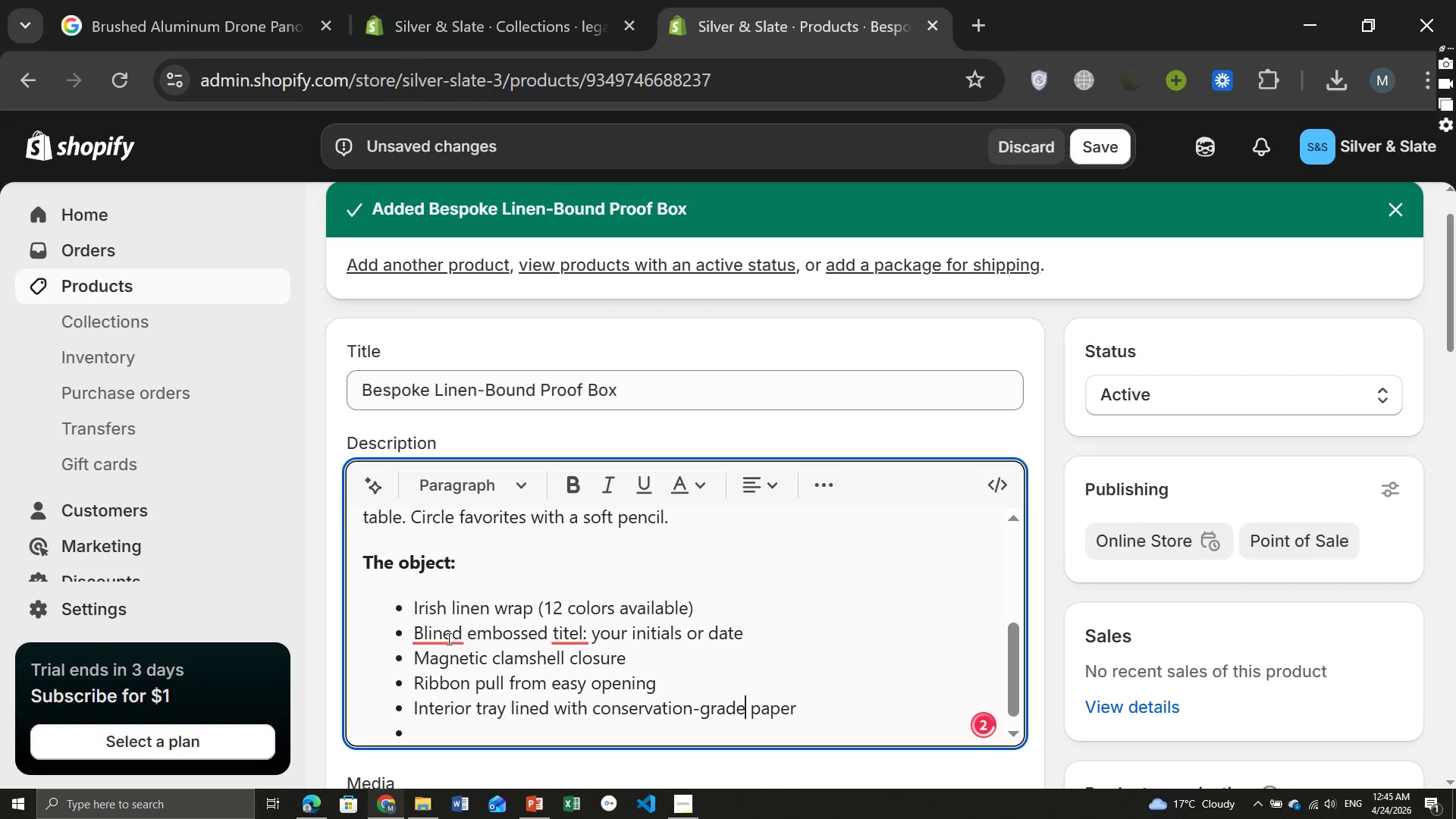 
left_click([441, 639])
 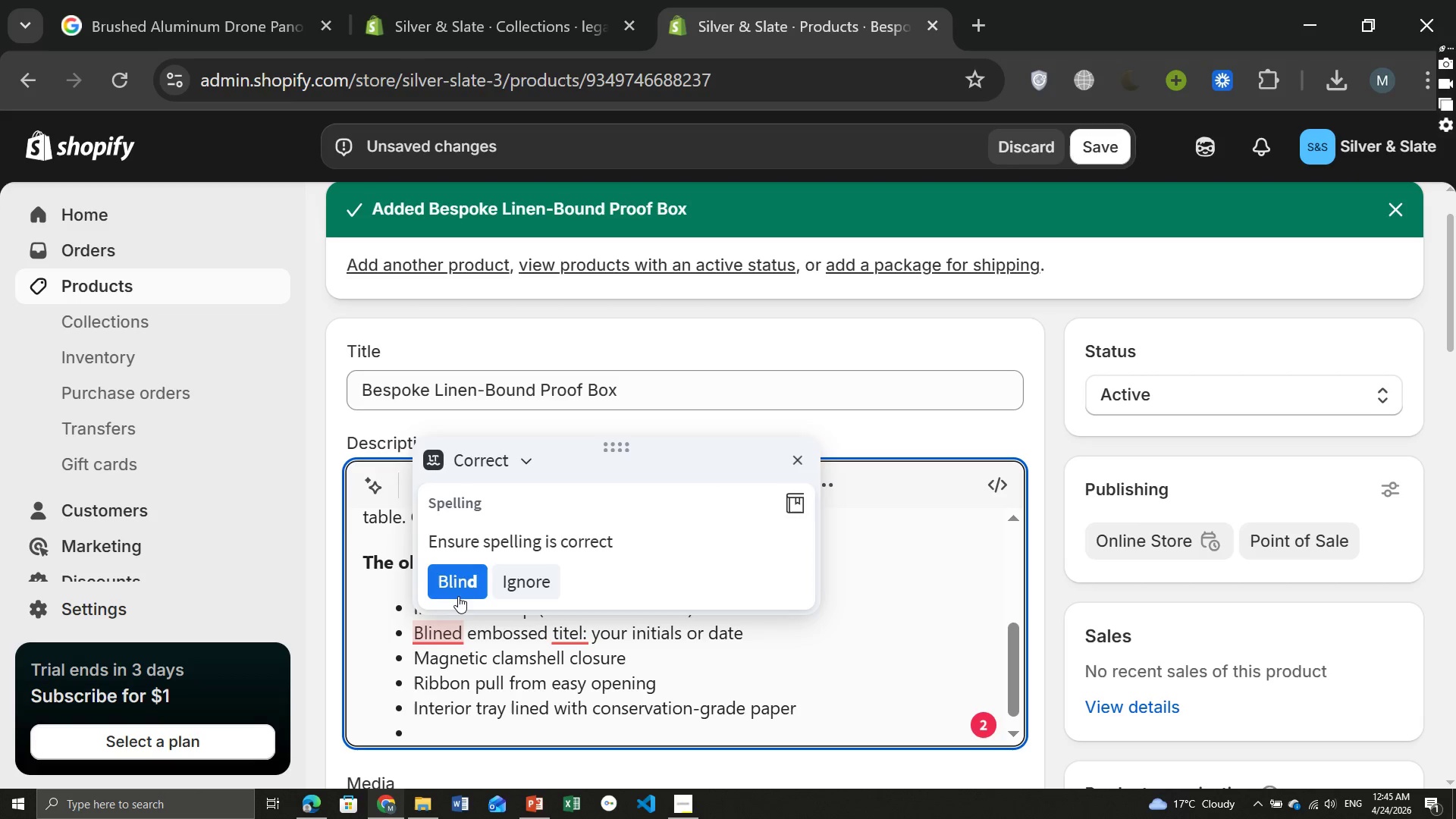 
left_click([454, 591])
 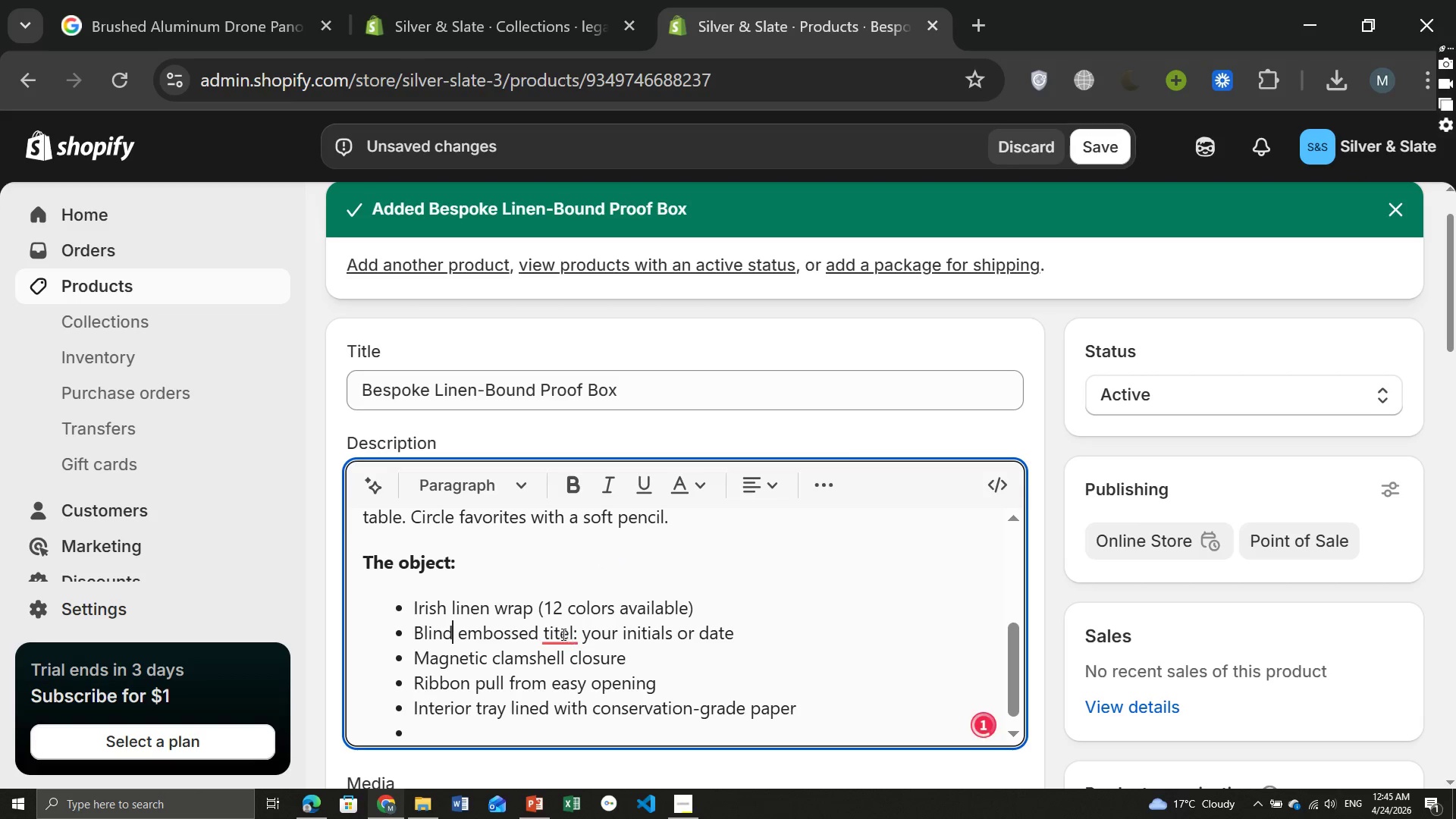 
left_click([556, 630])
 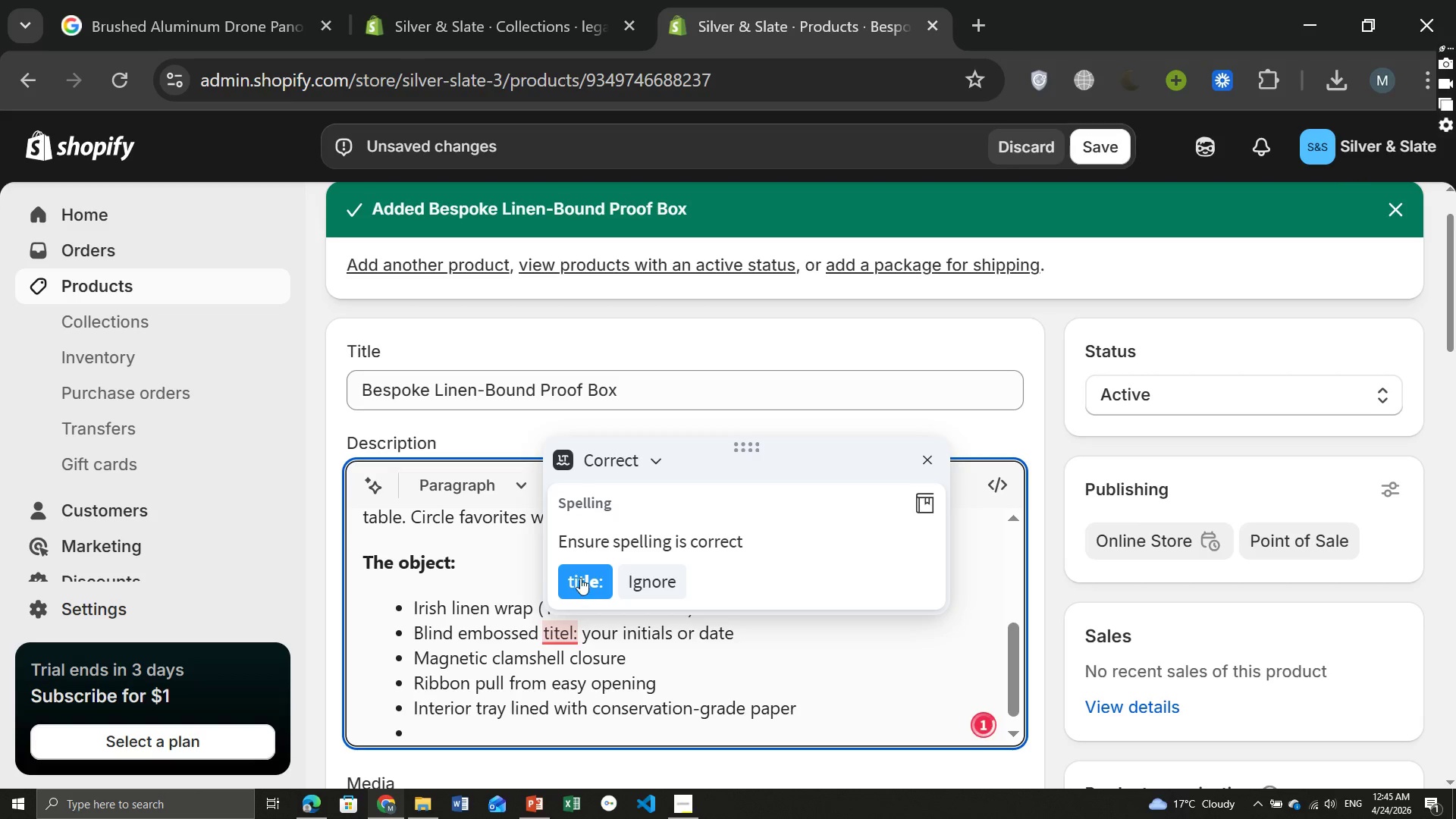 
left_click([579, 576])
 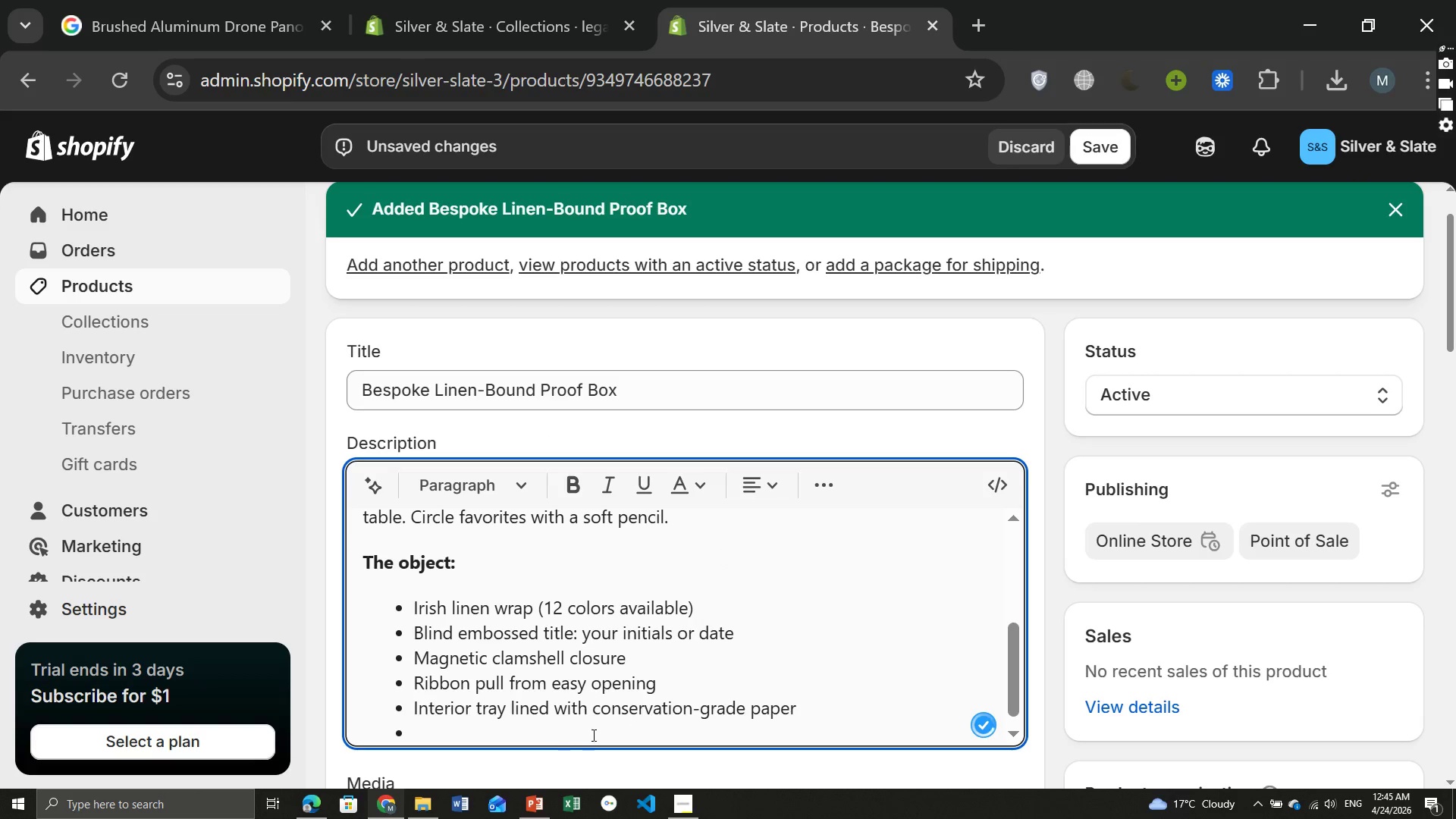 
left_click([539, 745])
 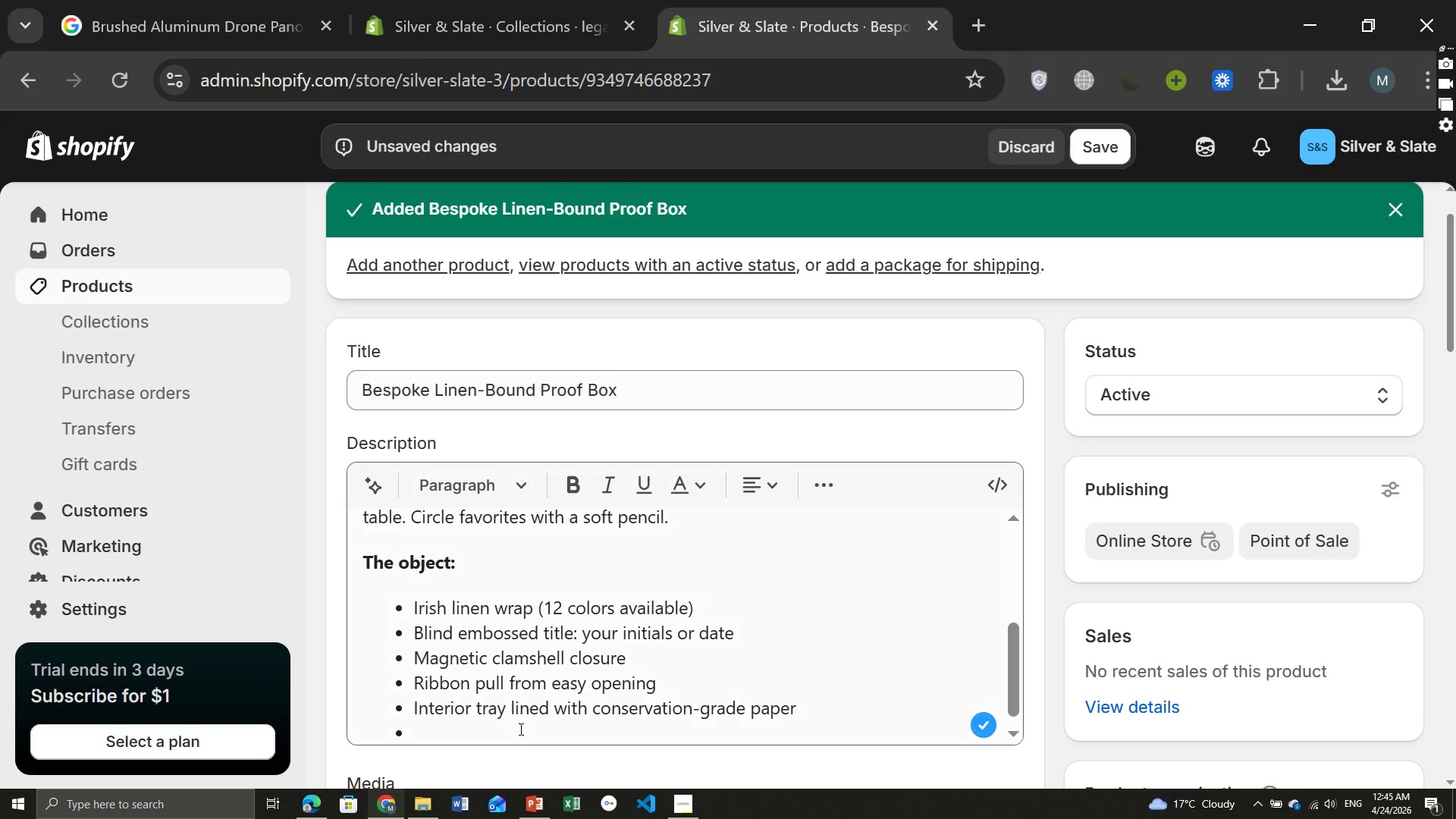 
left_click([519, 728])
 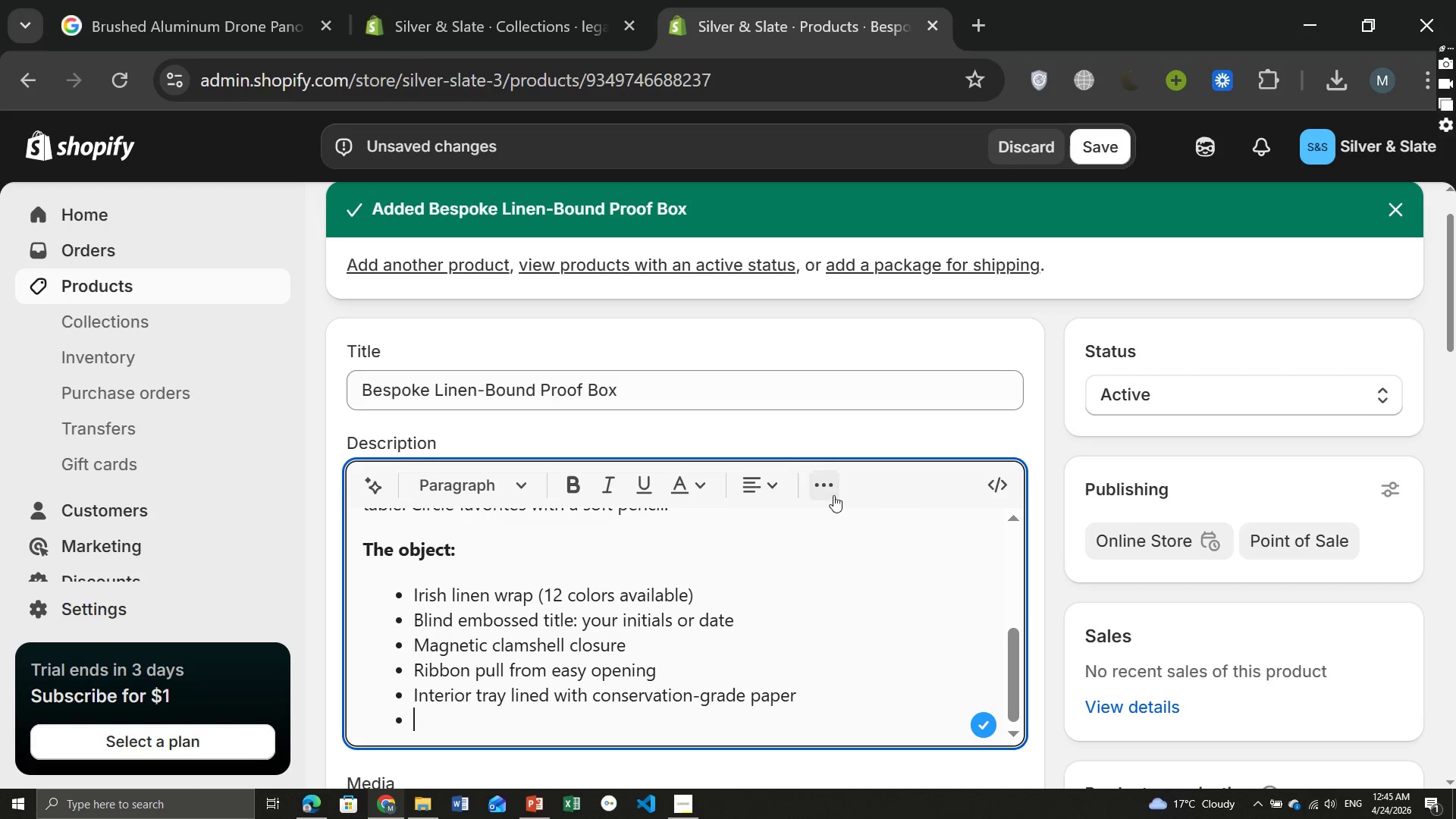 
left_click([824, 485])
 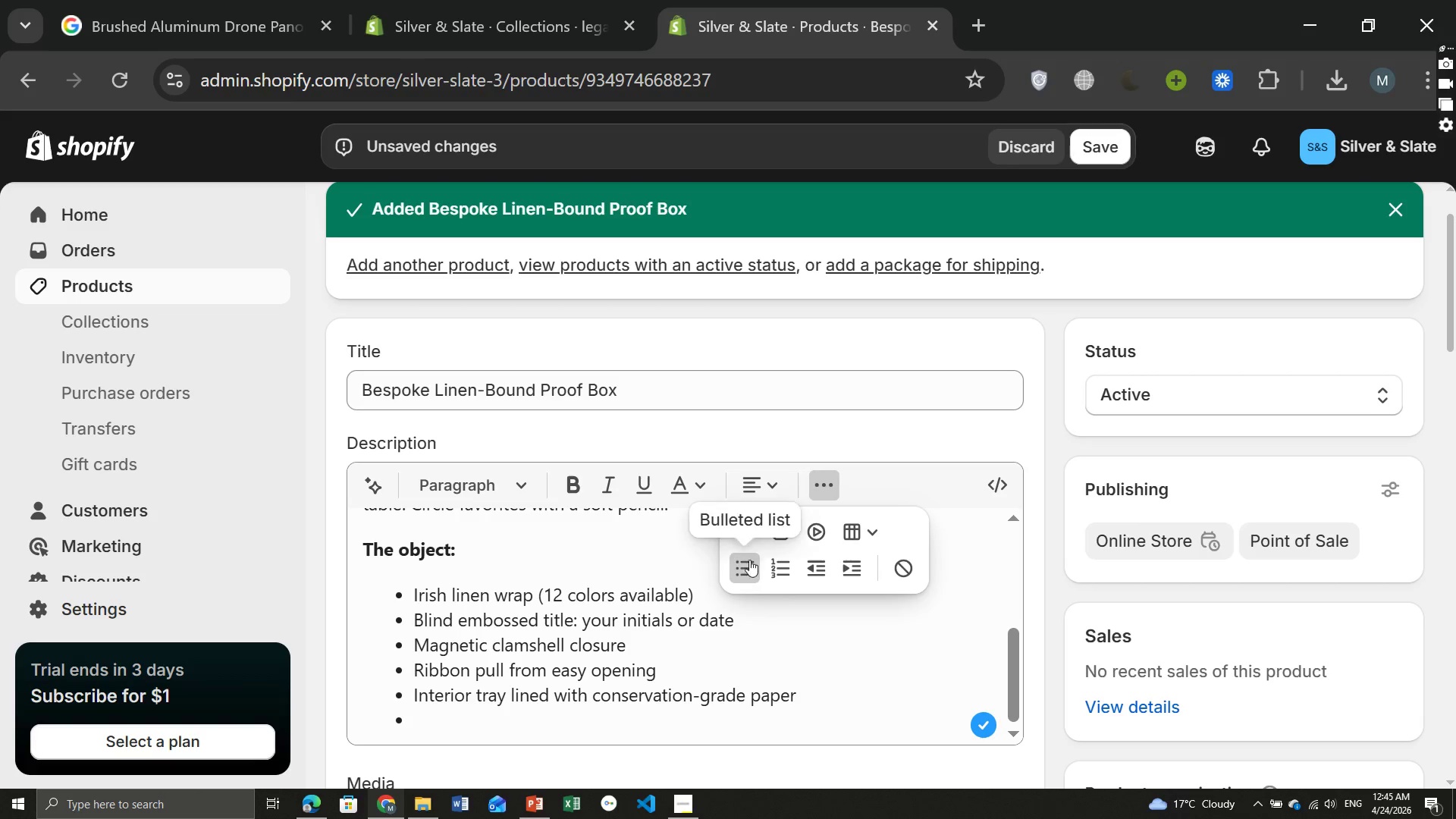 
left_click([745, 566])
 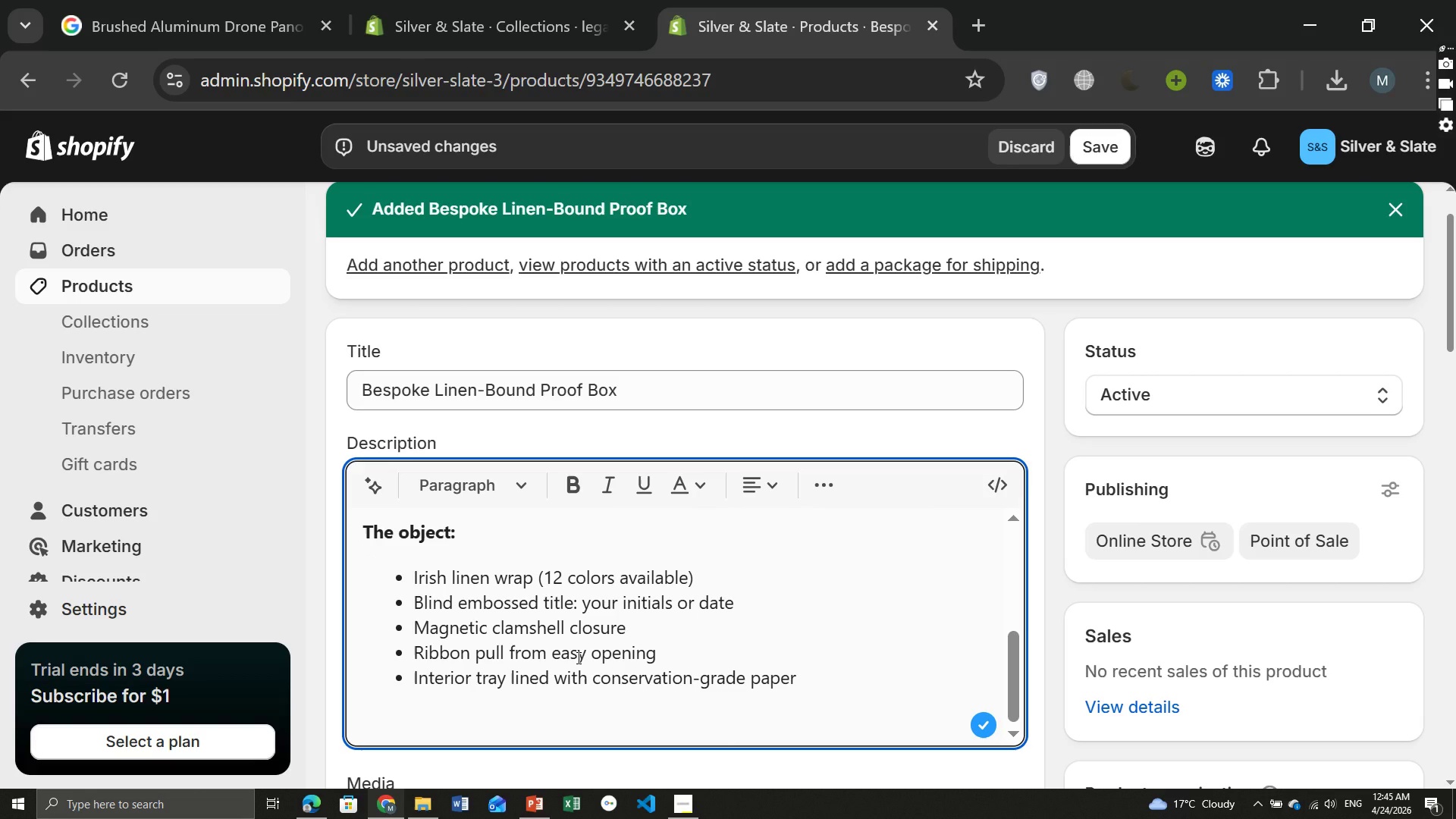 
wait(5.58)
 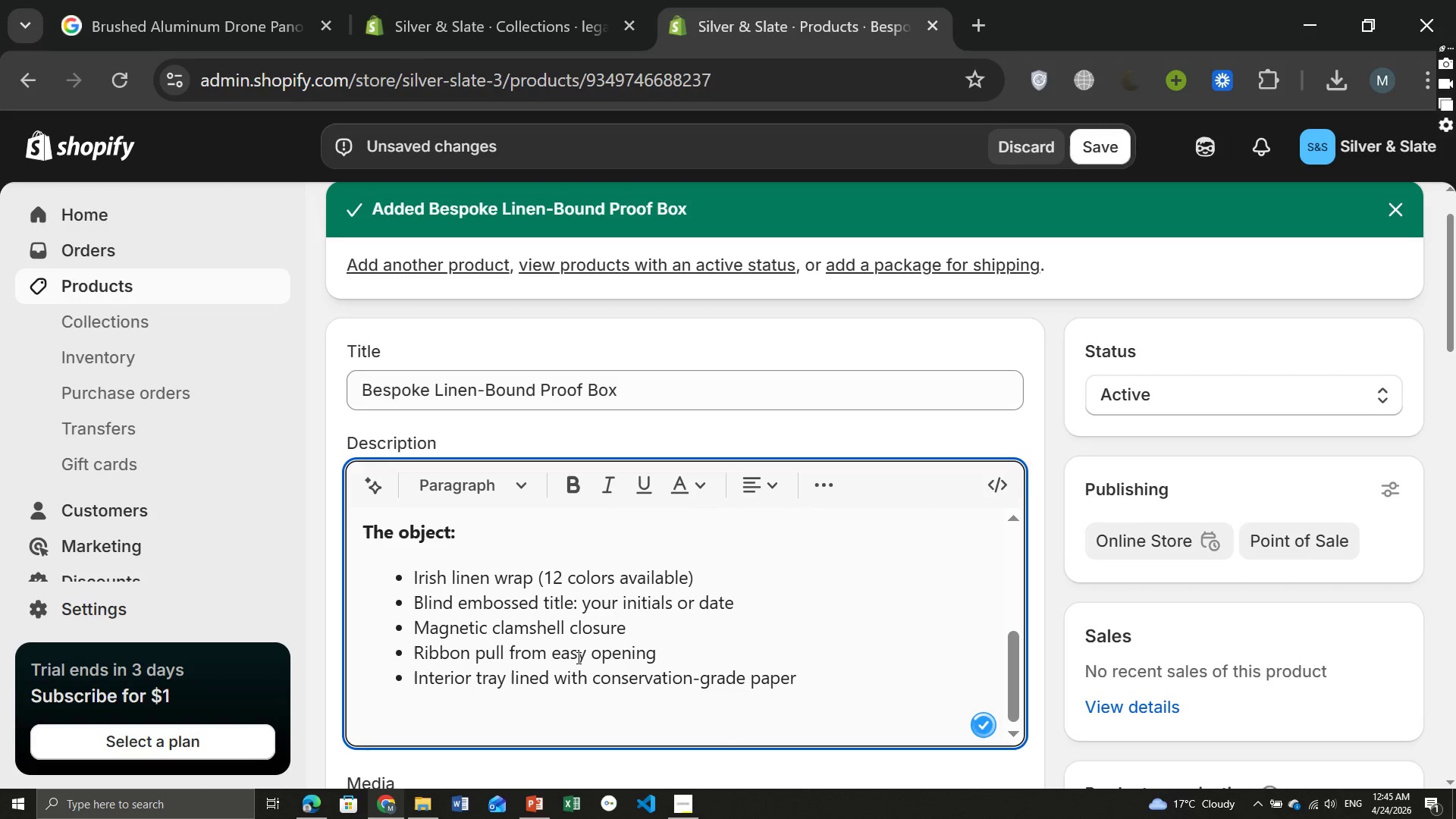 
type(The expre)
key(Backspace)
key(Backspace)
type(erience:[Home])
 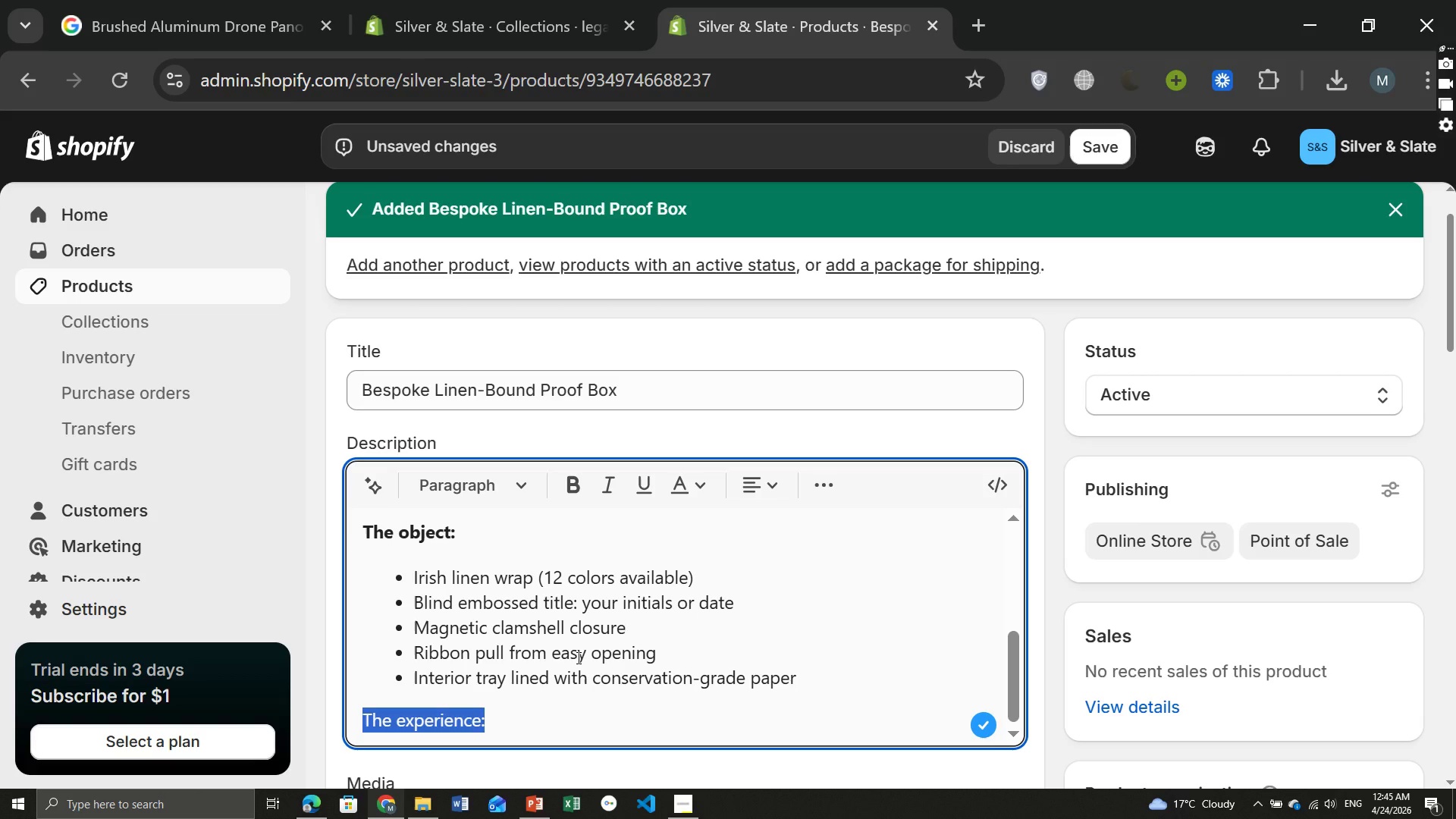 
key(Control+B)
 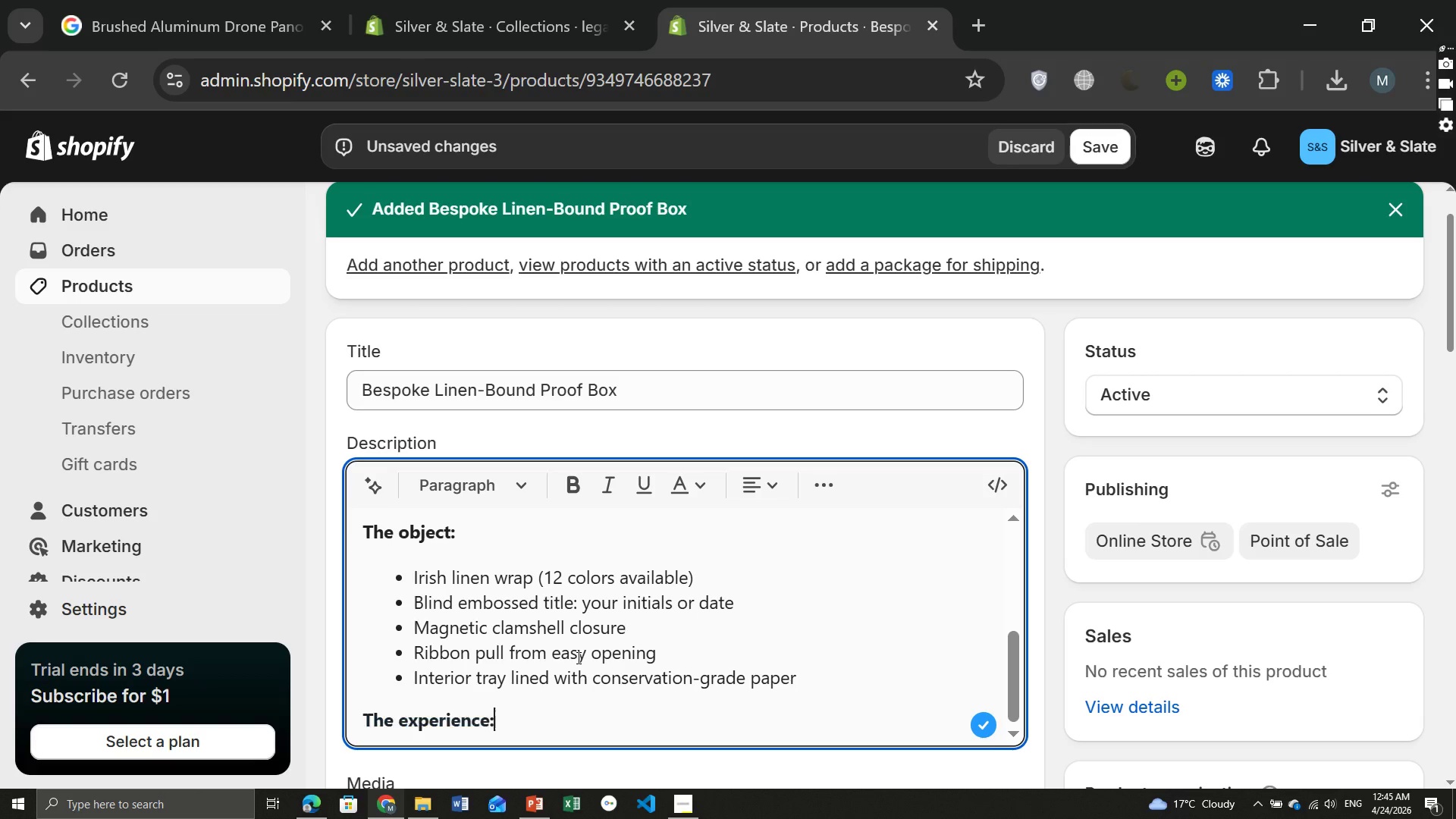 
key(ArrowRight)
 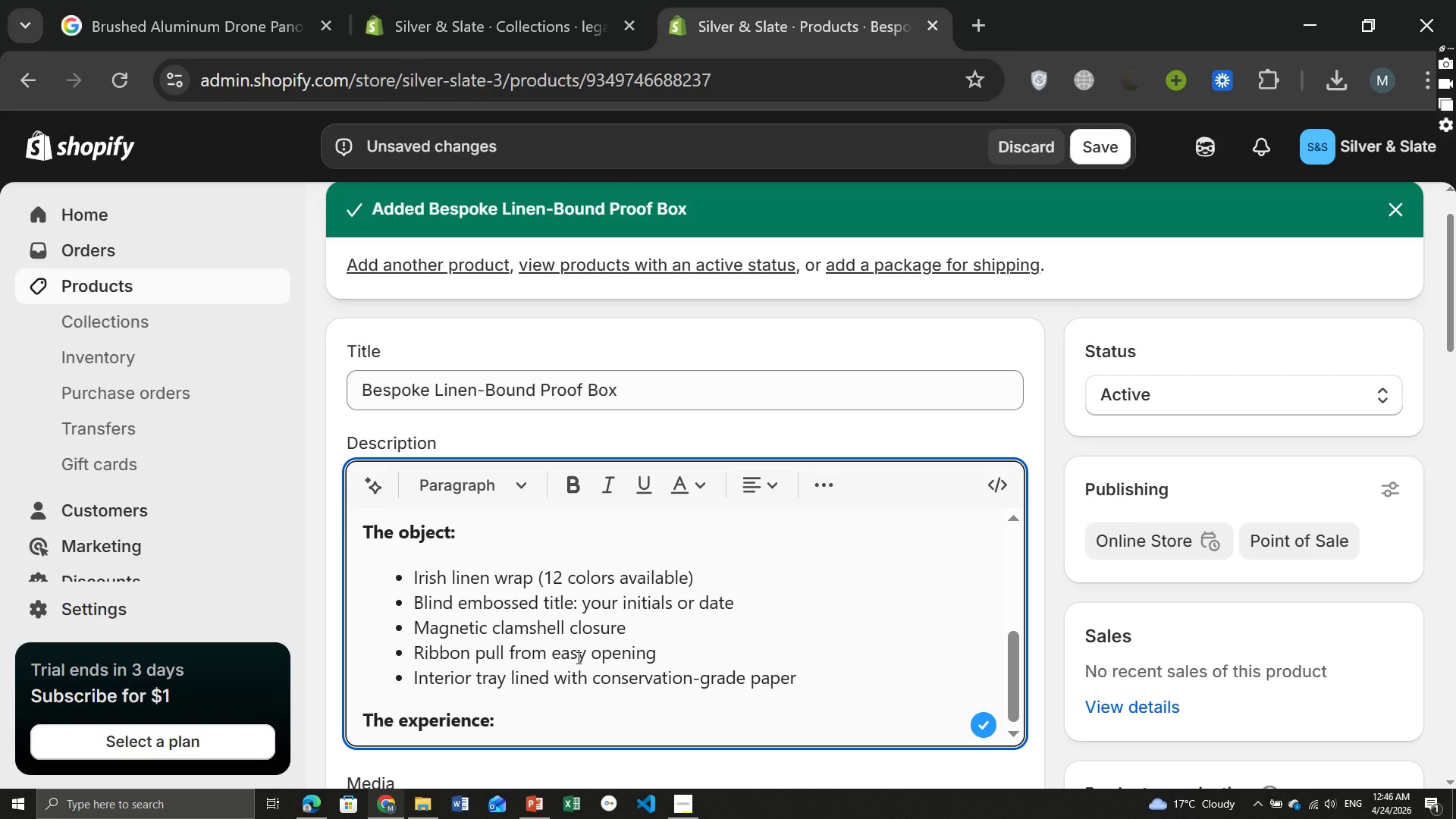 
key(Space)
 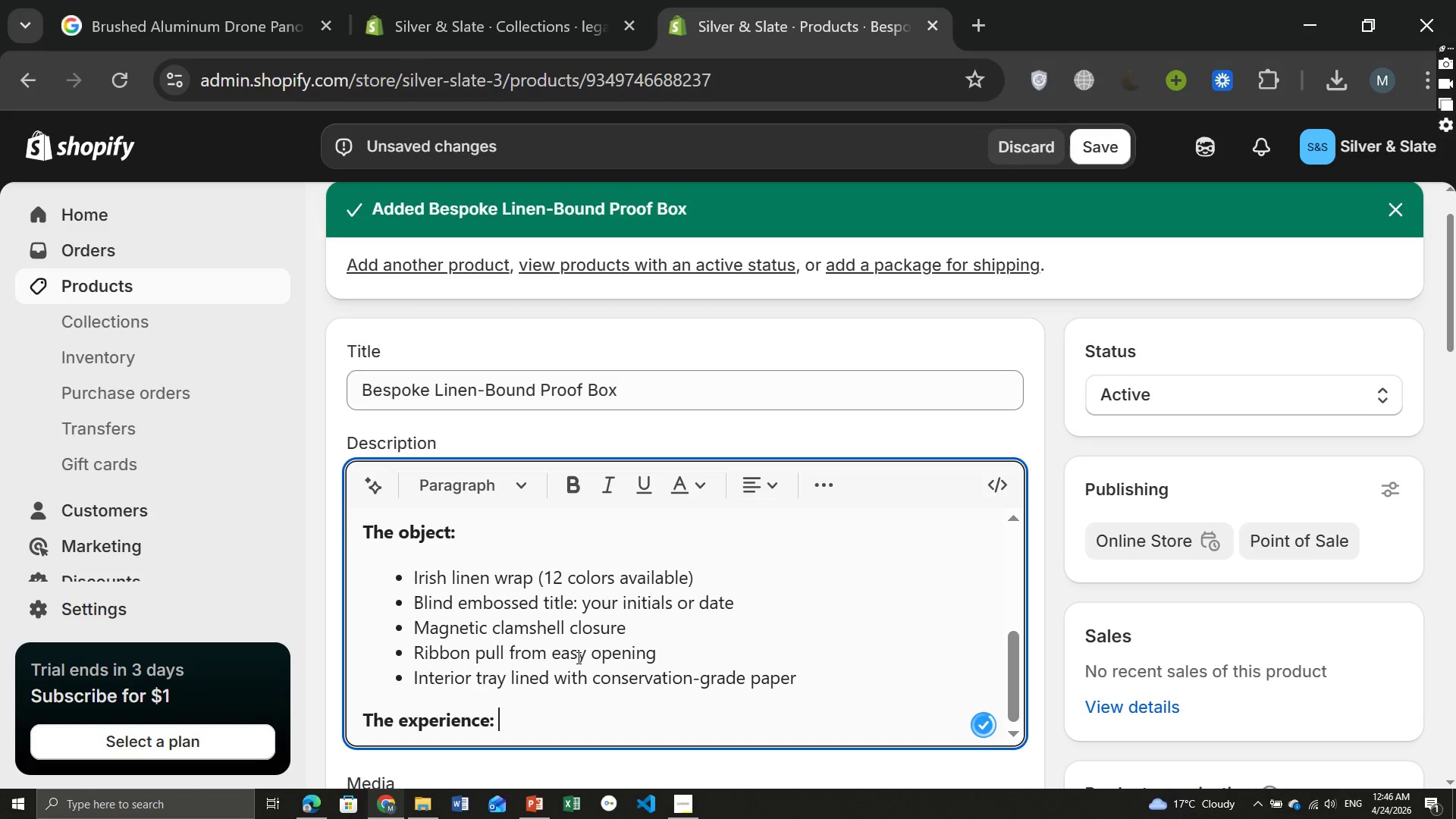 
key(Control+B)
 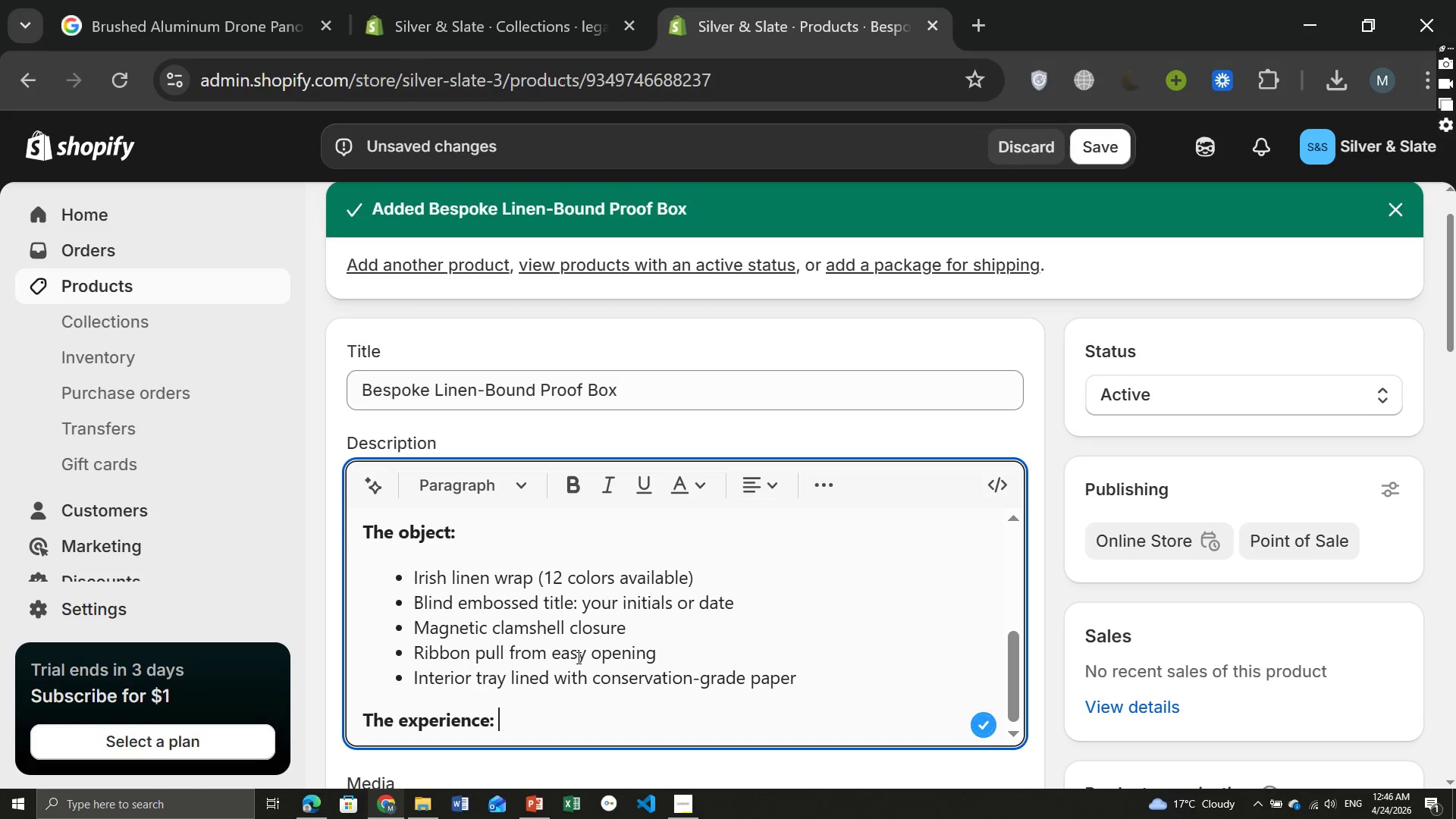 
type( You will open this box on a sunday afternoon. Coffy in hand. Your partner across the table. Together, you will choose the 20images that become your )
 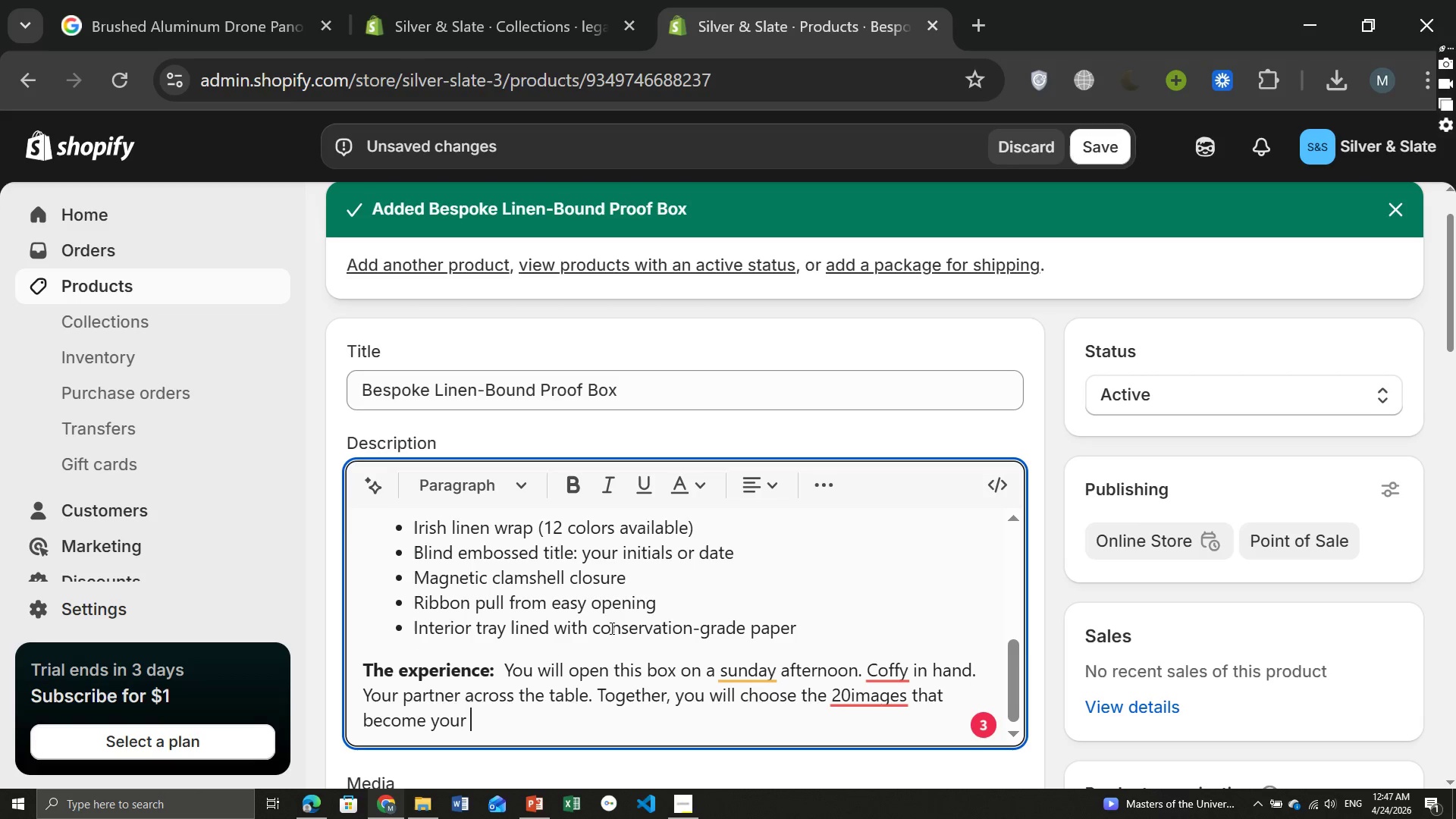 
wait(7.55)
 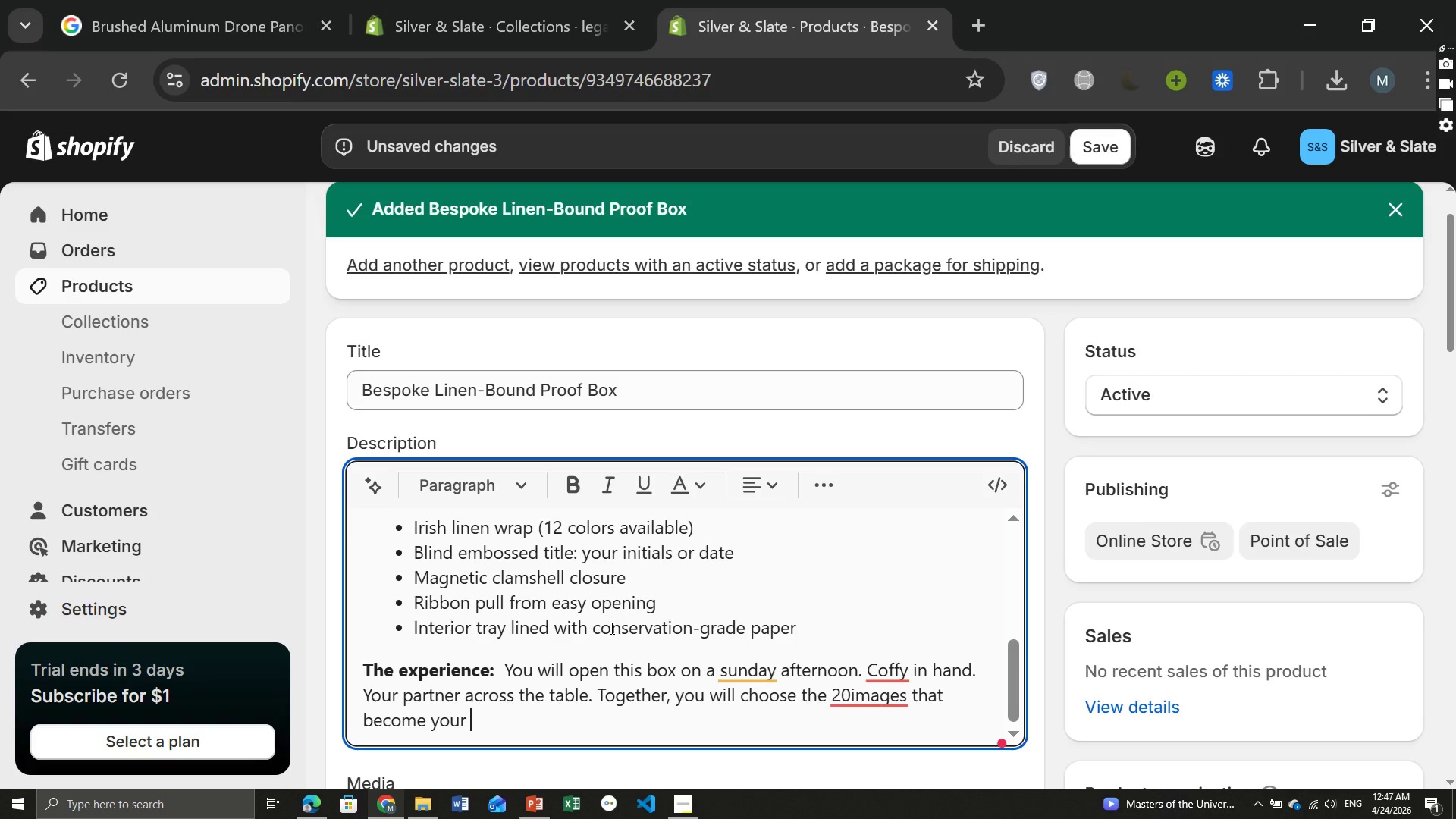 
type(wedding album. That act-that curtion-is the first collec)
key(Backspace)
type(a)
key(Backspace)
key(Backspace)
type(abration your marrage.)
 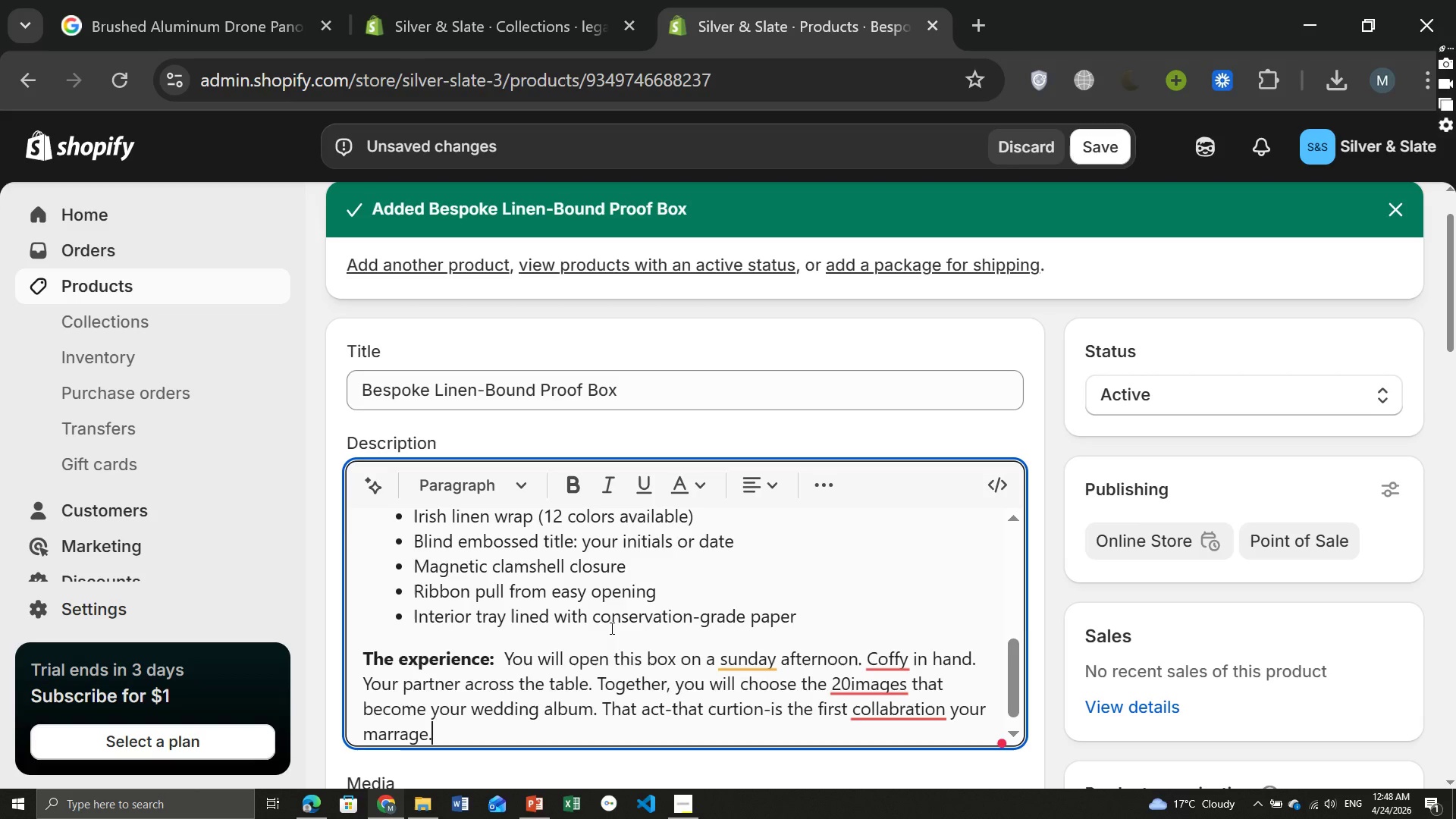 
key(Enter)
 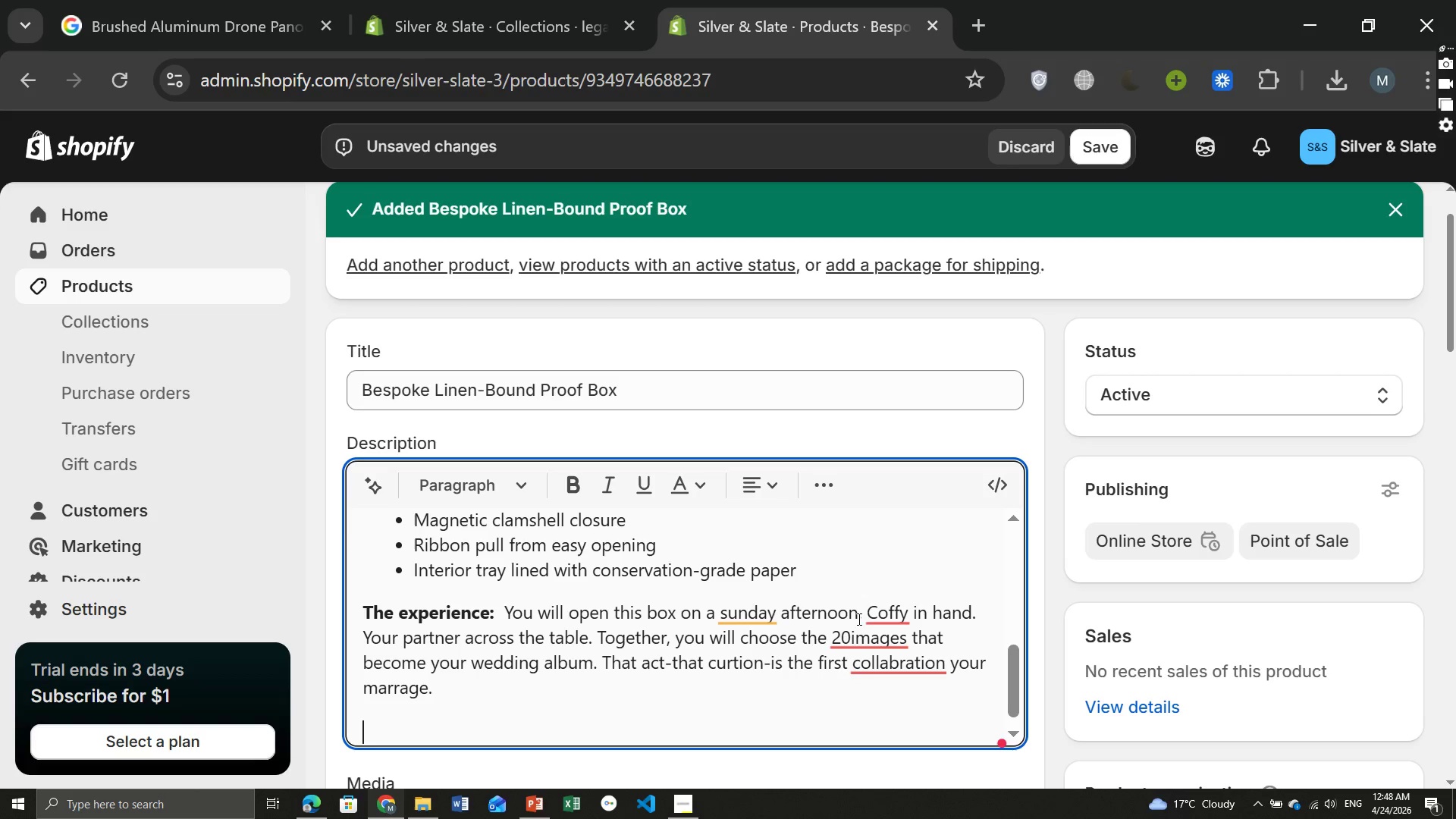 
left_click([893, 612])
 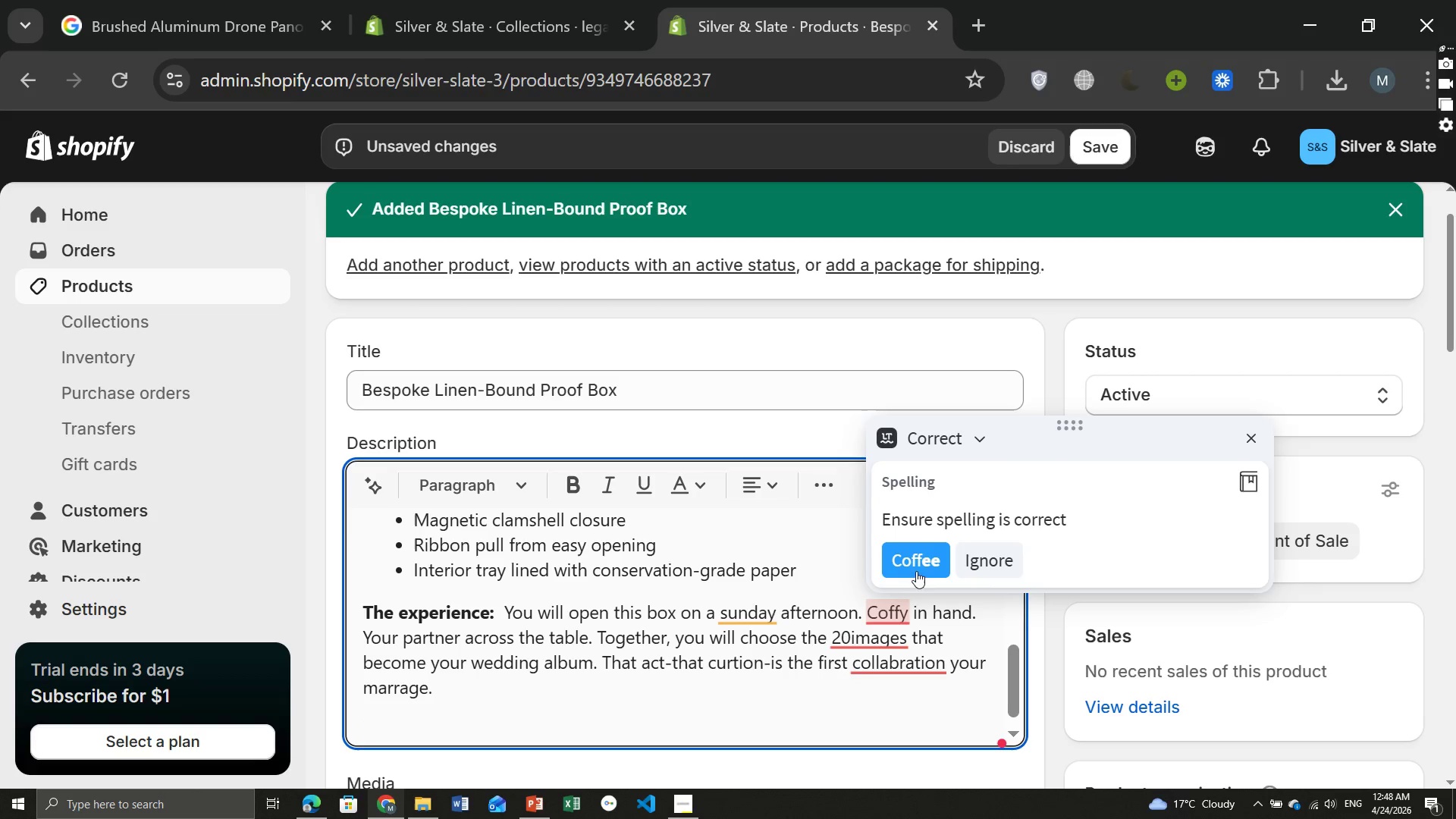 
left_click([912, 555])
 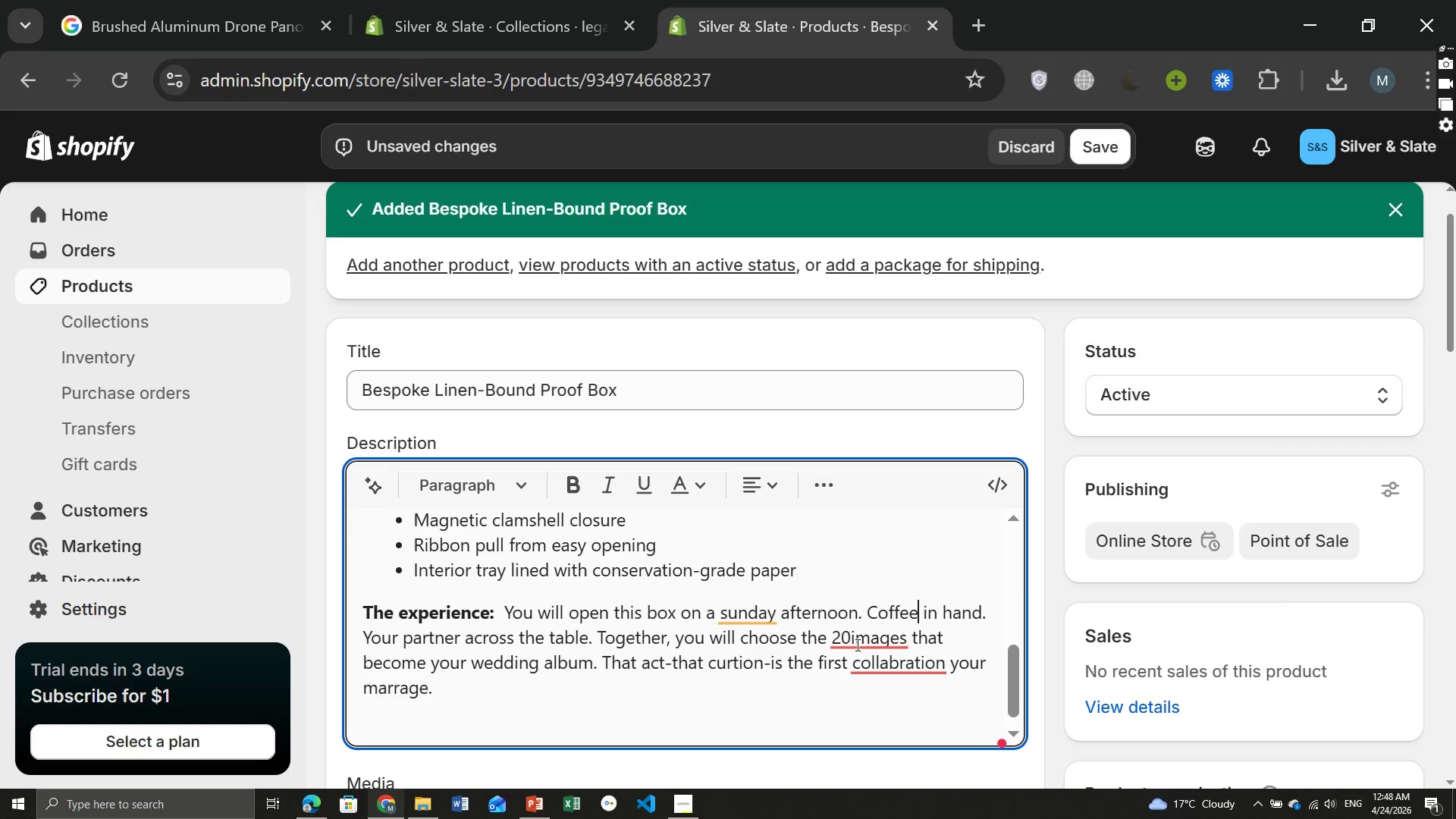 
left_click([855, 647])
 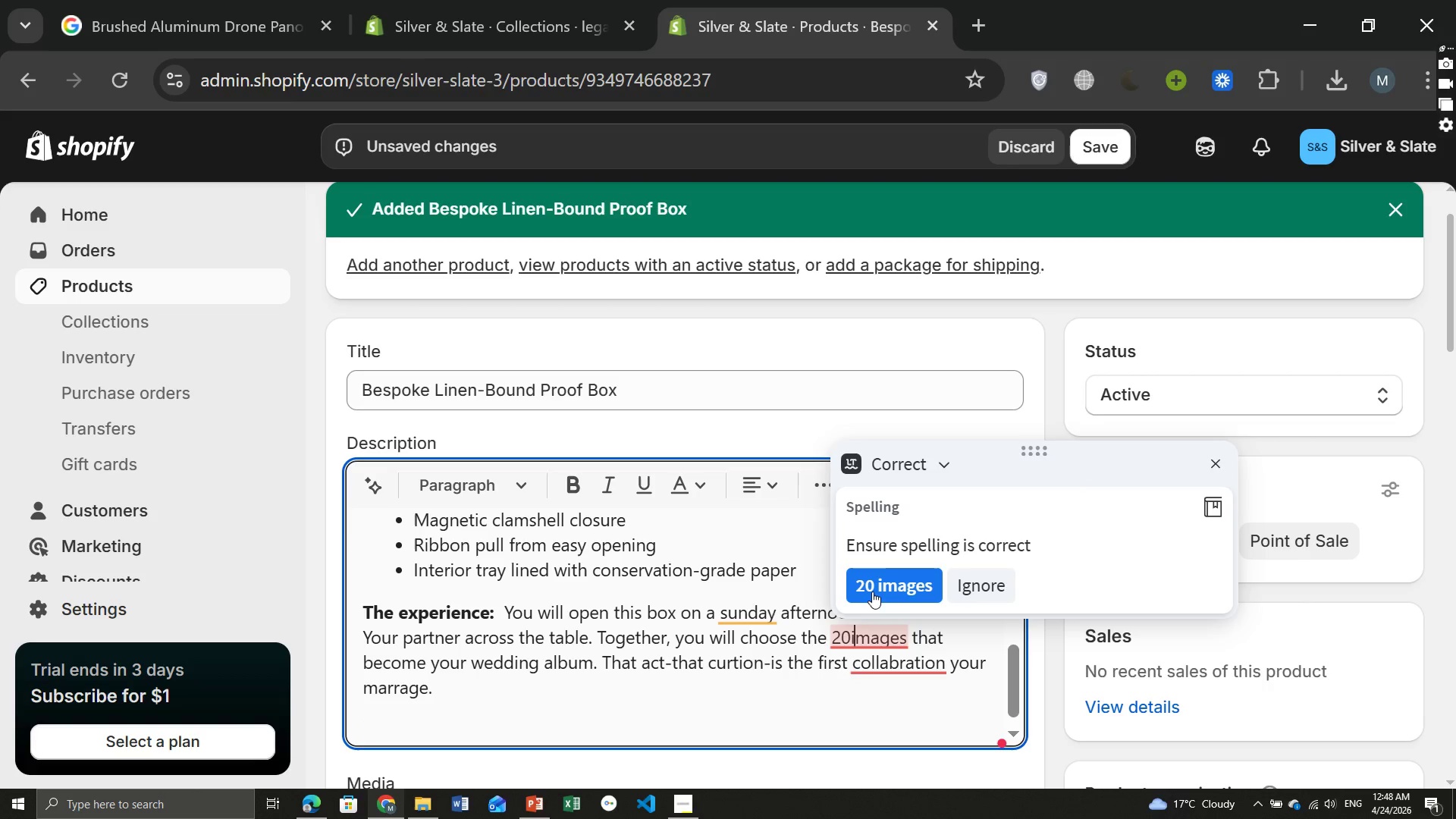 
left_click([872, 587])
 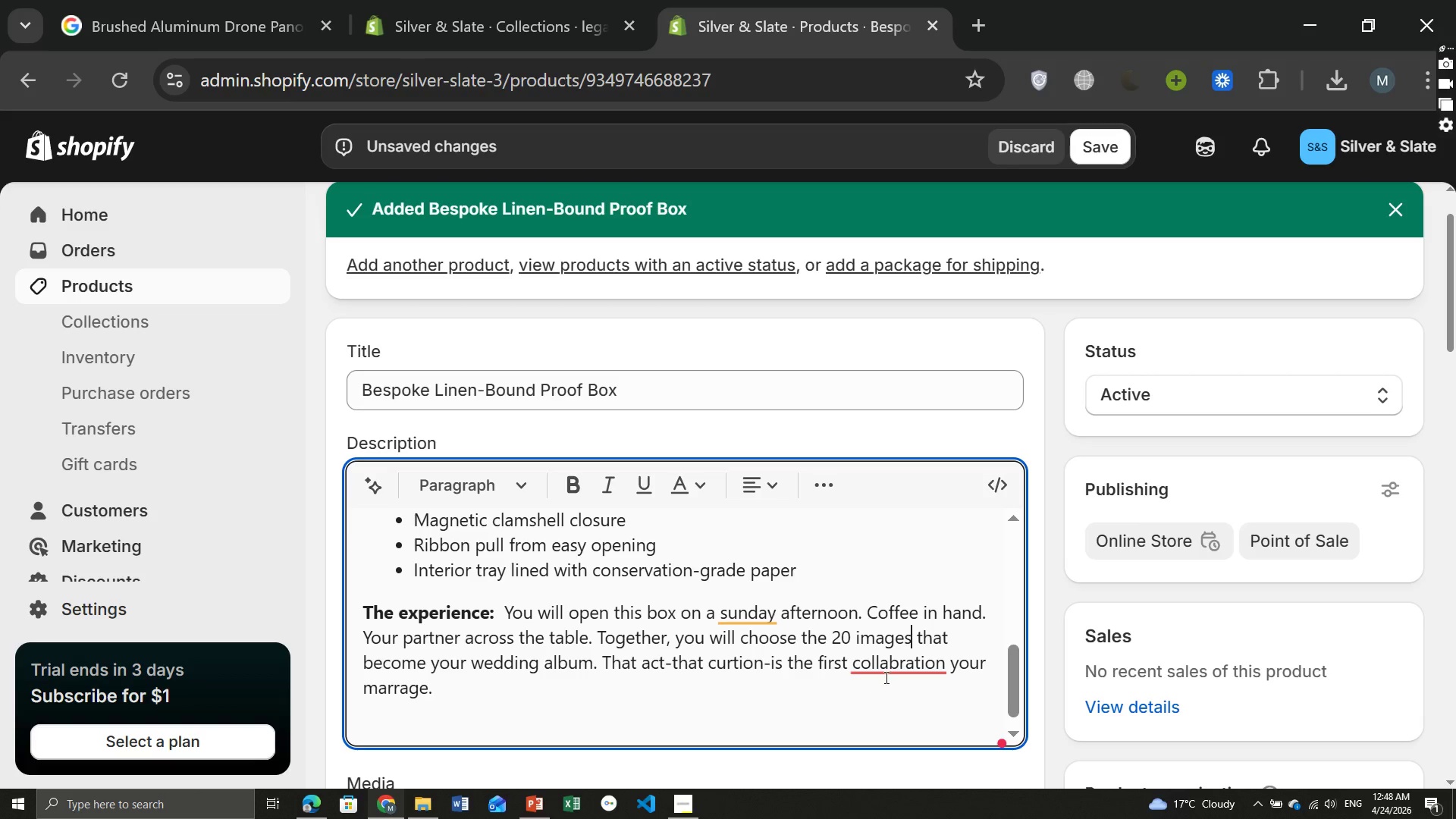 
left_click([885, 676])
 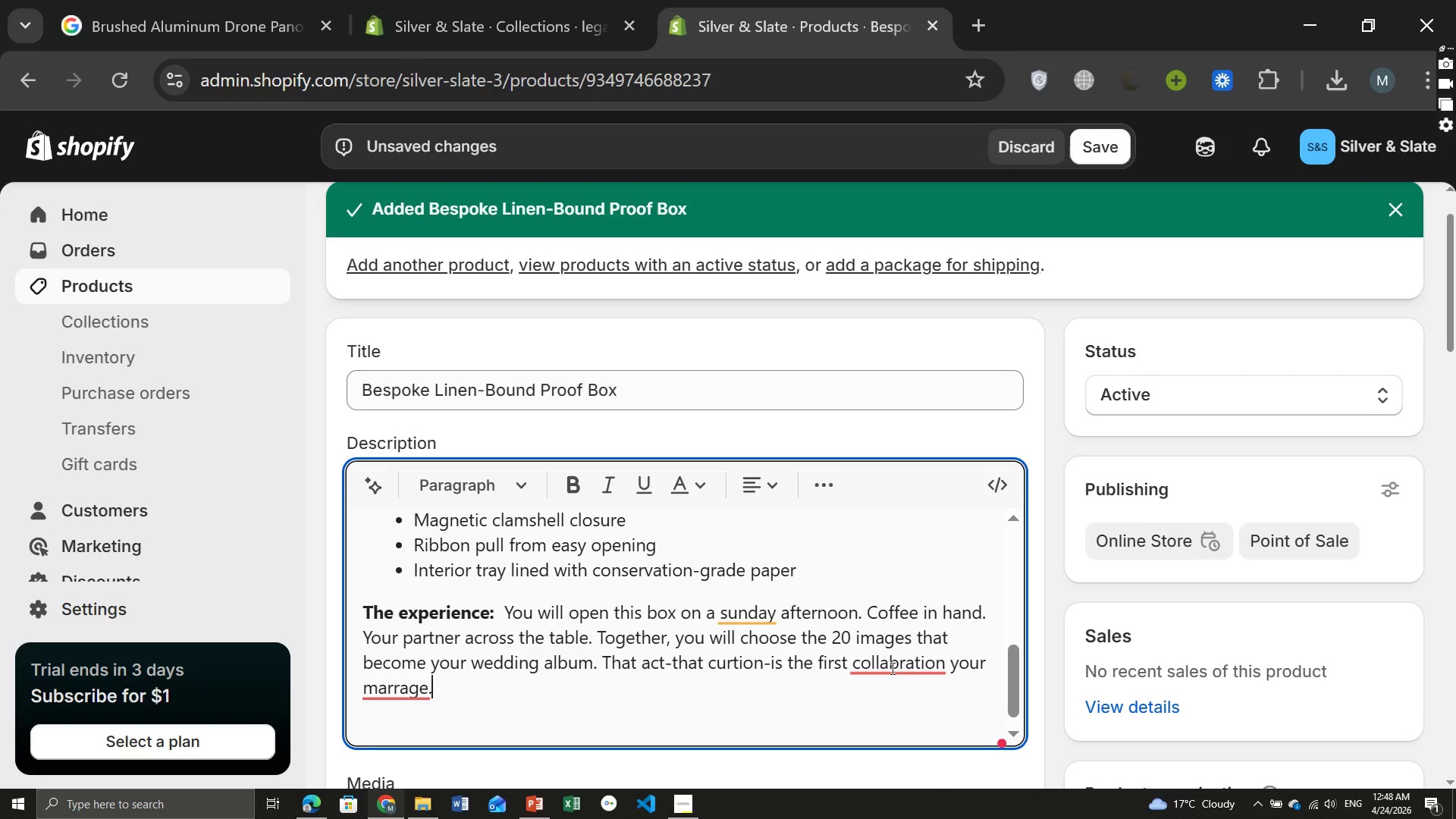 
left_click([890, 668])
 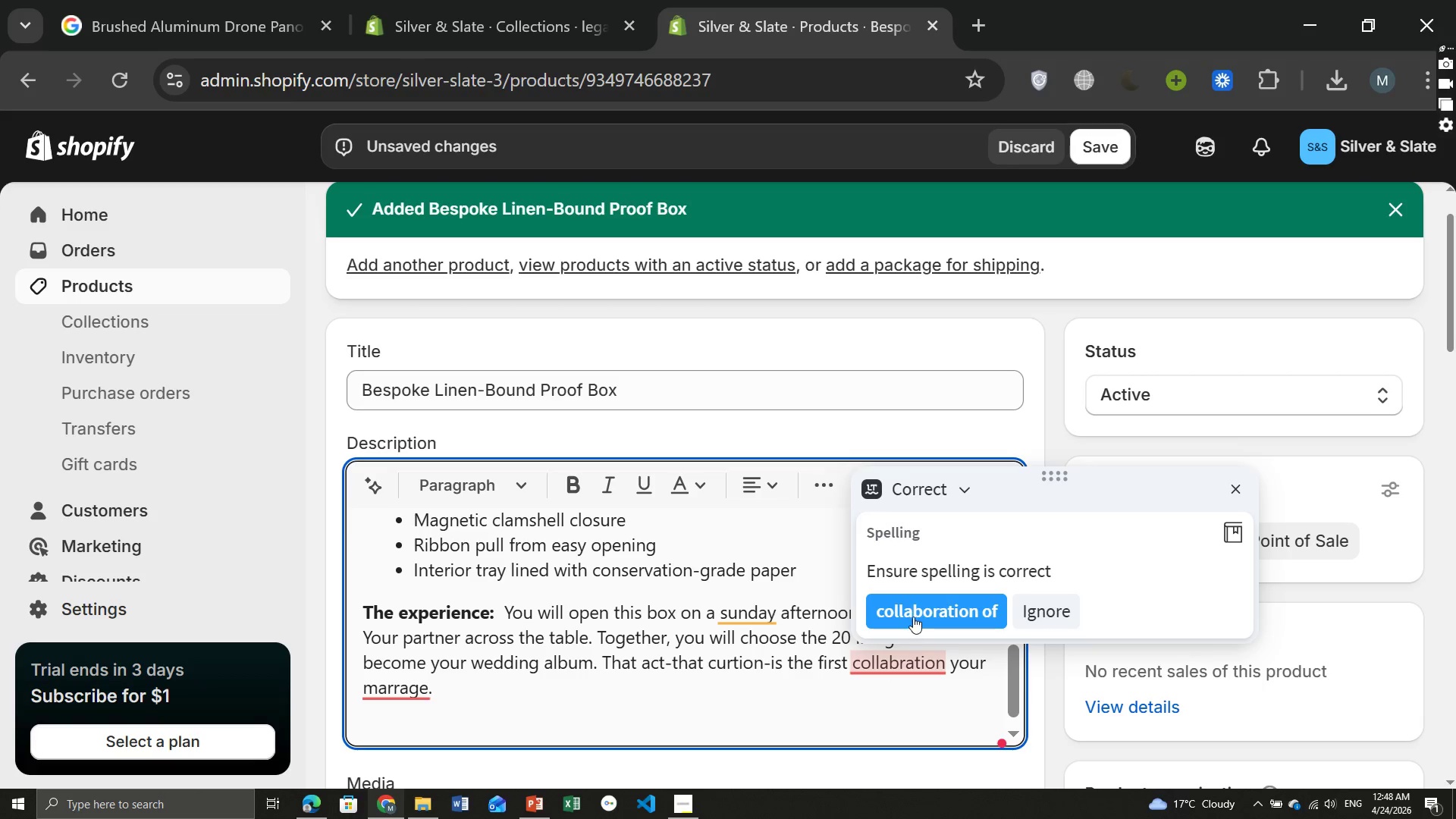 
left_click([913, 616])
 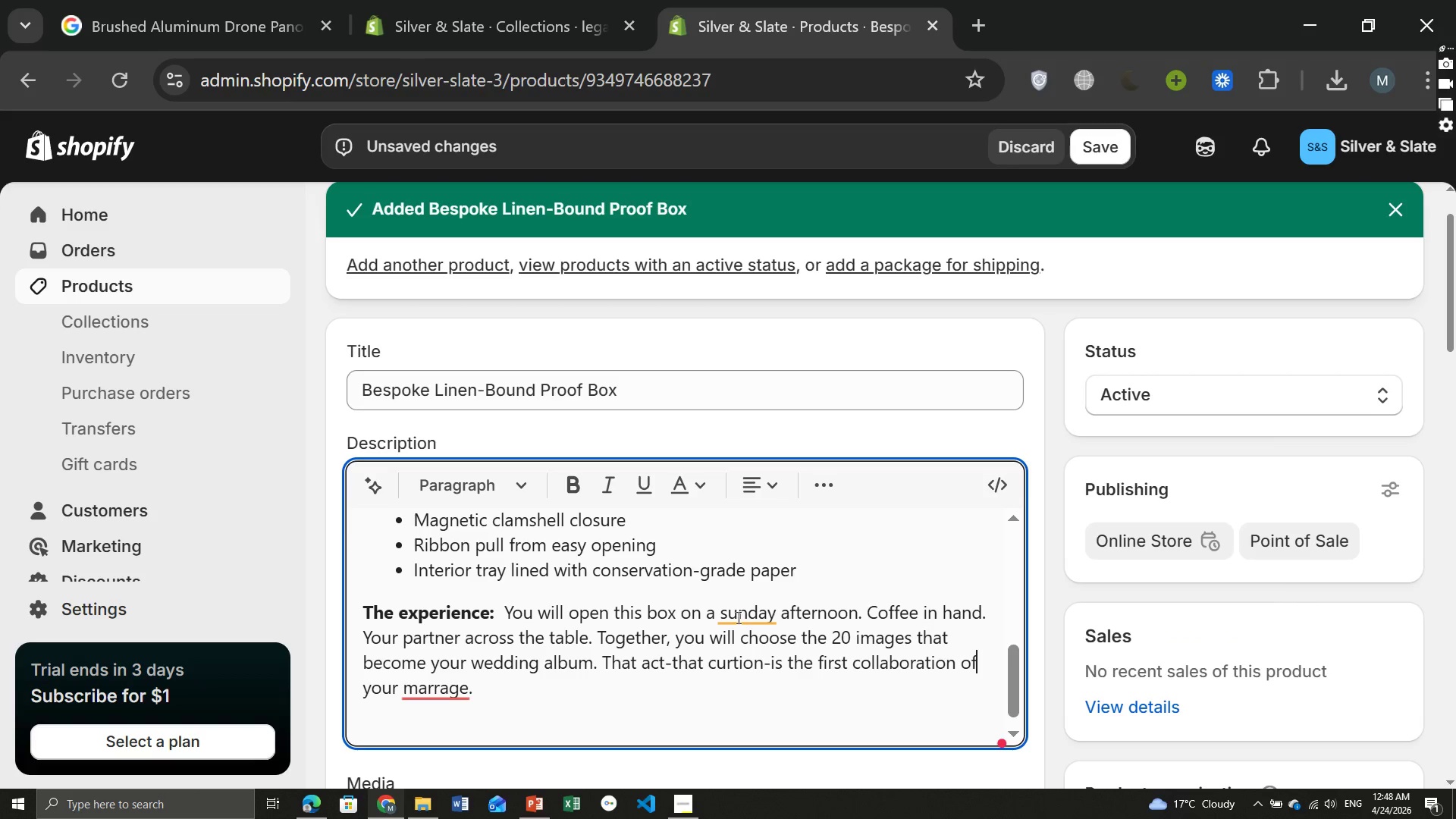 
left_click([738, 616])
 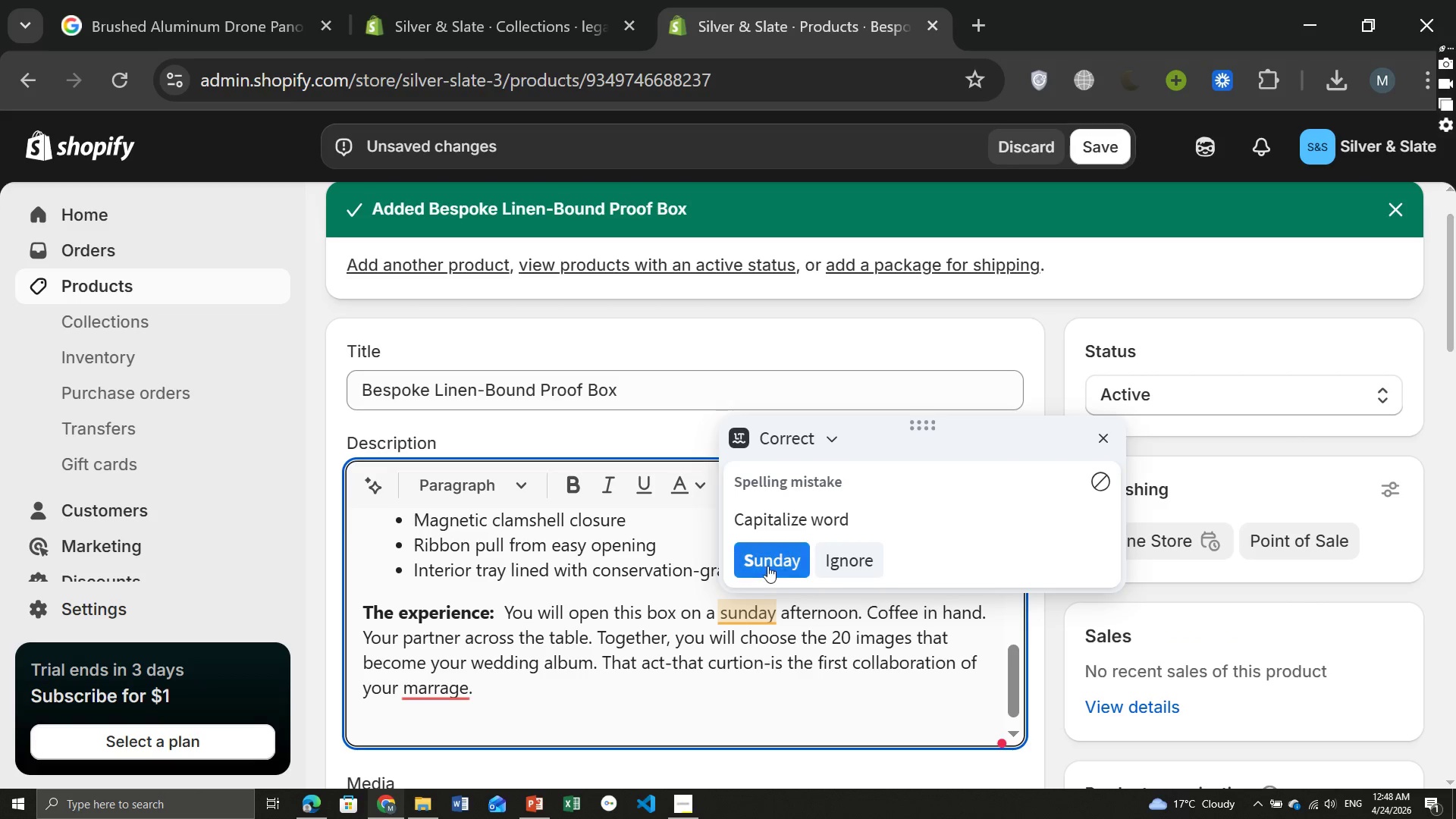 
left_click([767, 563])
 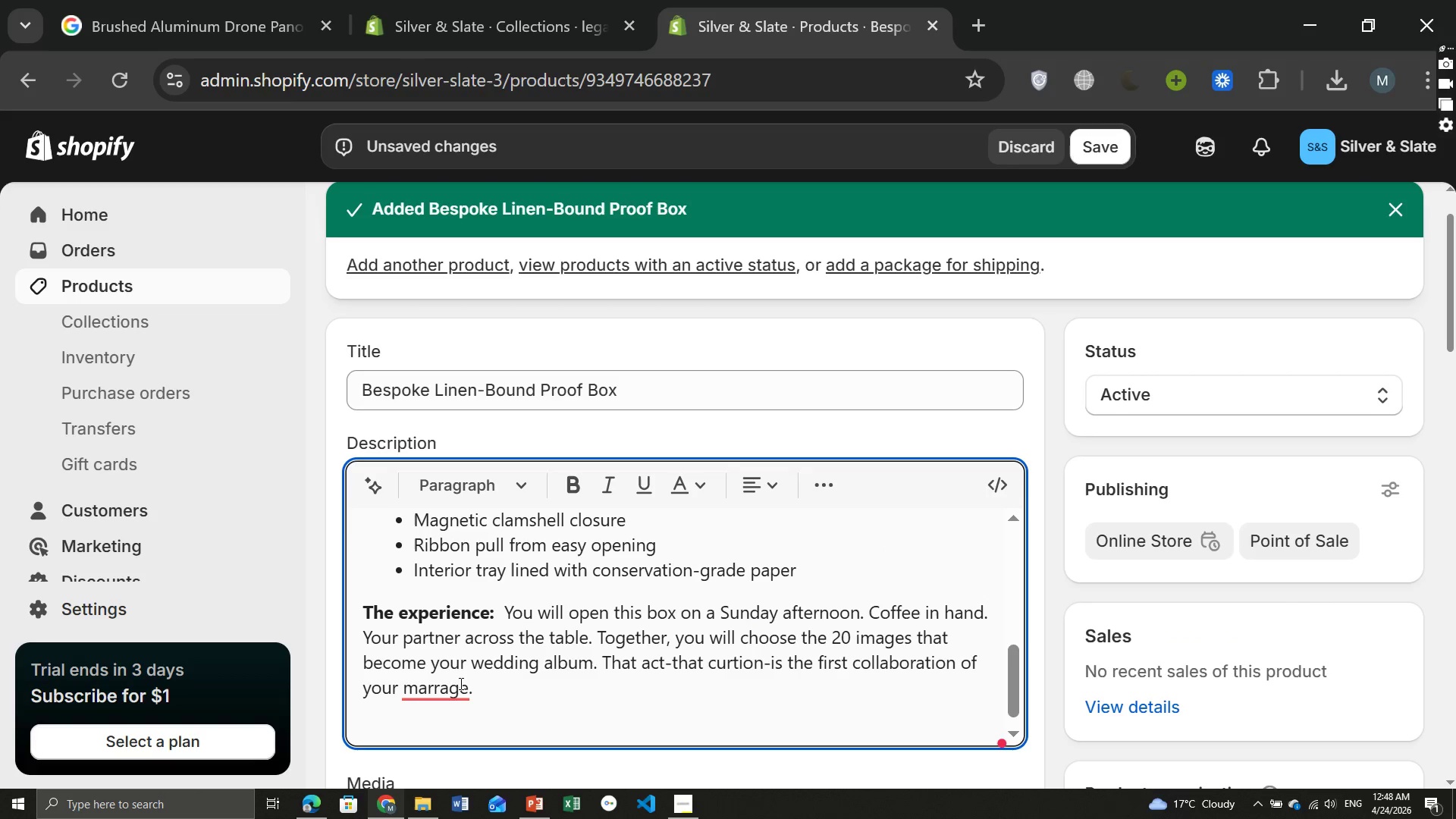 
left_click([450, 690])
 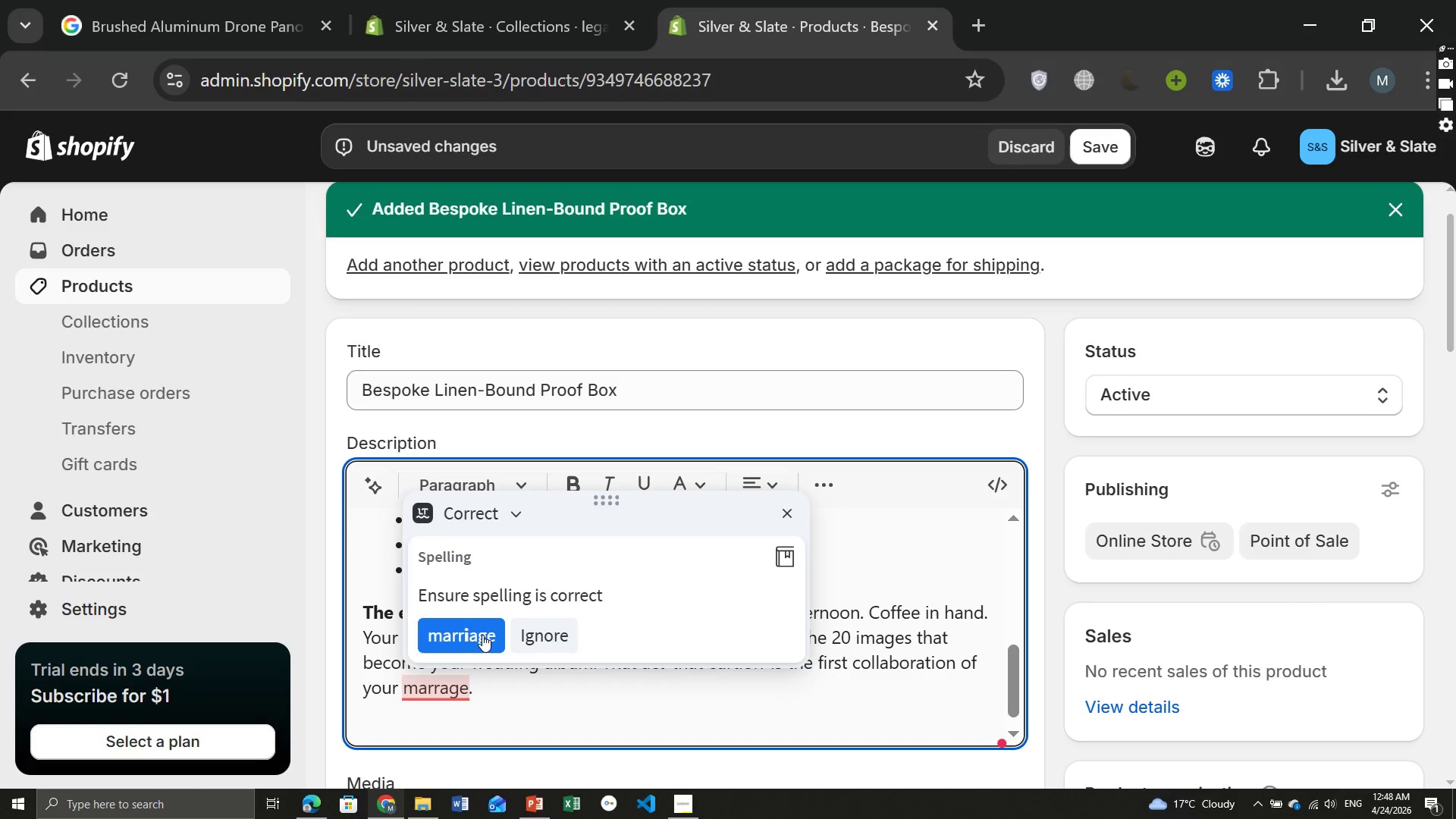 
left_click([475, 635])
 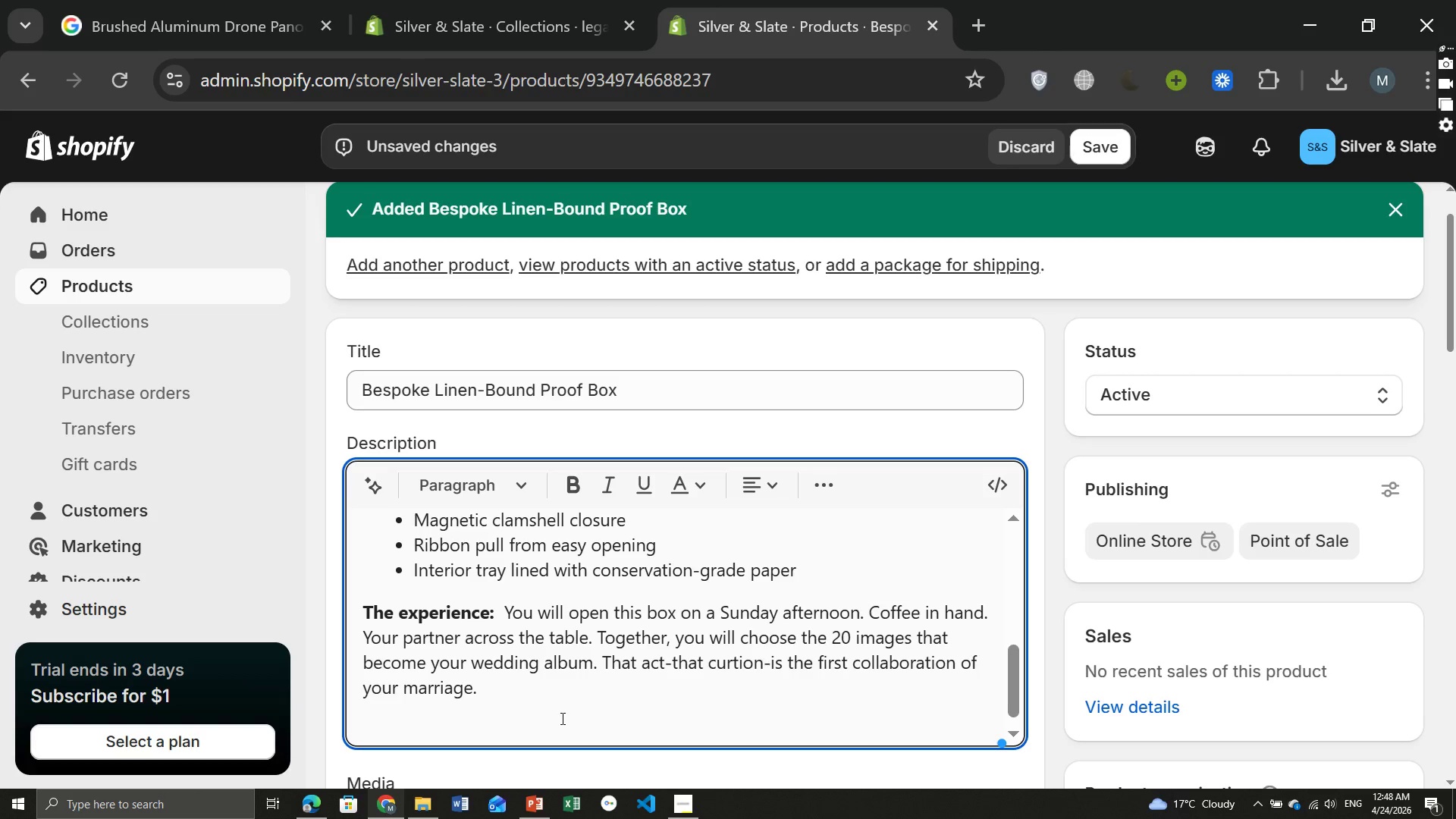 
key(ArrowRight)
 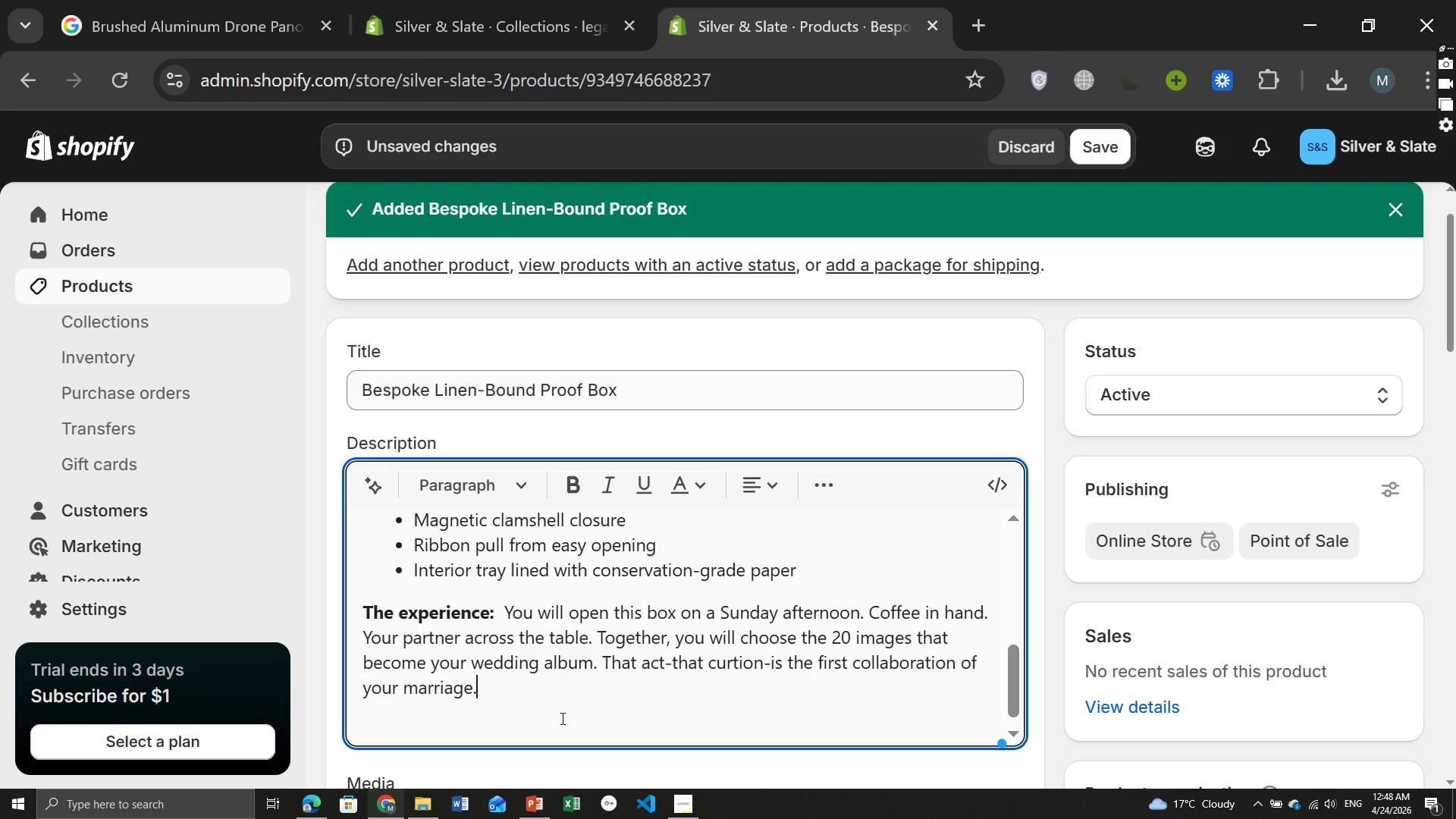 
key(Enter)
 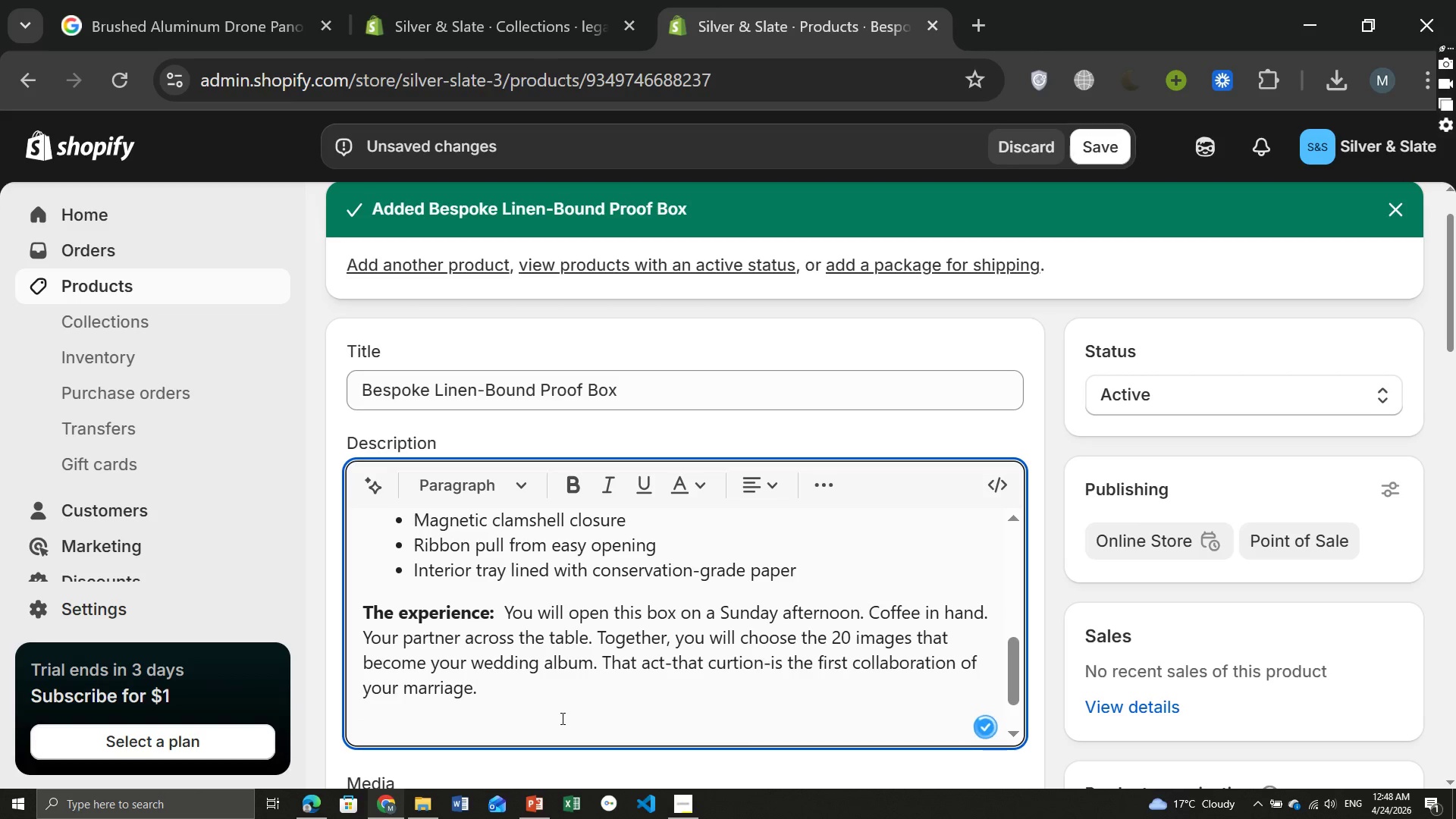 
type(The)
 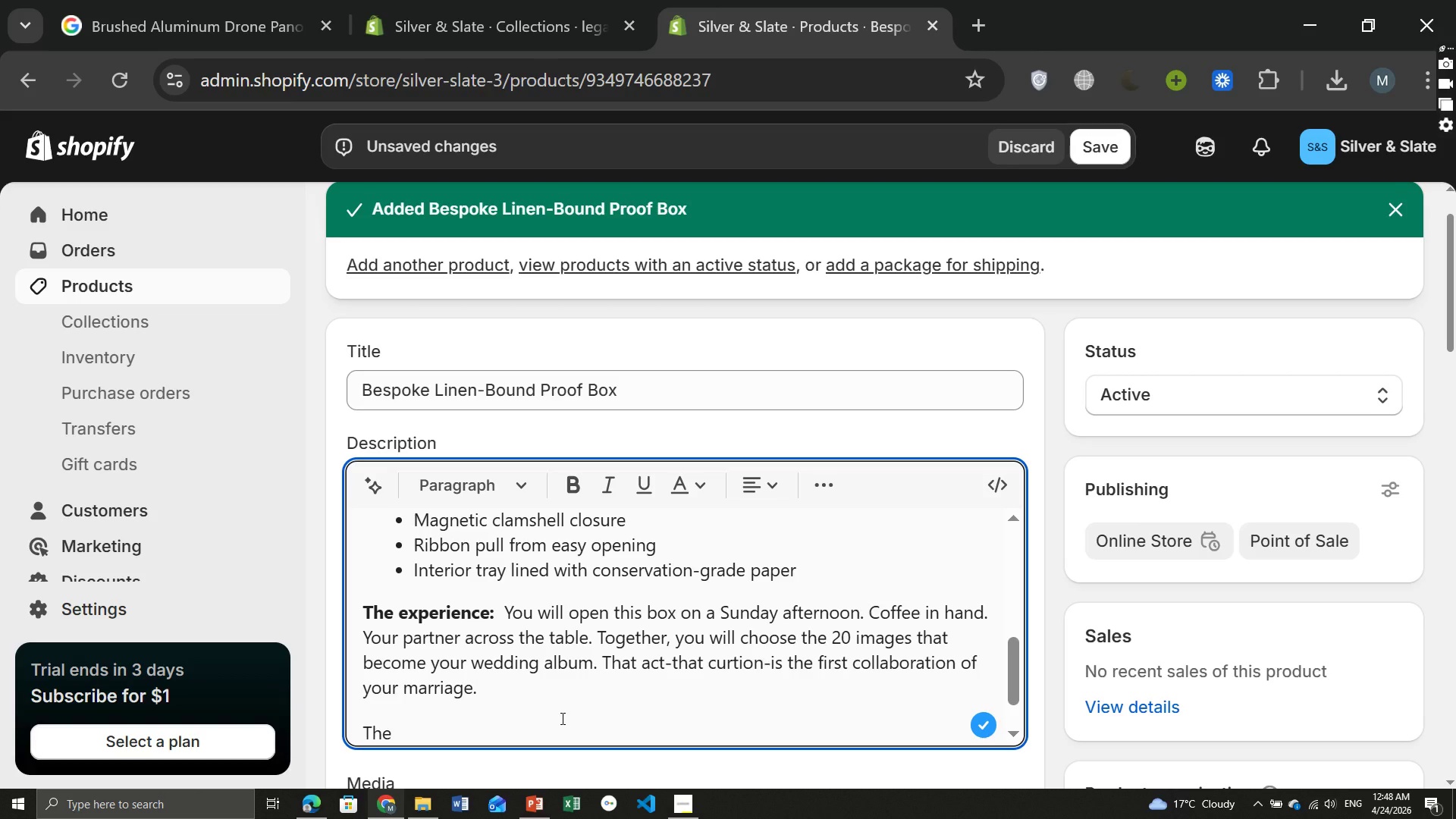 
type( expre)
 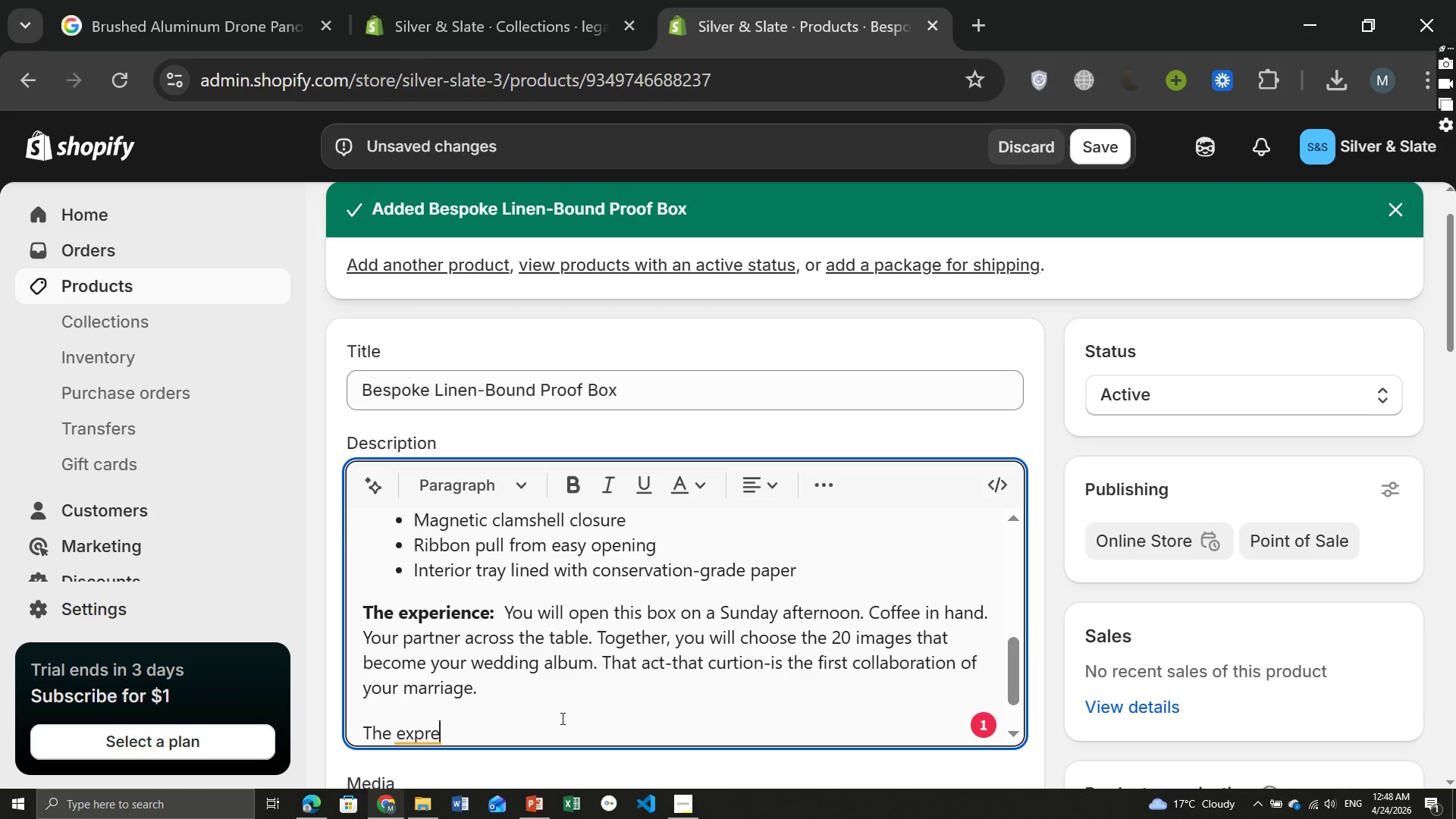 
key(Backspace)
key(Backspace)
type(erience:[Home])
 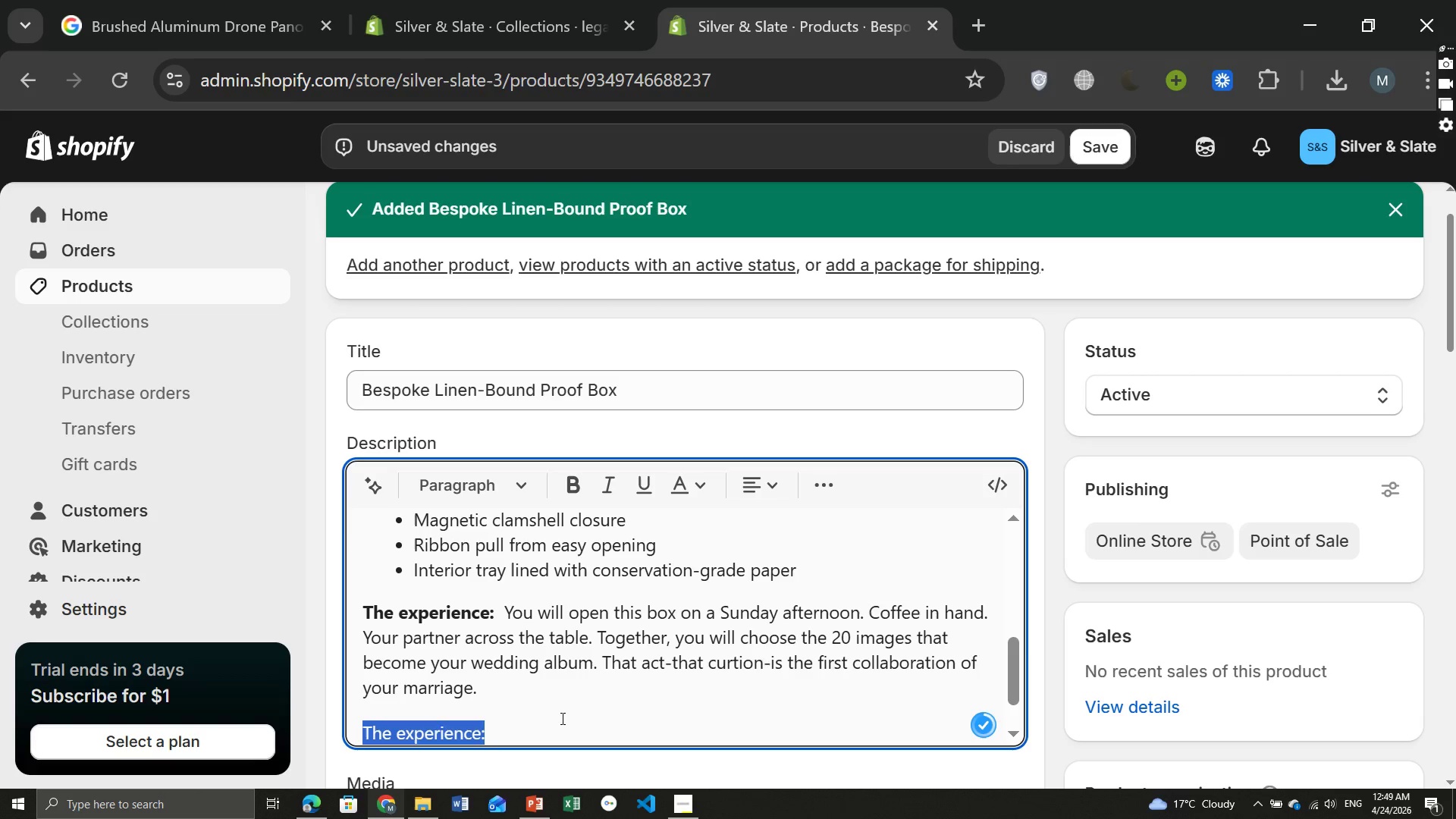 
key(Control+B)
 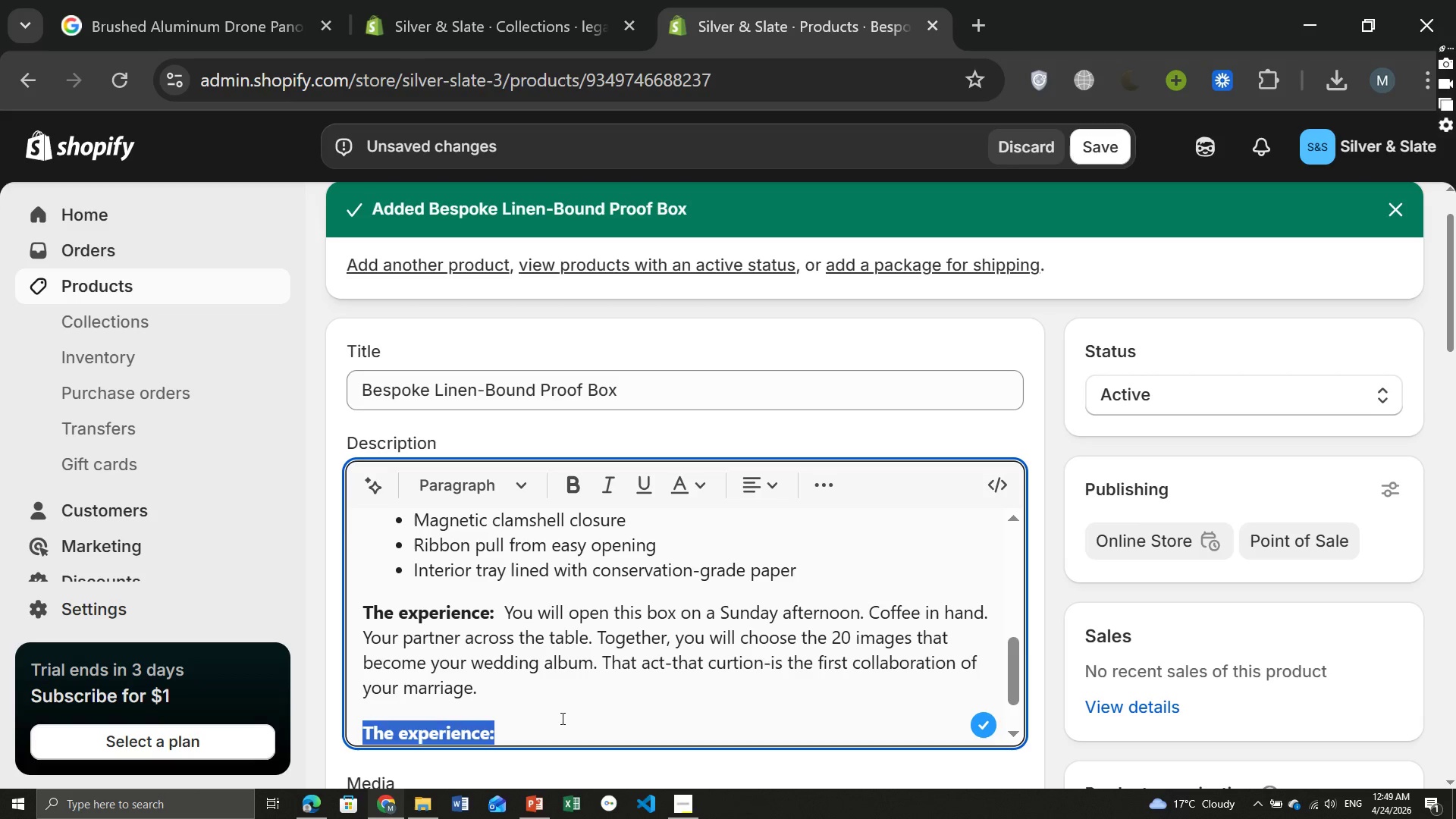 
key(ArrowRight)
 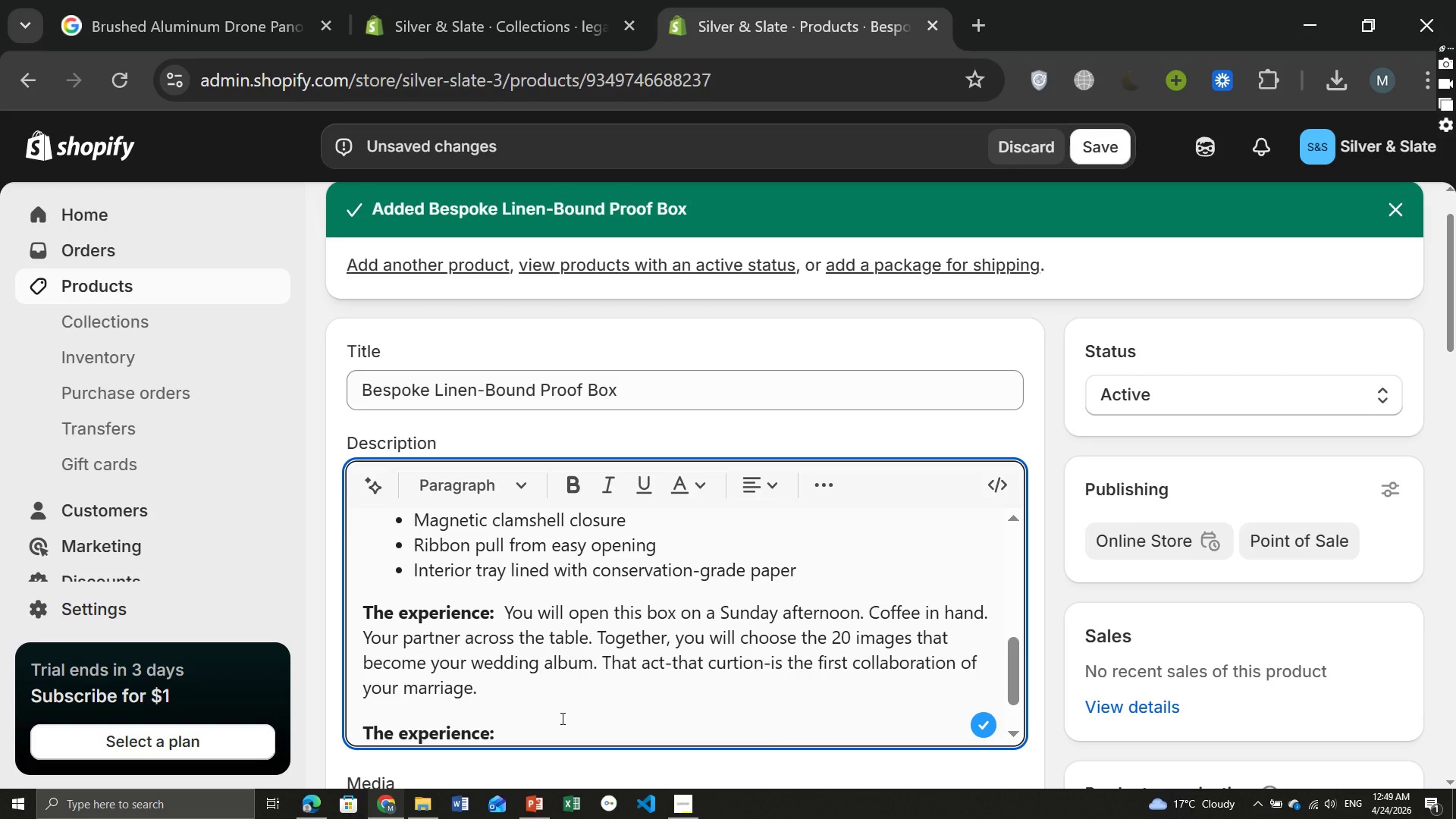 
key(Space)
 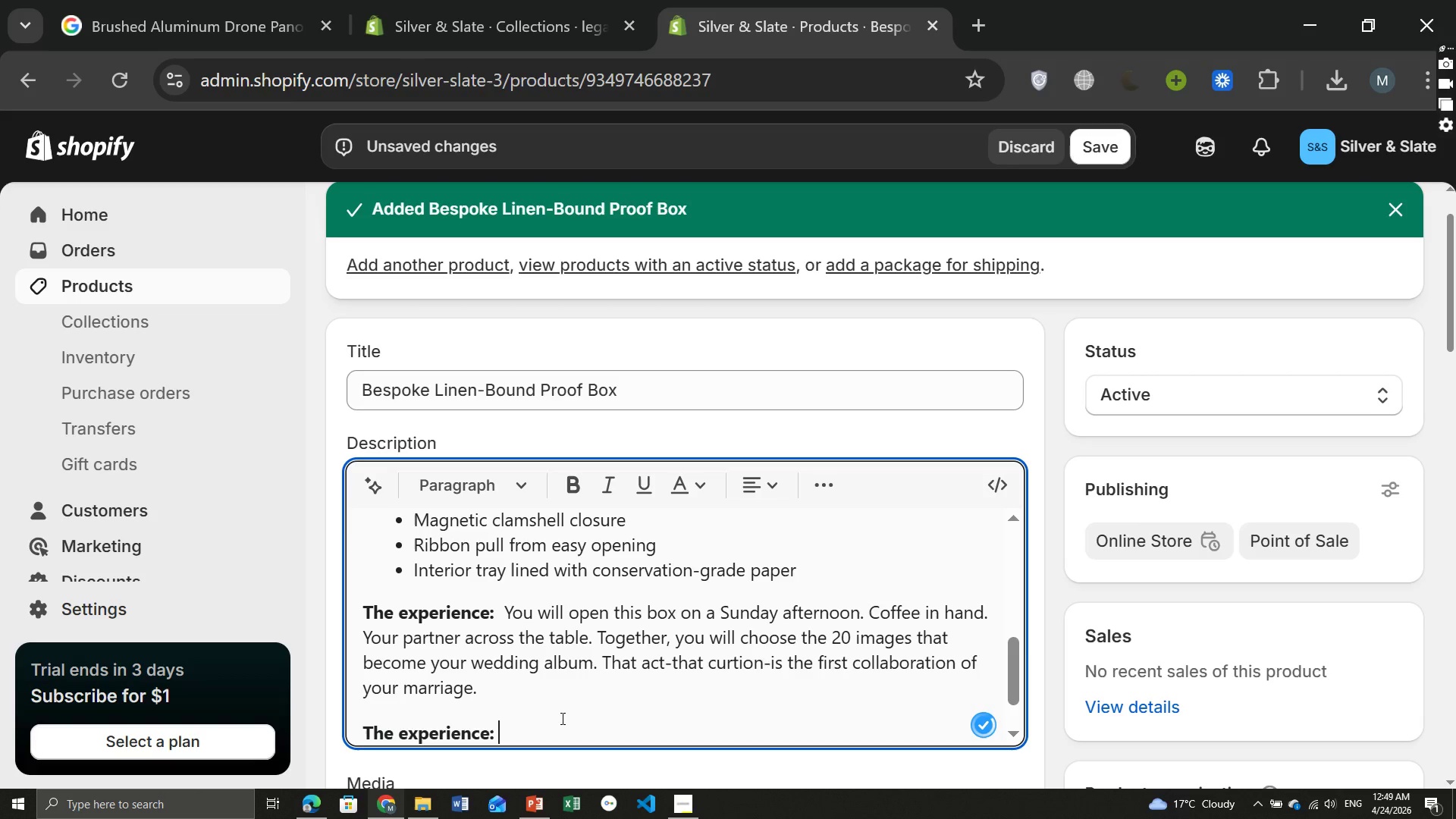 
key(Control+ControlLeft)
 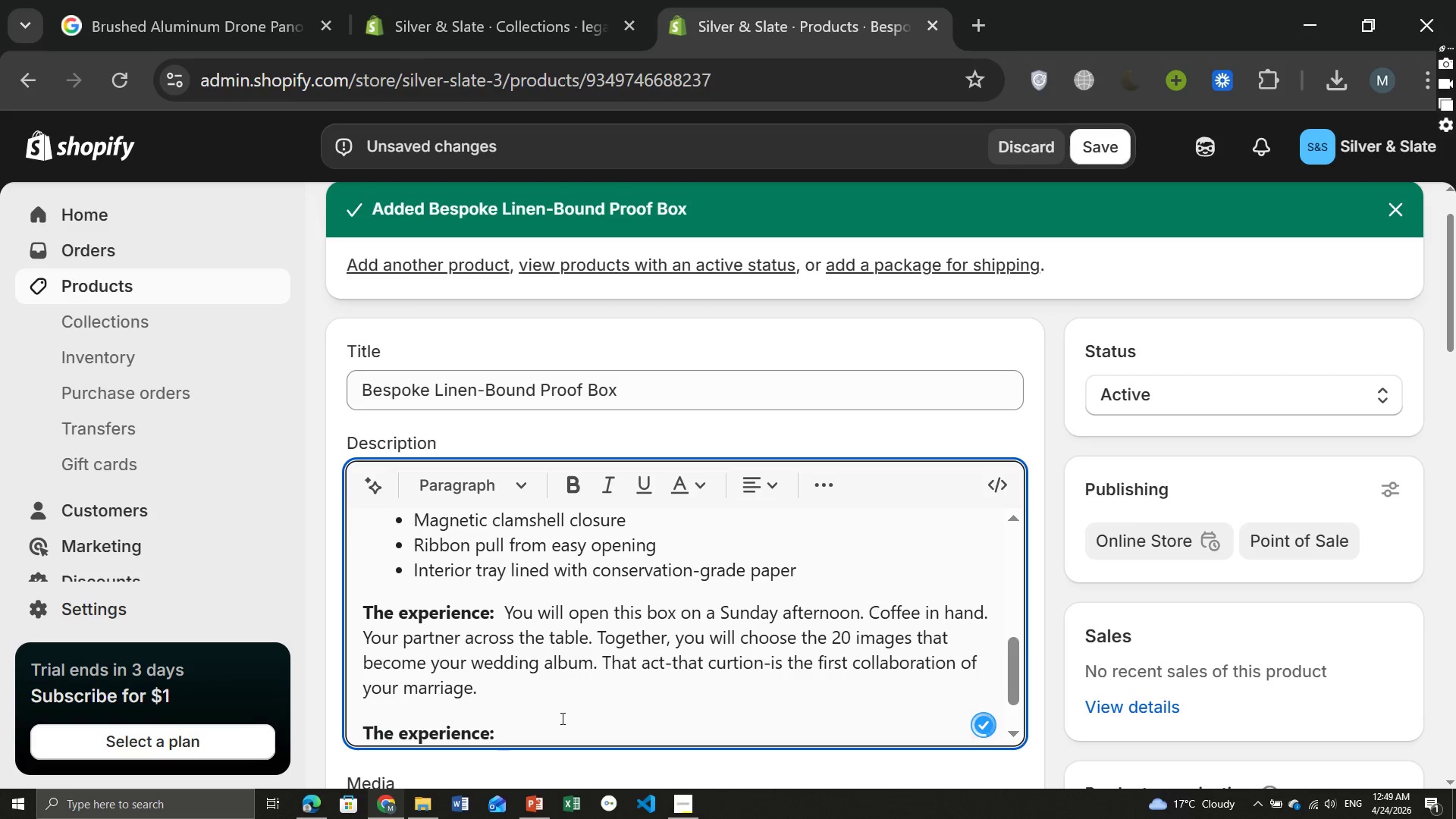 
key(Control+B)
 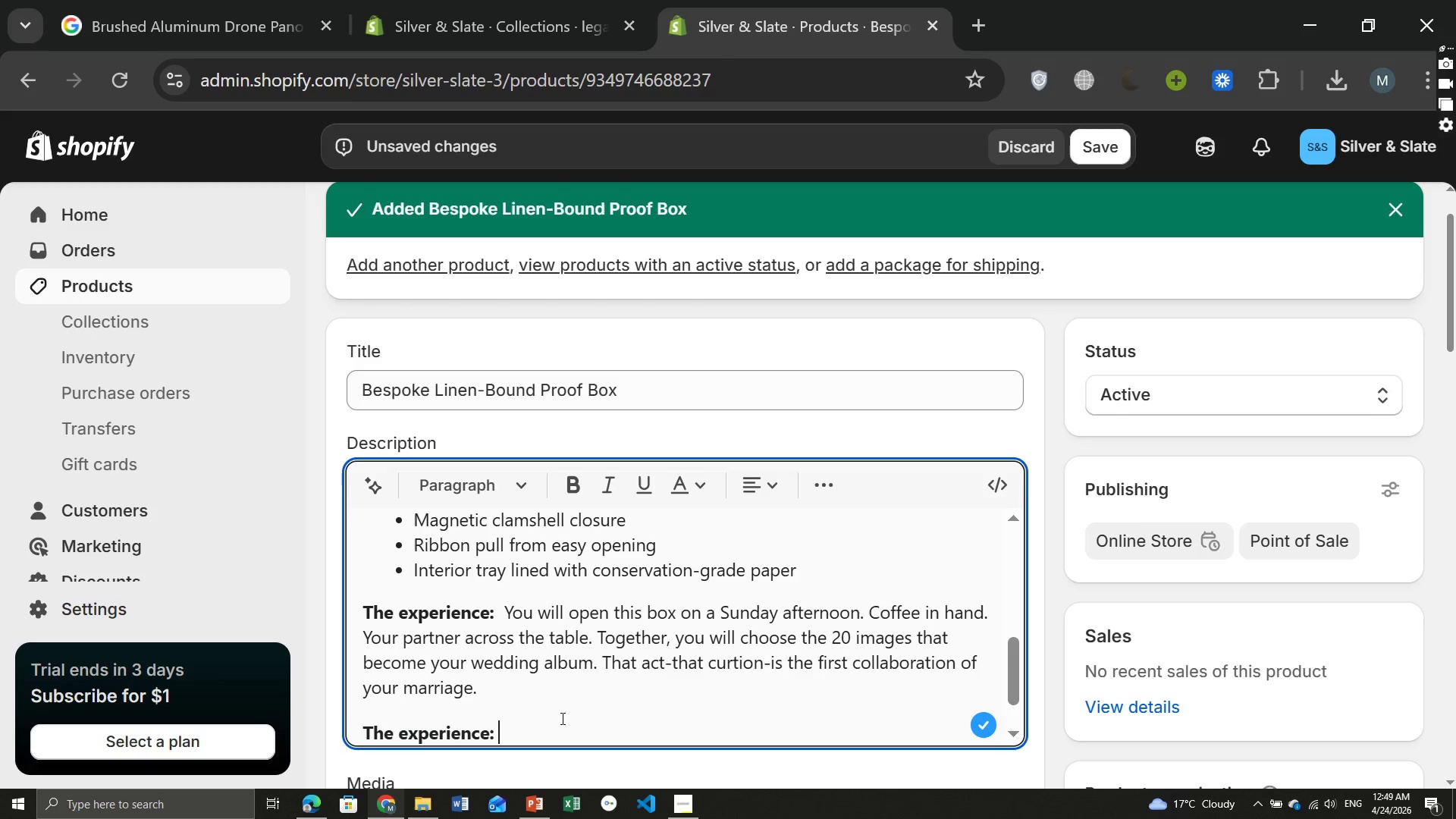 
type( you will open this bo)
 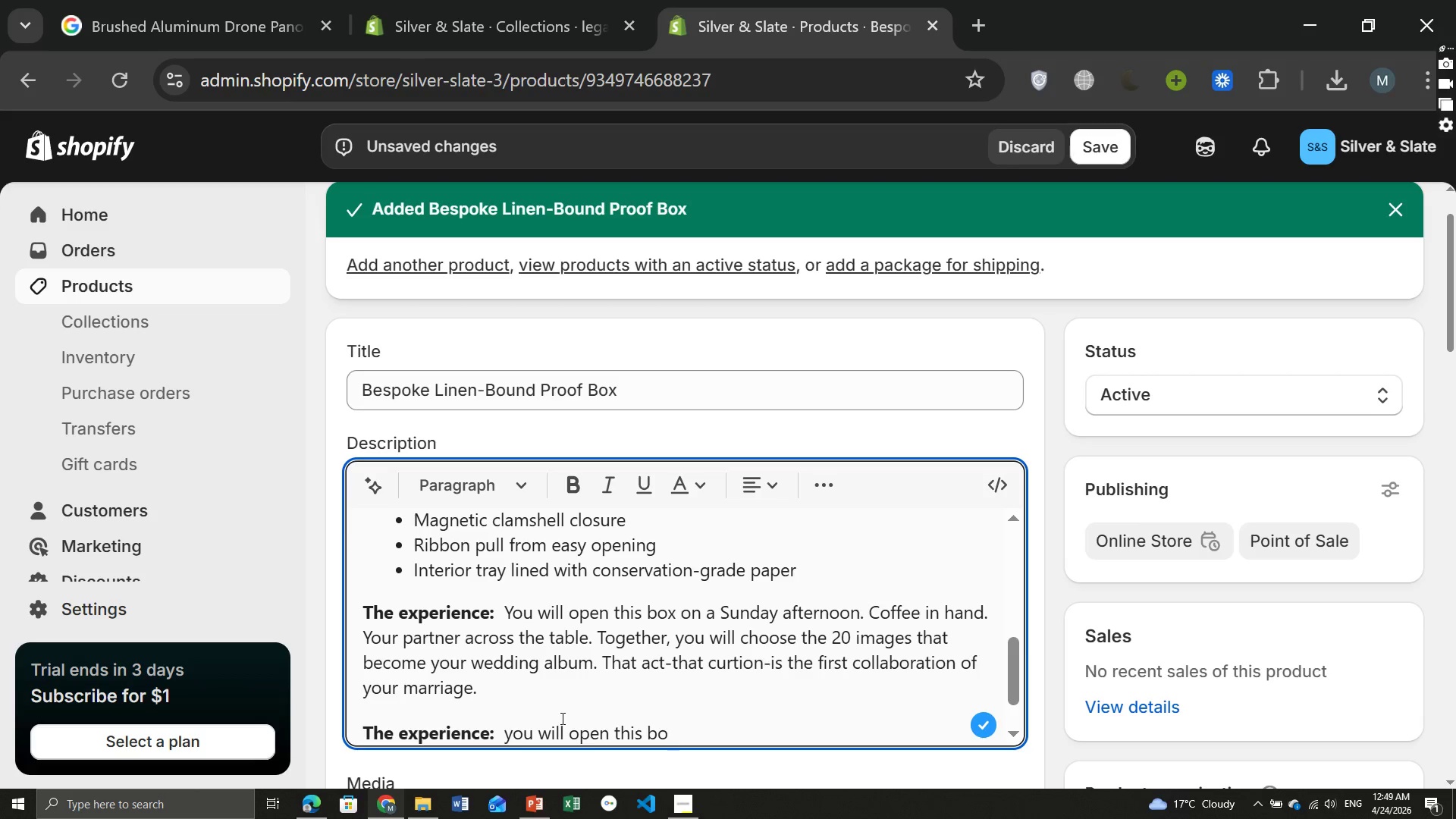 
key(Backspace)
 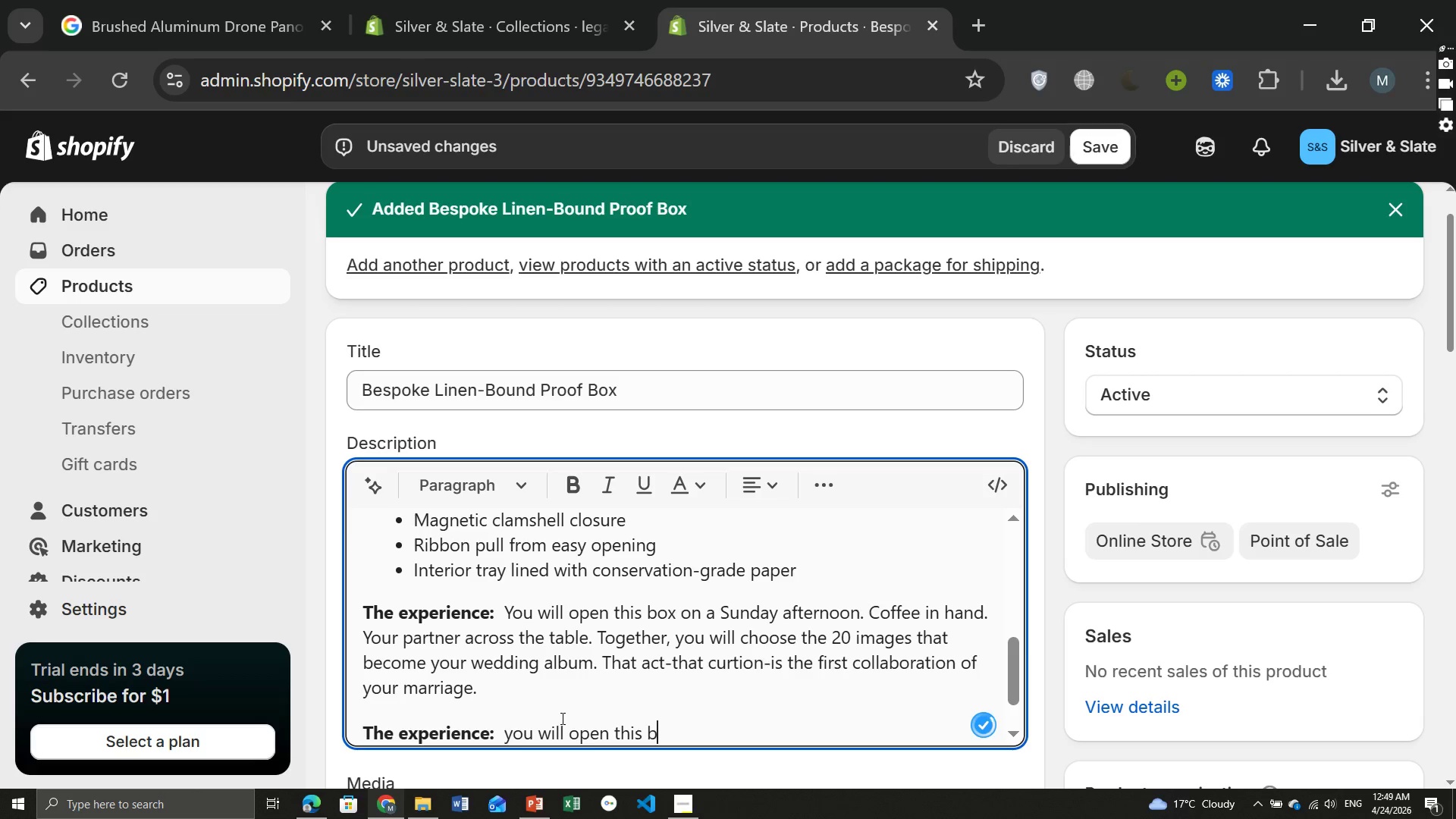 
key(Backspace)
 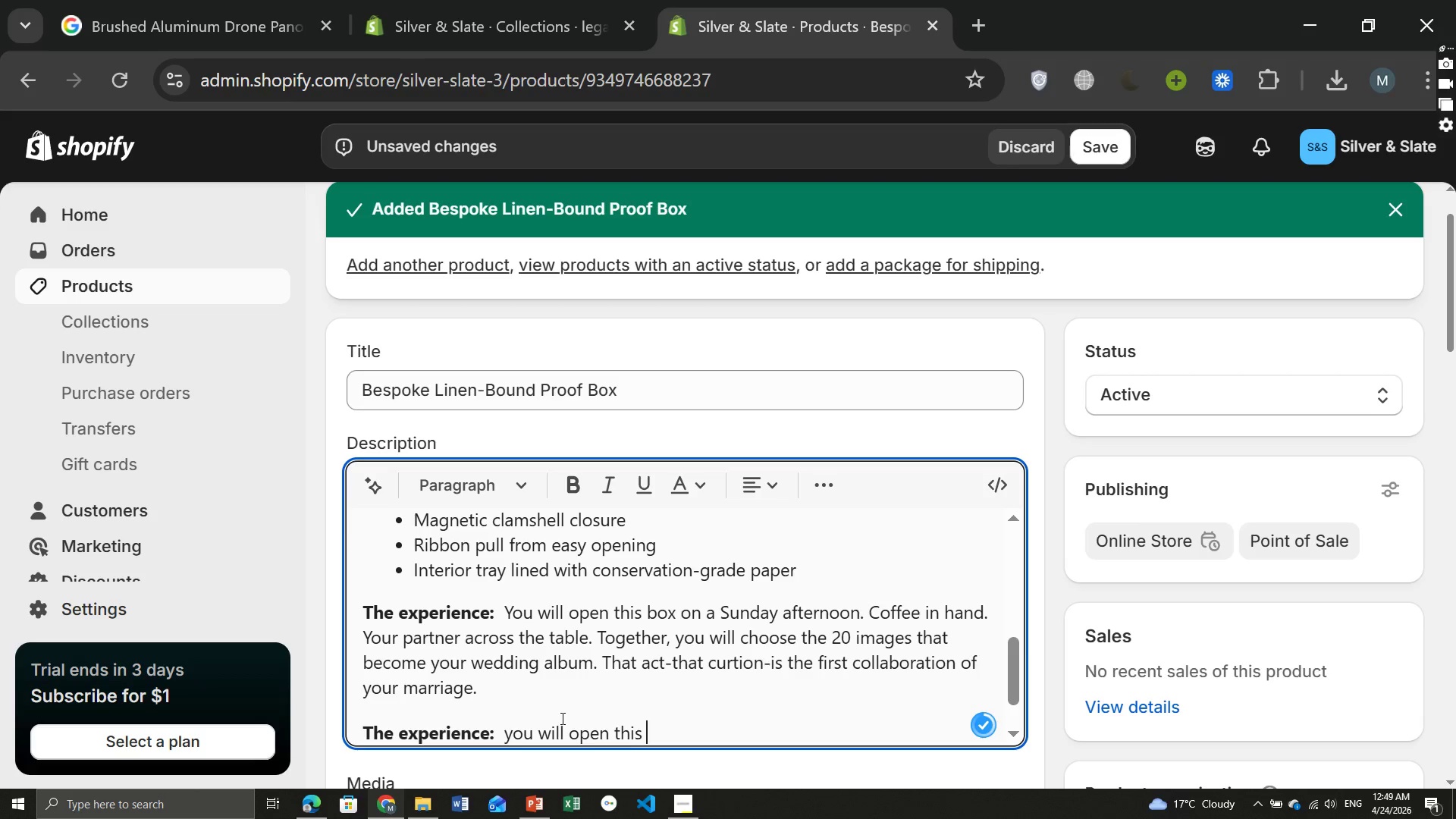 
key(Backspace)
 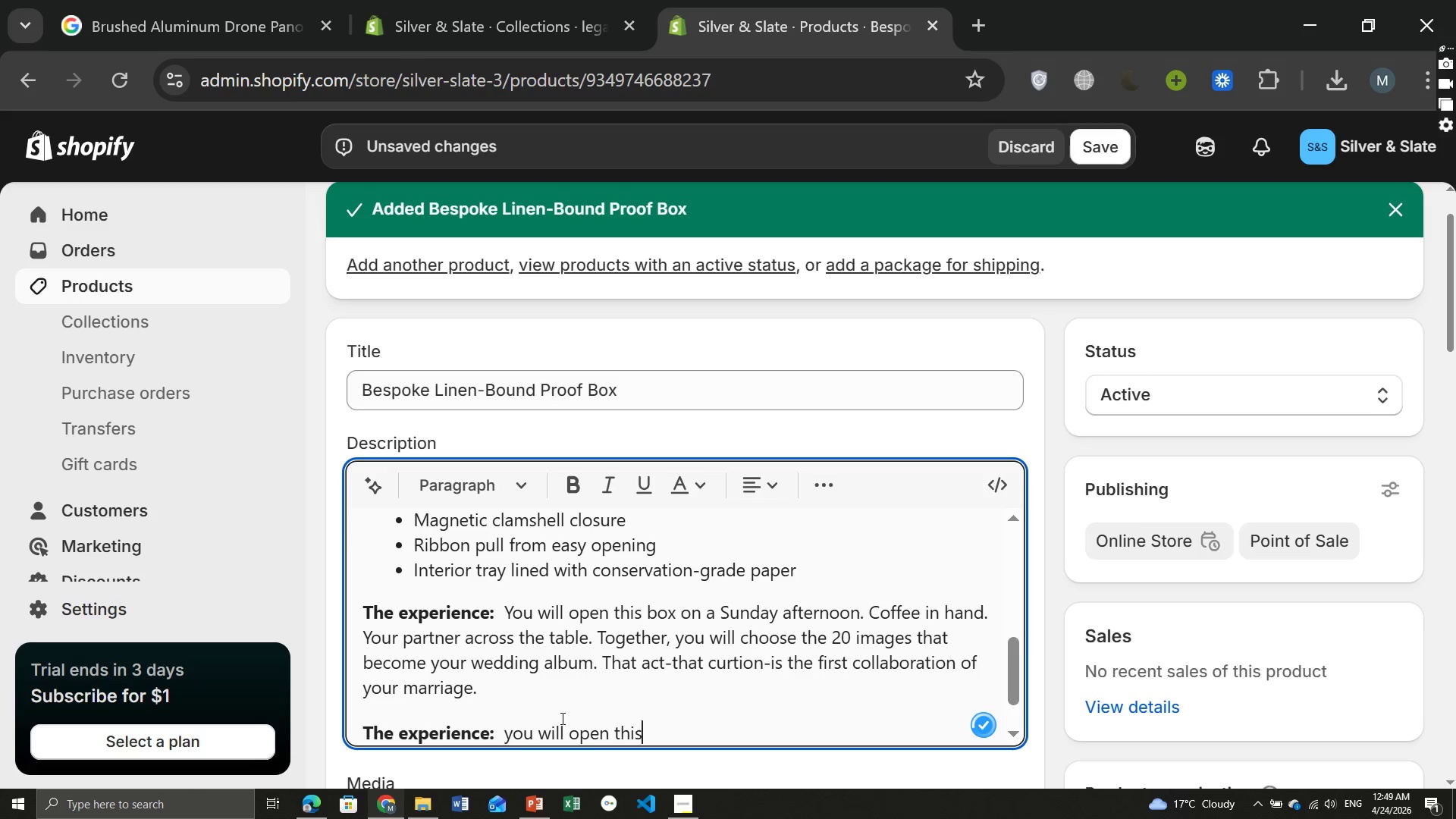 
hold_key(key=Backspace, duration=0.56)
 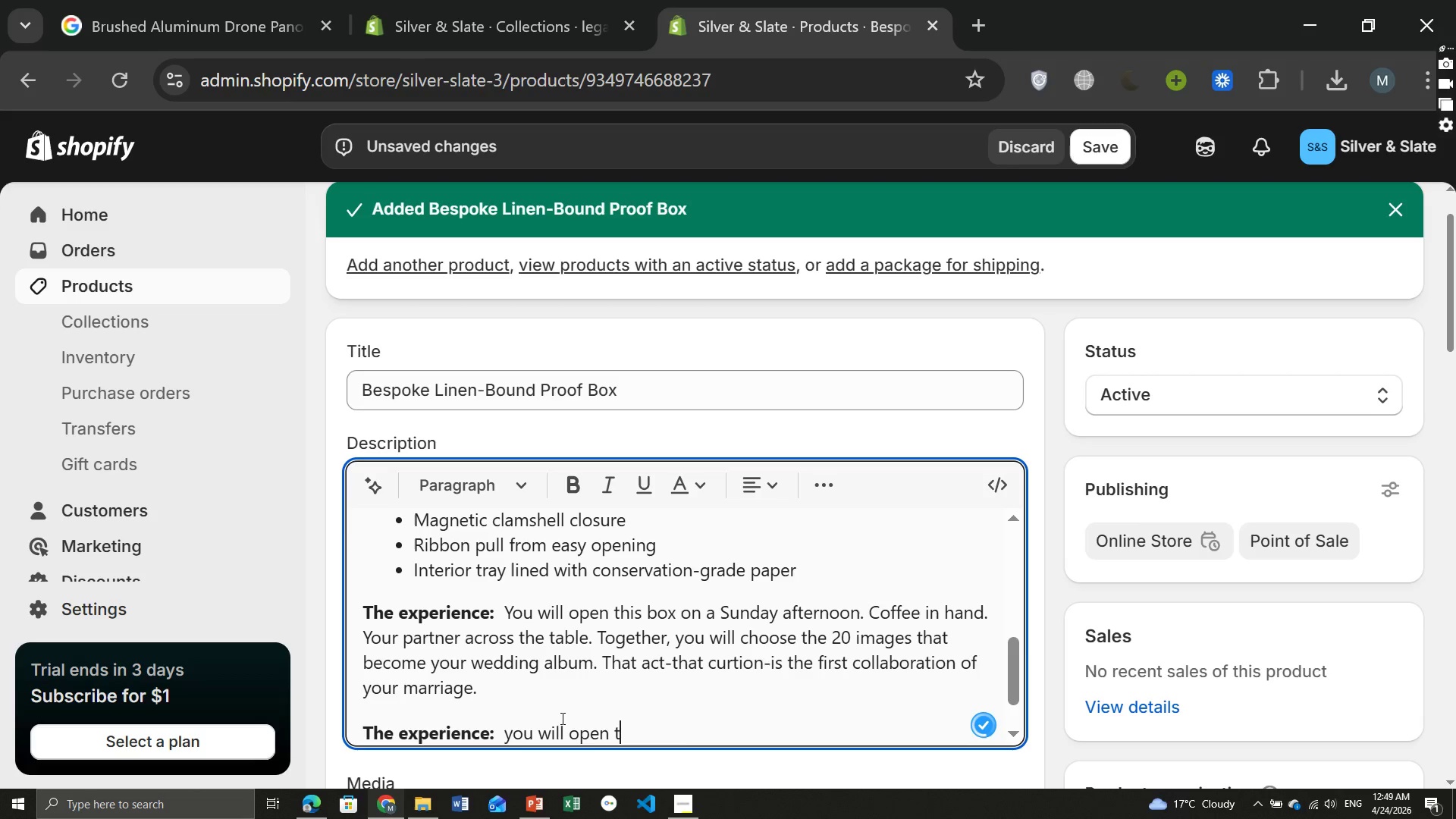 
hold_key(key=Backspace, duration=1.5)
 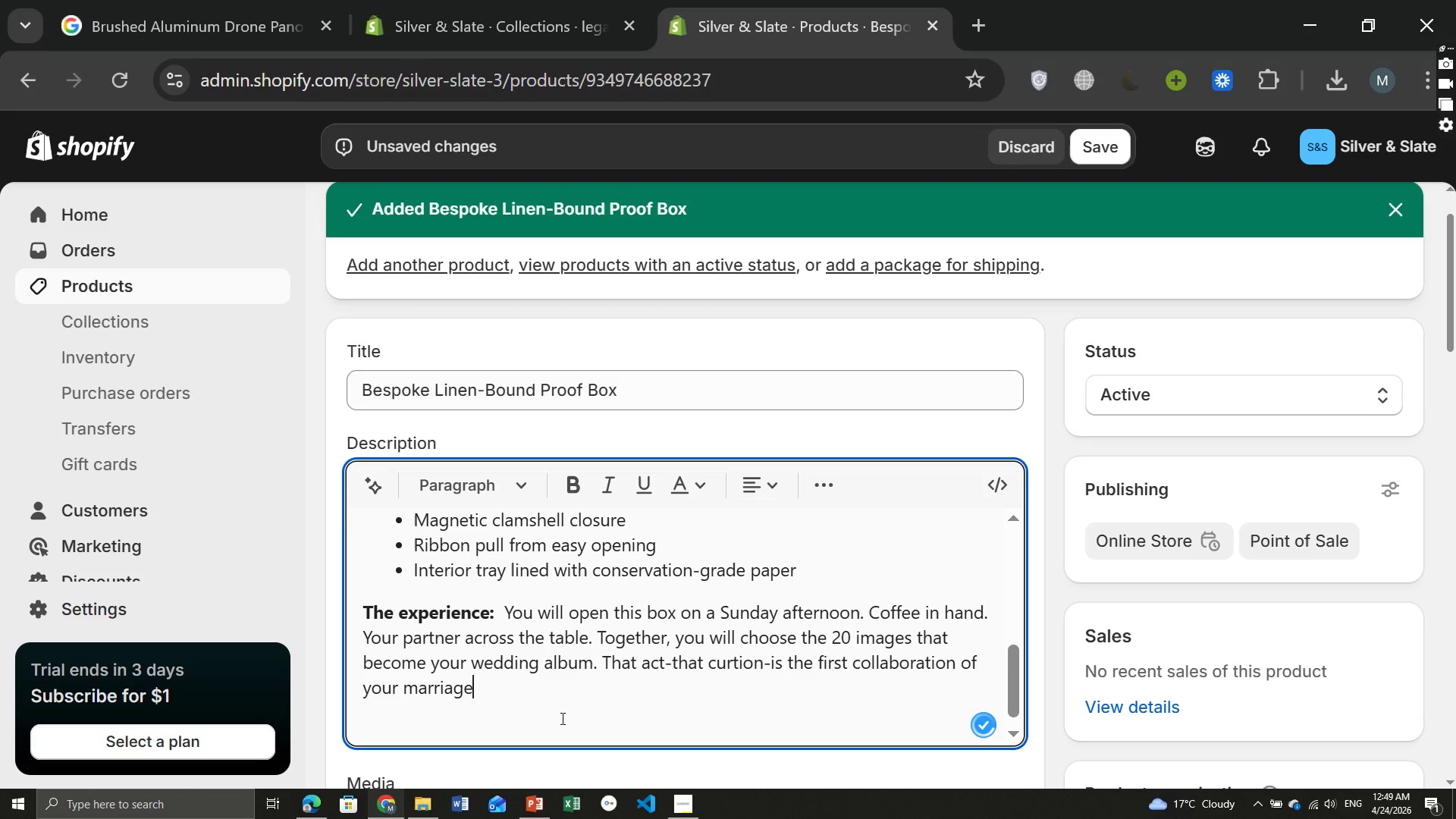 
hold_key(key=Backspace, duration=0.34)
 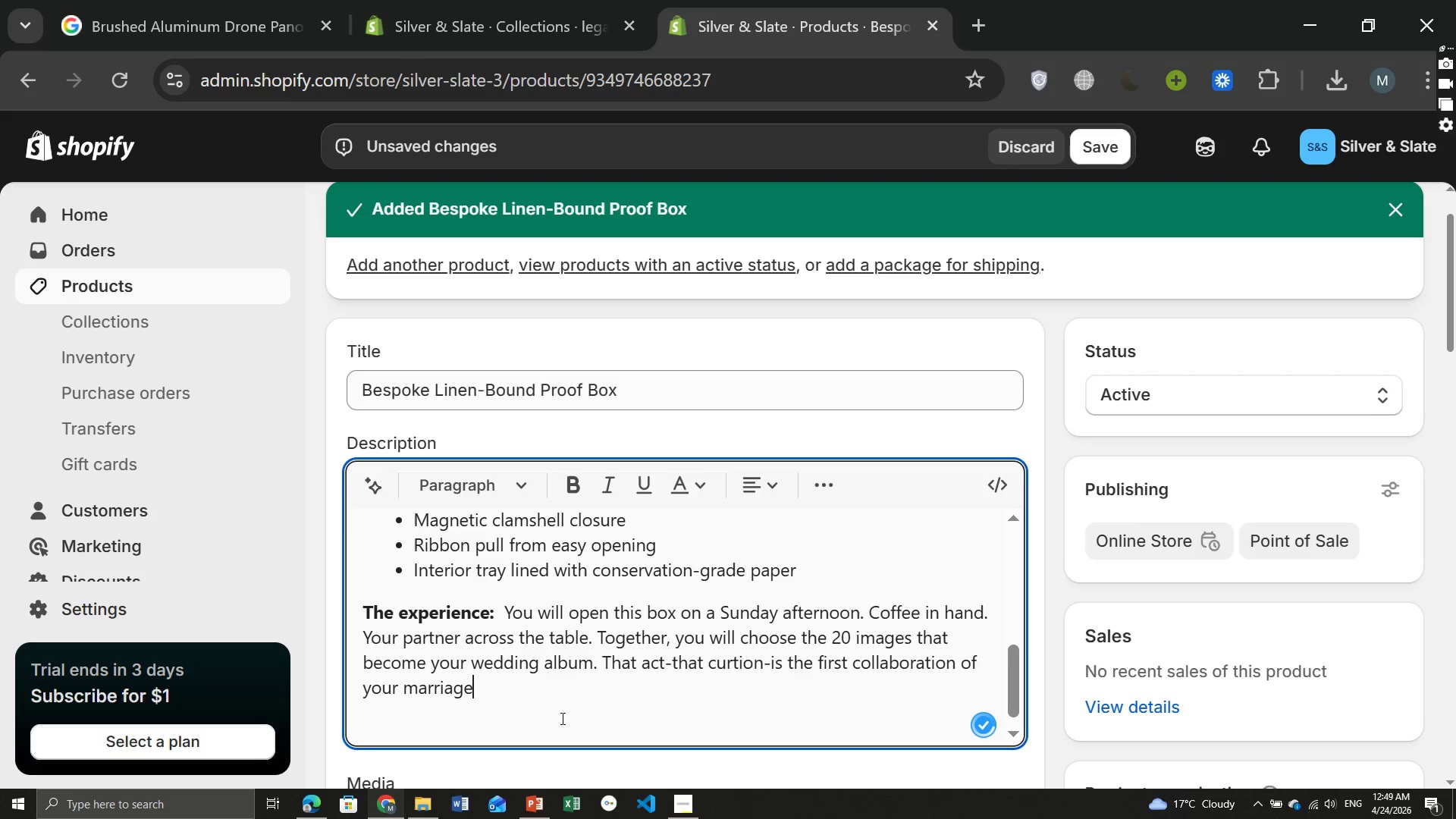 
key(Control+ControlLeft)
 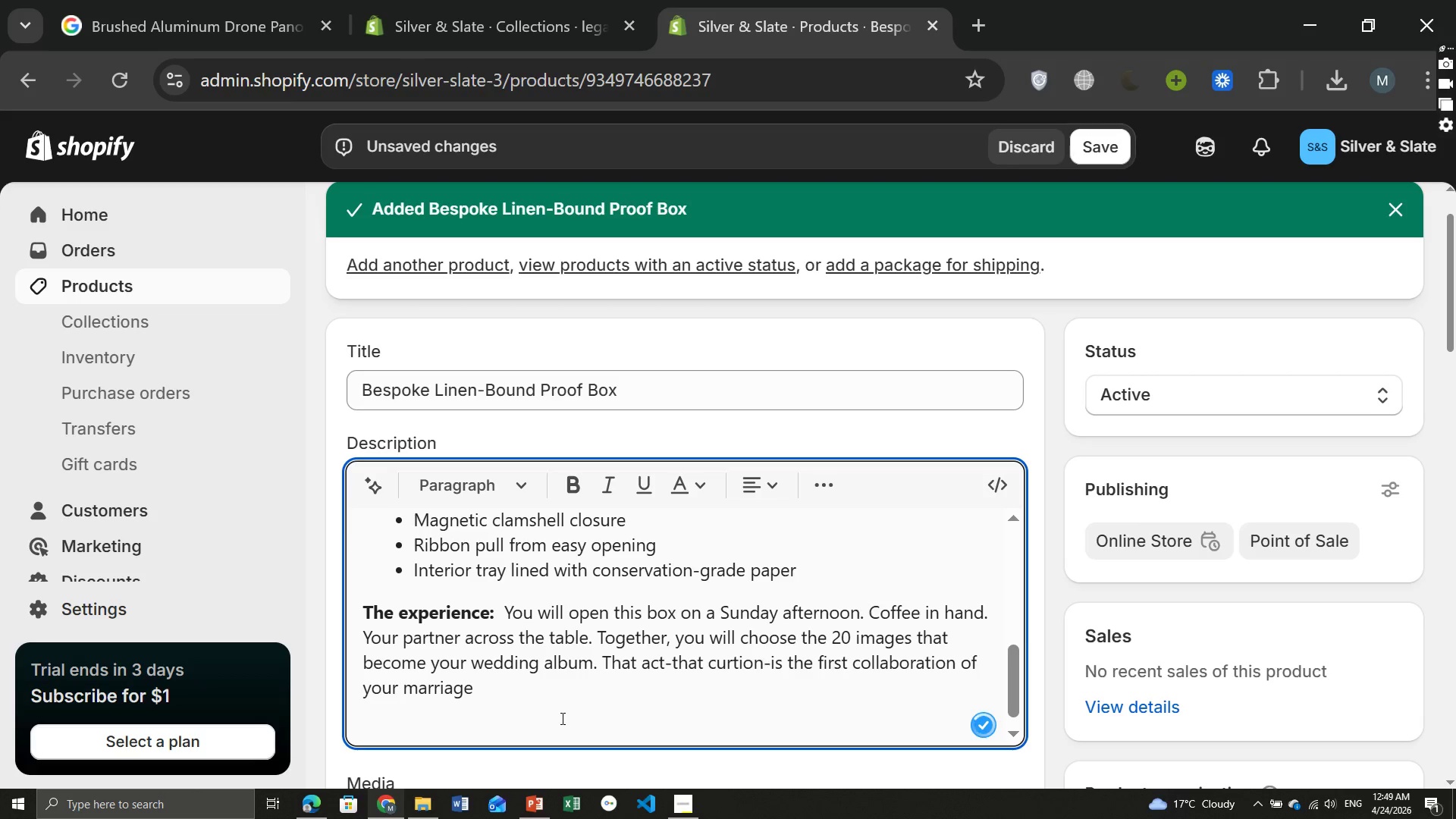 
key(Control+Z)
 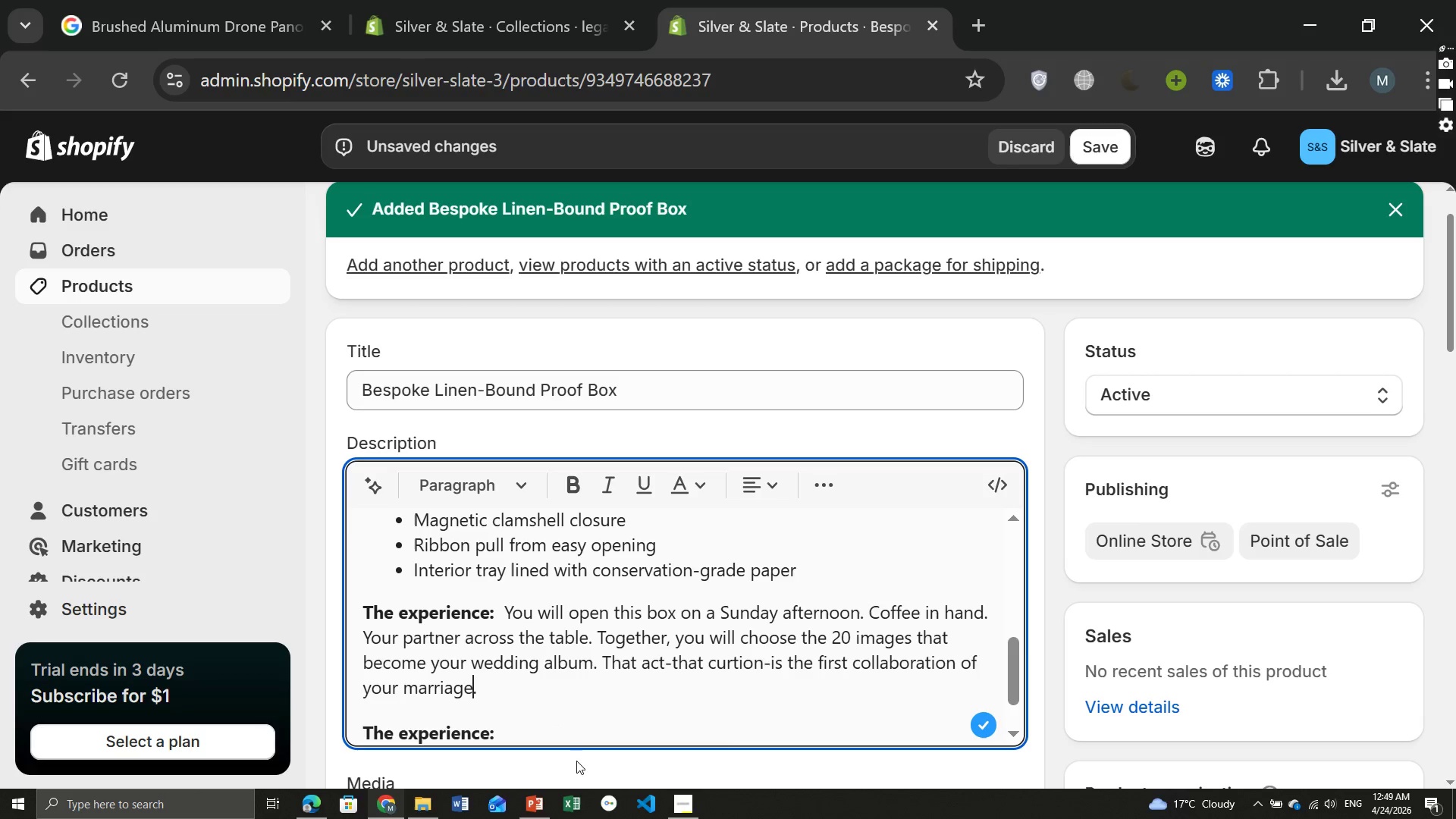 
left_click([532, 730])
 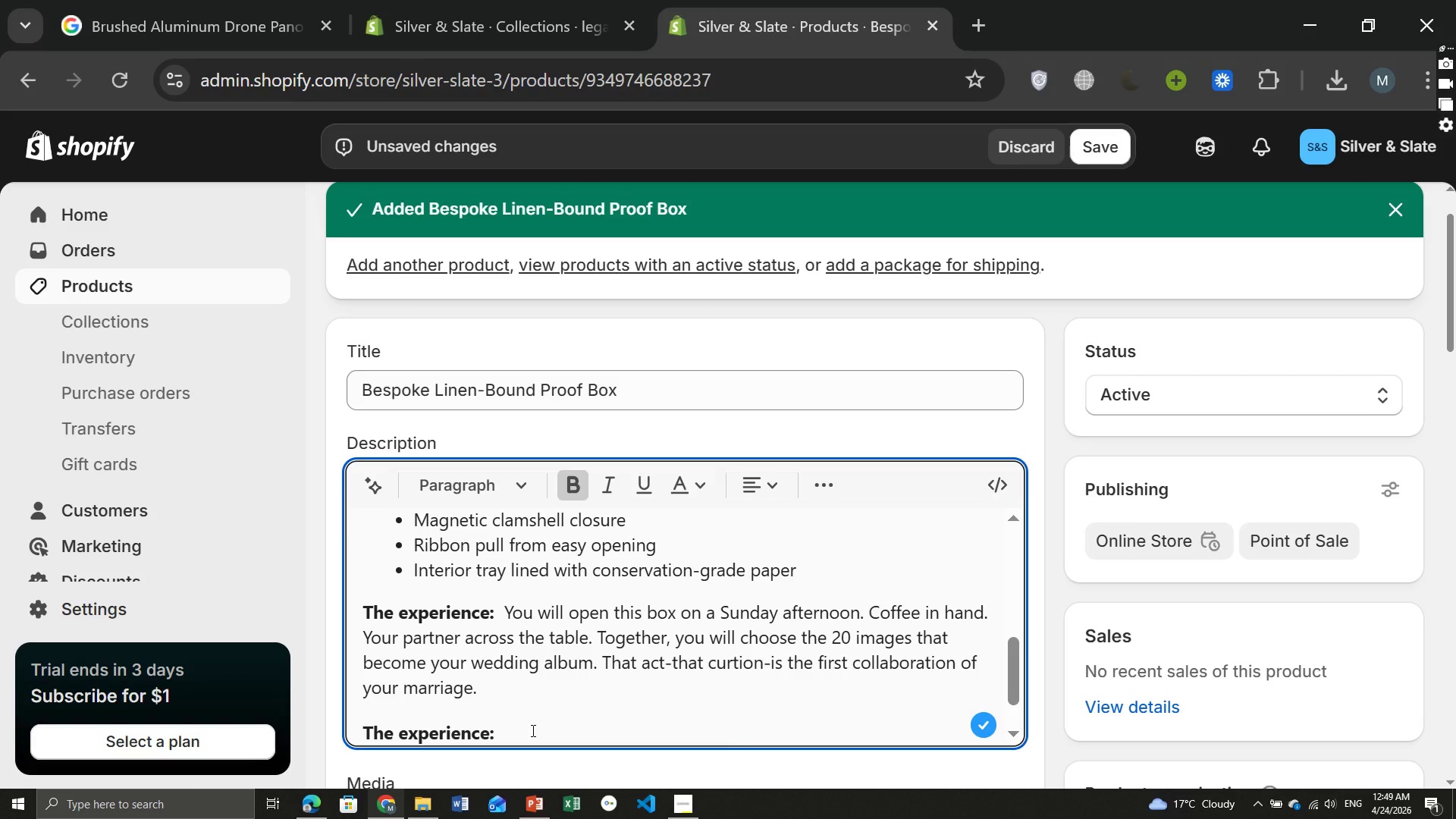 
hold_key(key=Backspace, duration=0.89)
 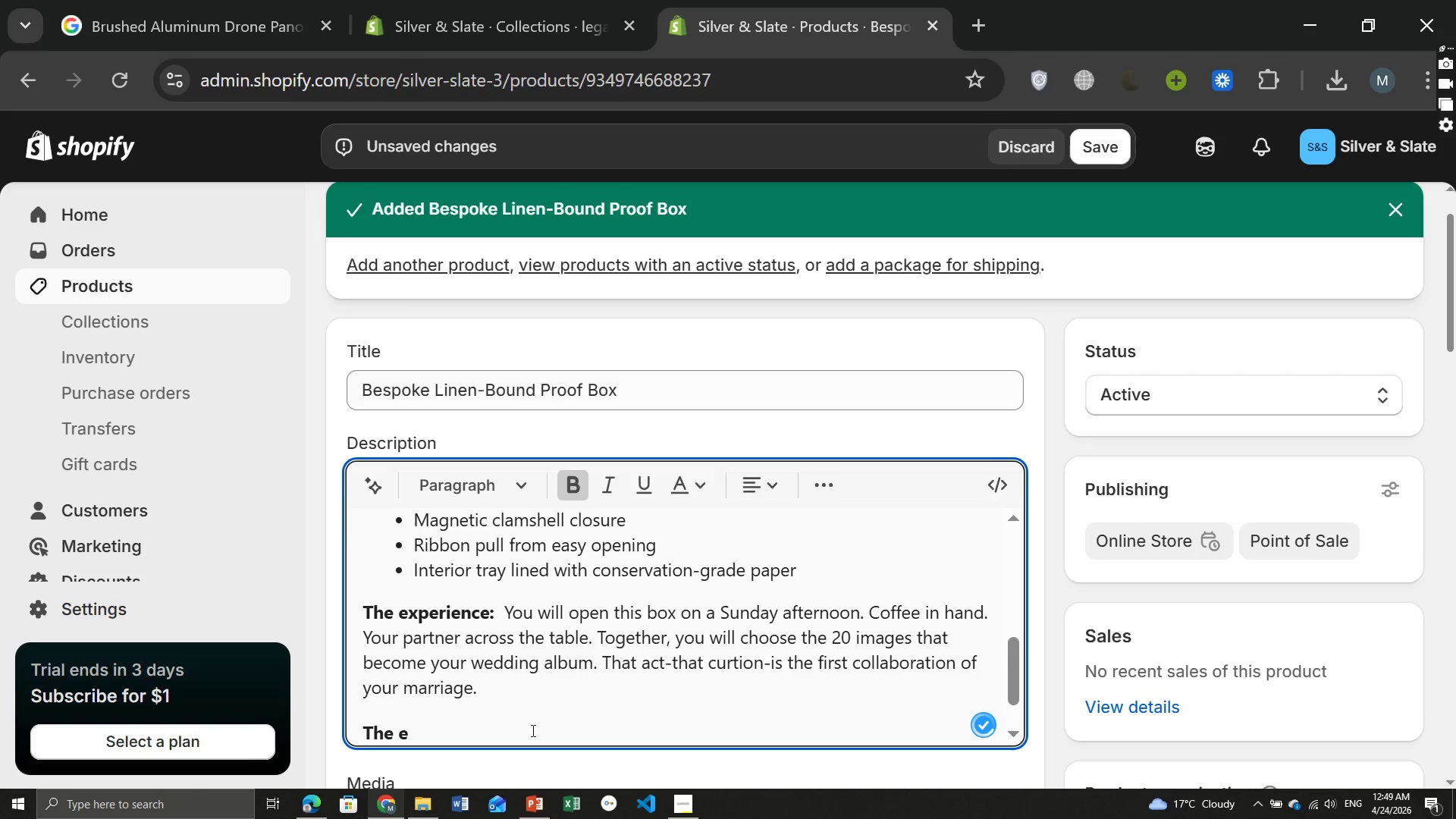 
key(Backspace)
key(Backspace)
key(Backspace)
key(Backspace)
key(Backspace)
type(Compalimentary with the Silver & slate UI)
key(Backspace)
key(Backspace)
type(ultimate collection. Sold separately fro)
key(Backspace)
key(Backspace)
type(or $145.)
 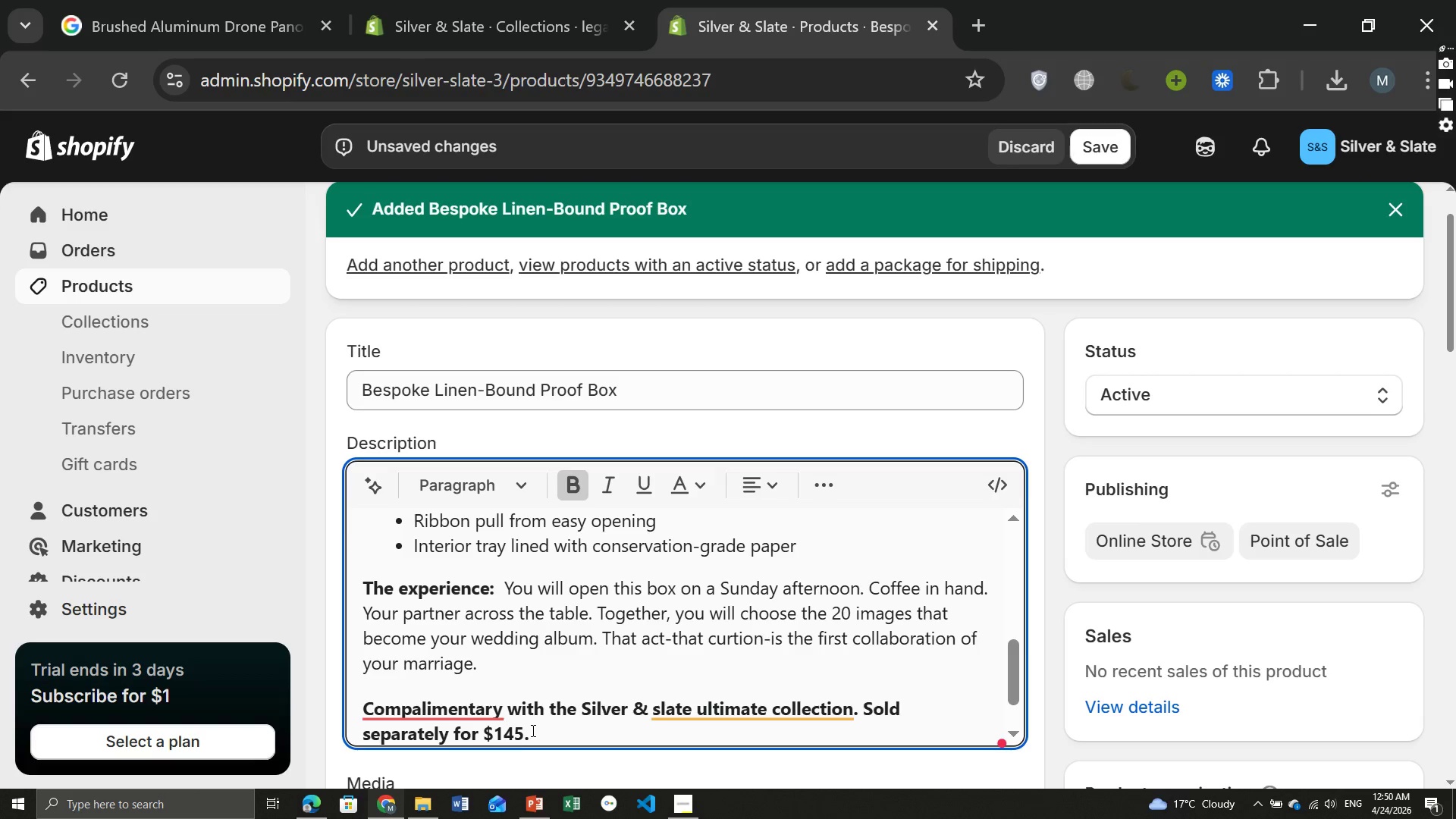 
key(Shift+ArrowUp)
 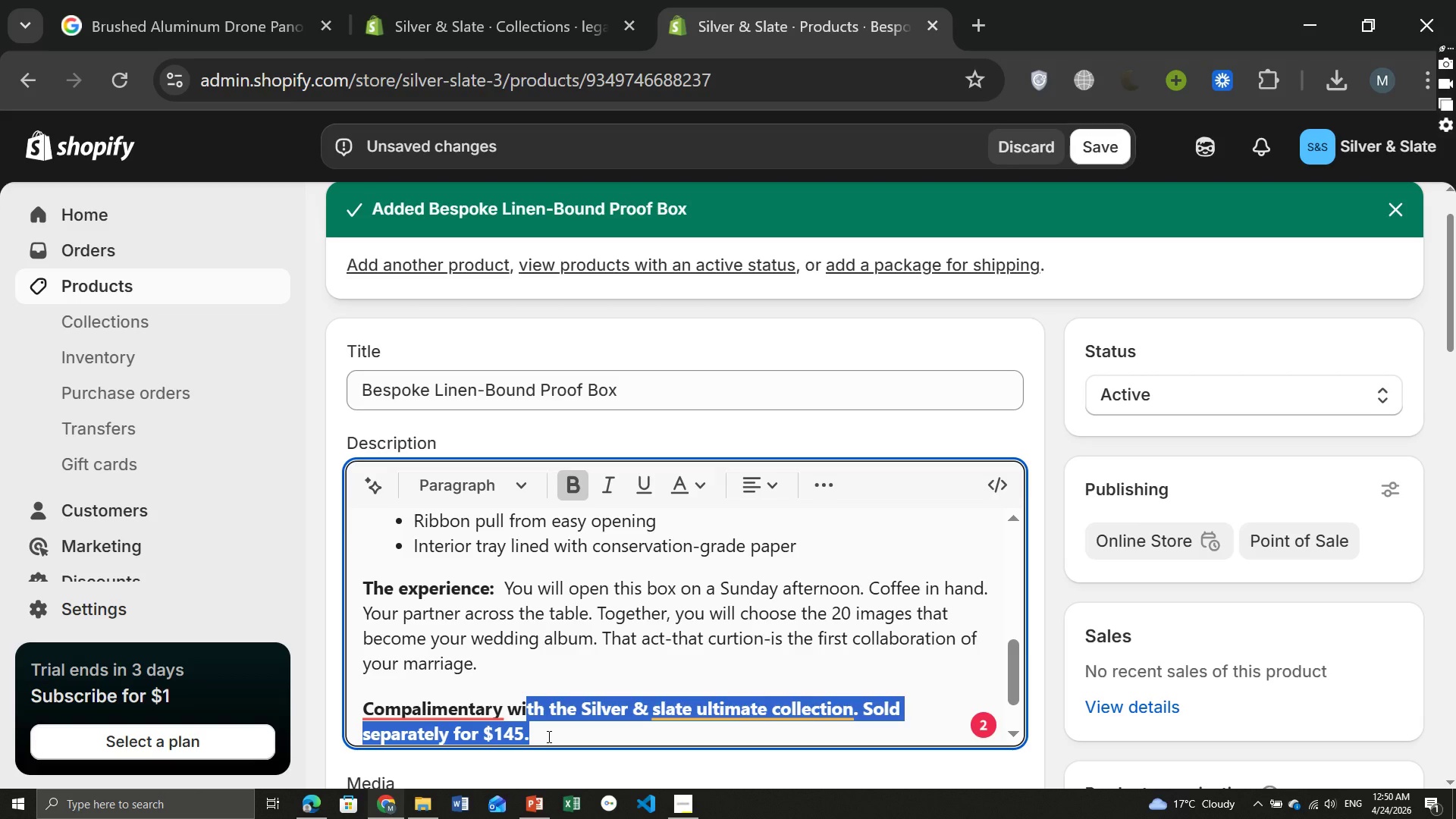 
left_click([548, 736])
 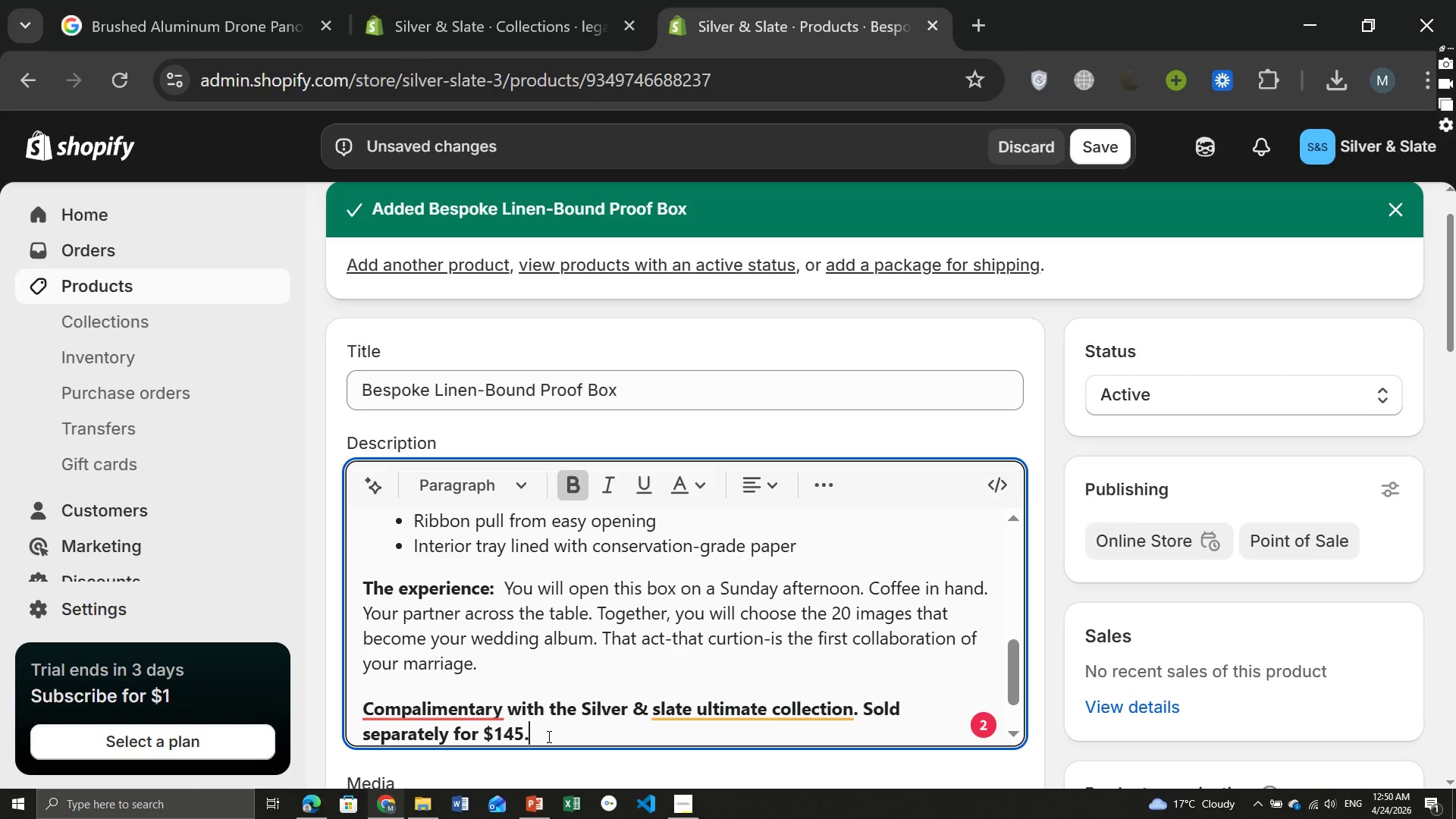 
left_click_drag(start_coordinate=[548, 736], to_coordinate=[340, 681])
 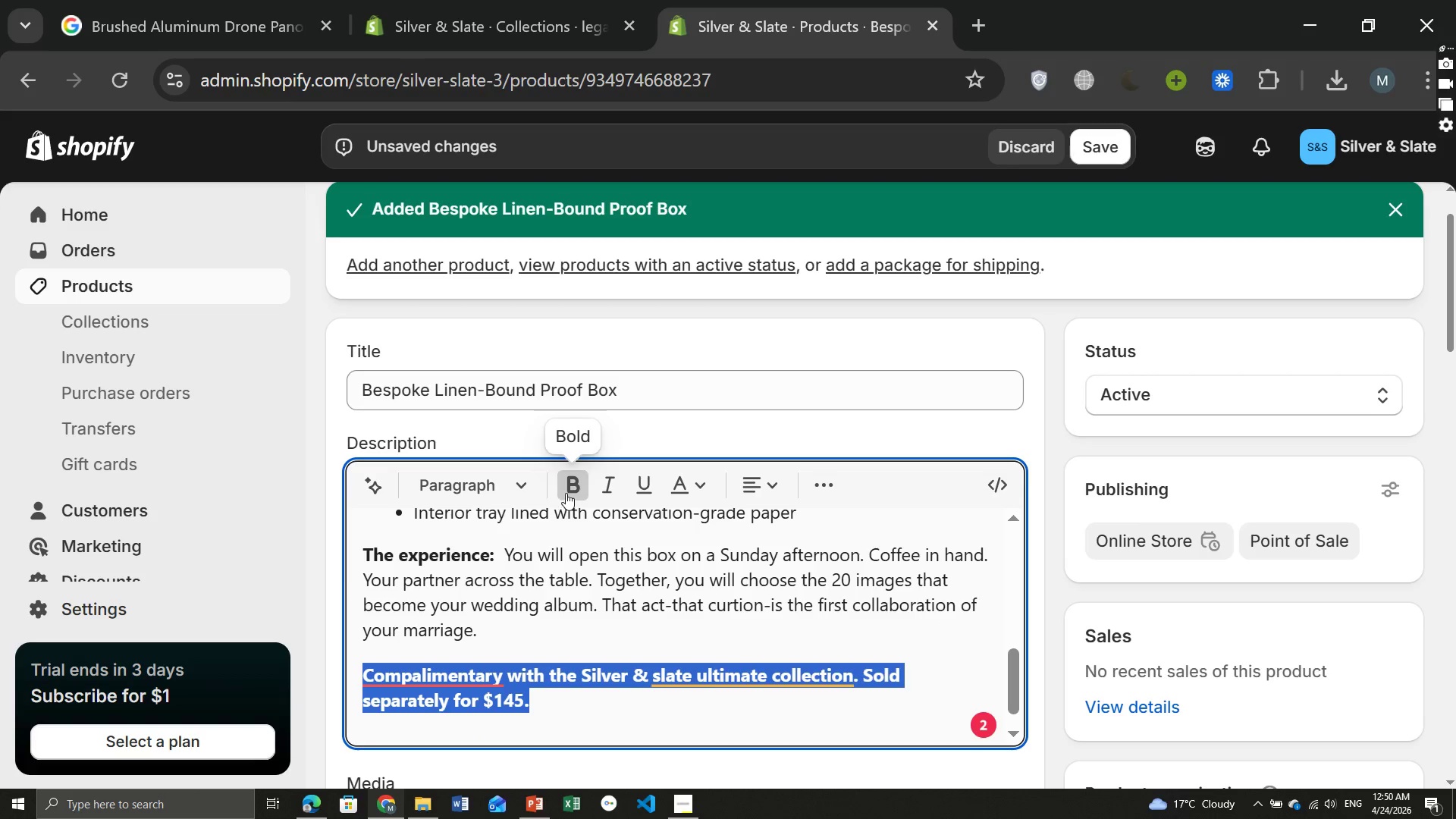 
left_click([573, 491])
 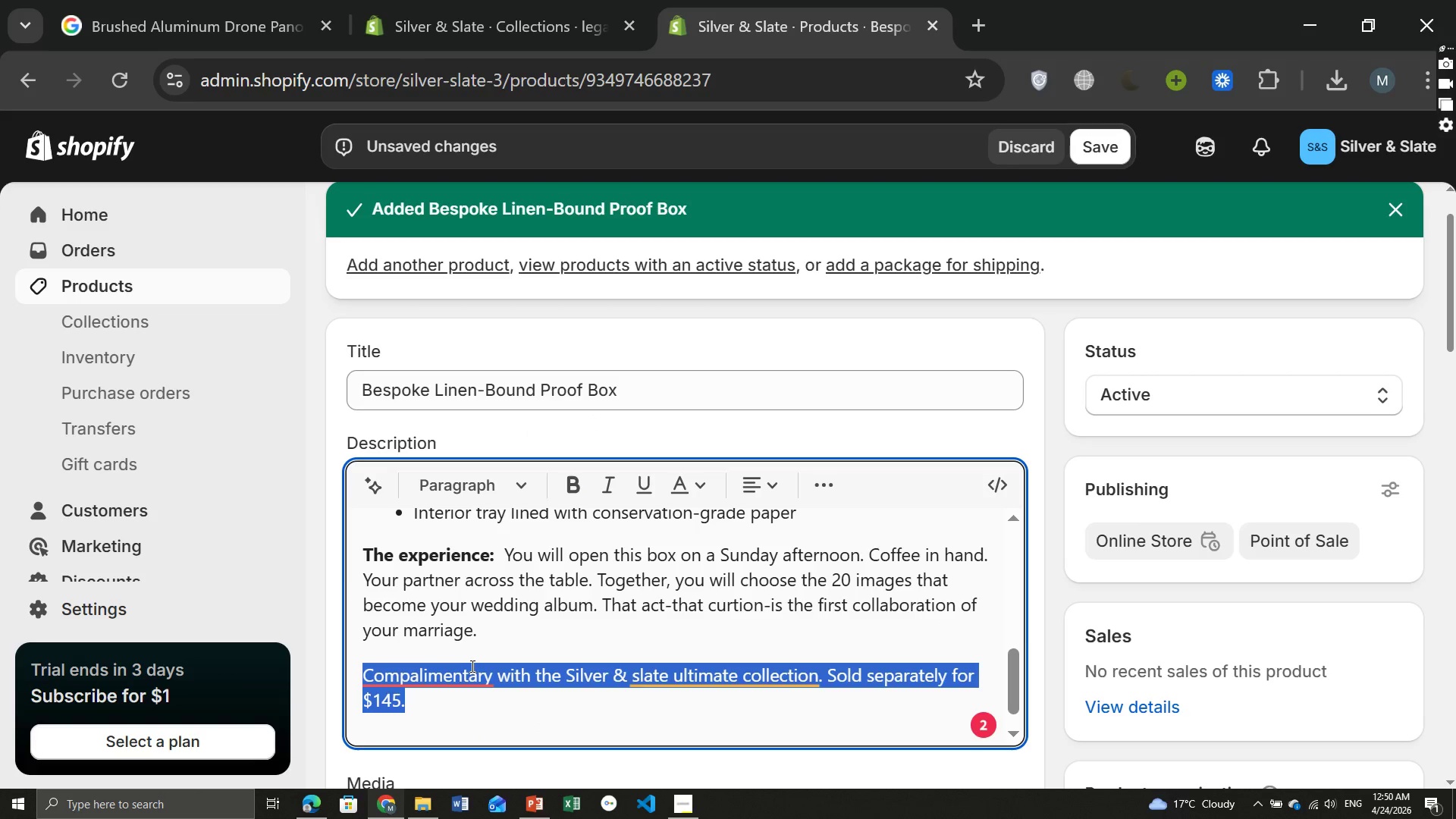 
left_click([467, 666])
 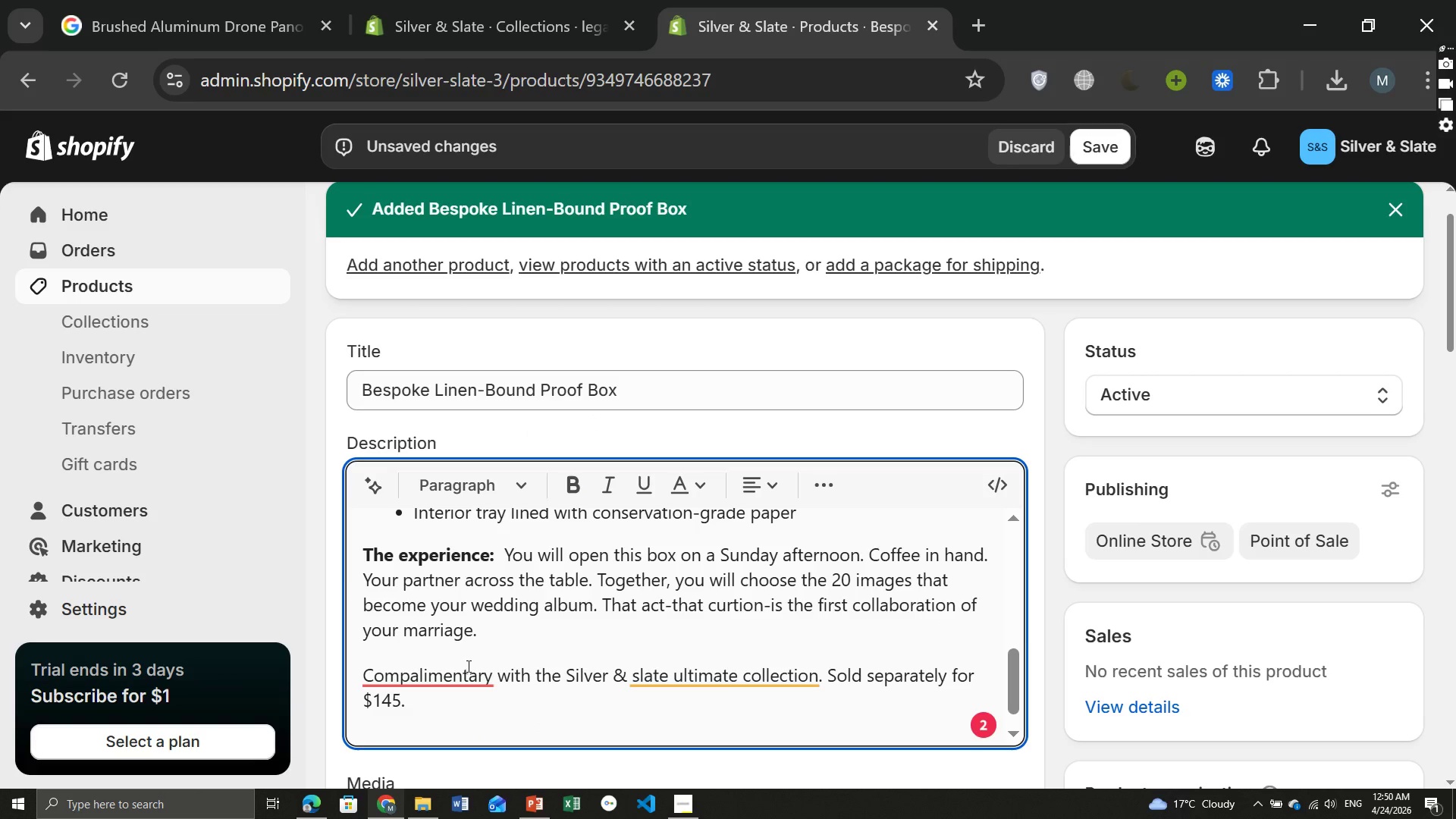 
left_click([467, 666])
 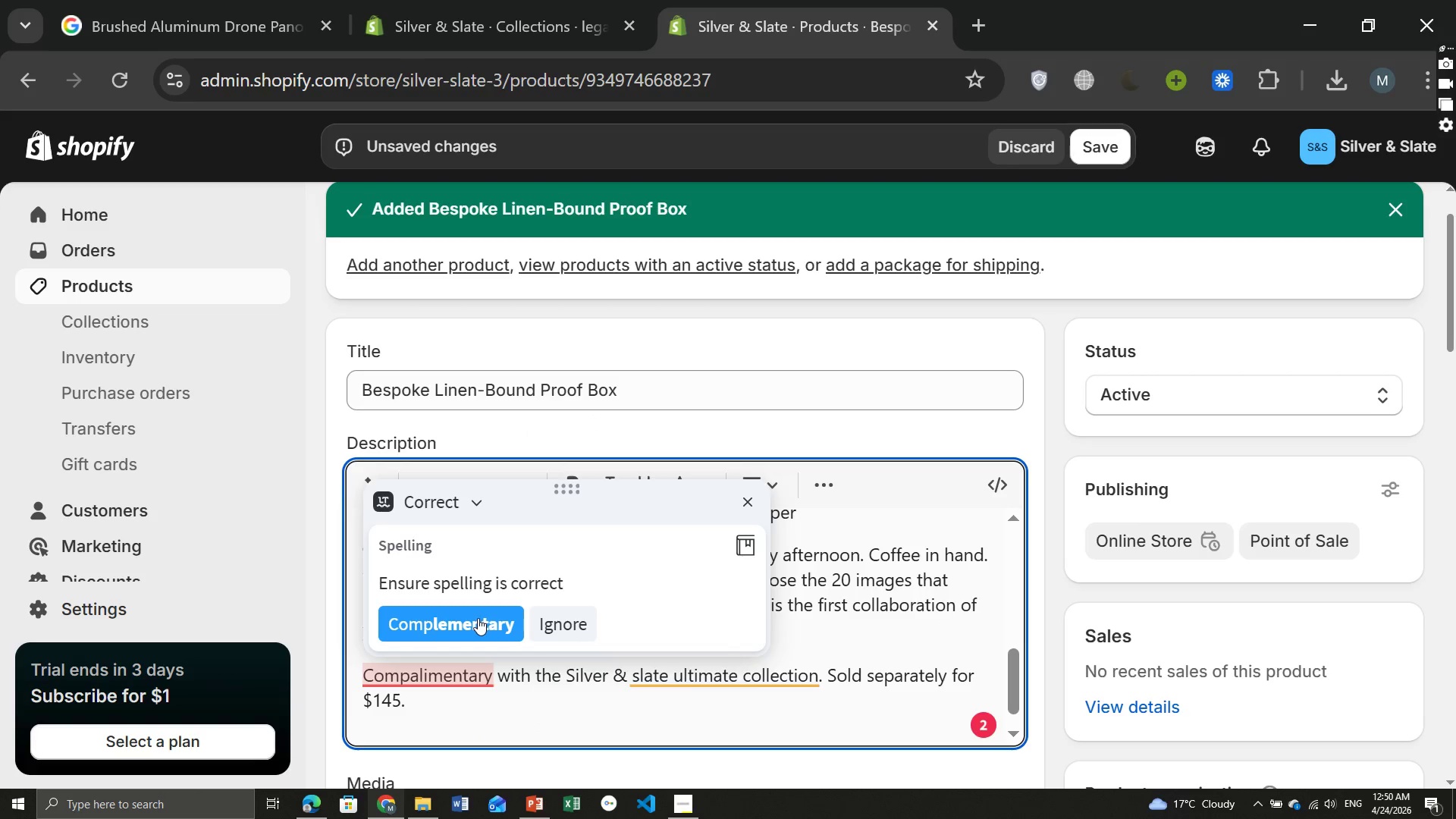 
left_click([478, 618])
 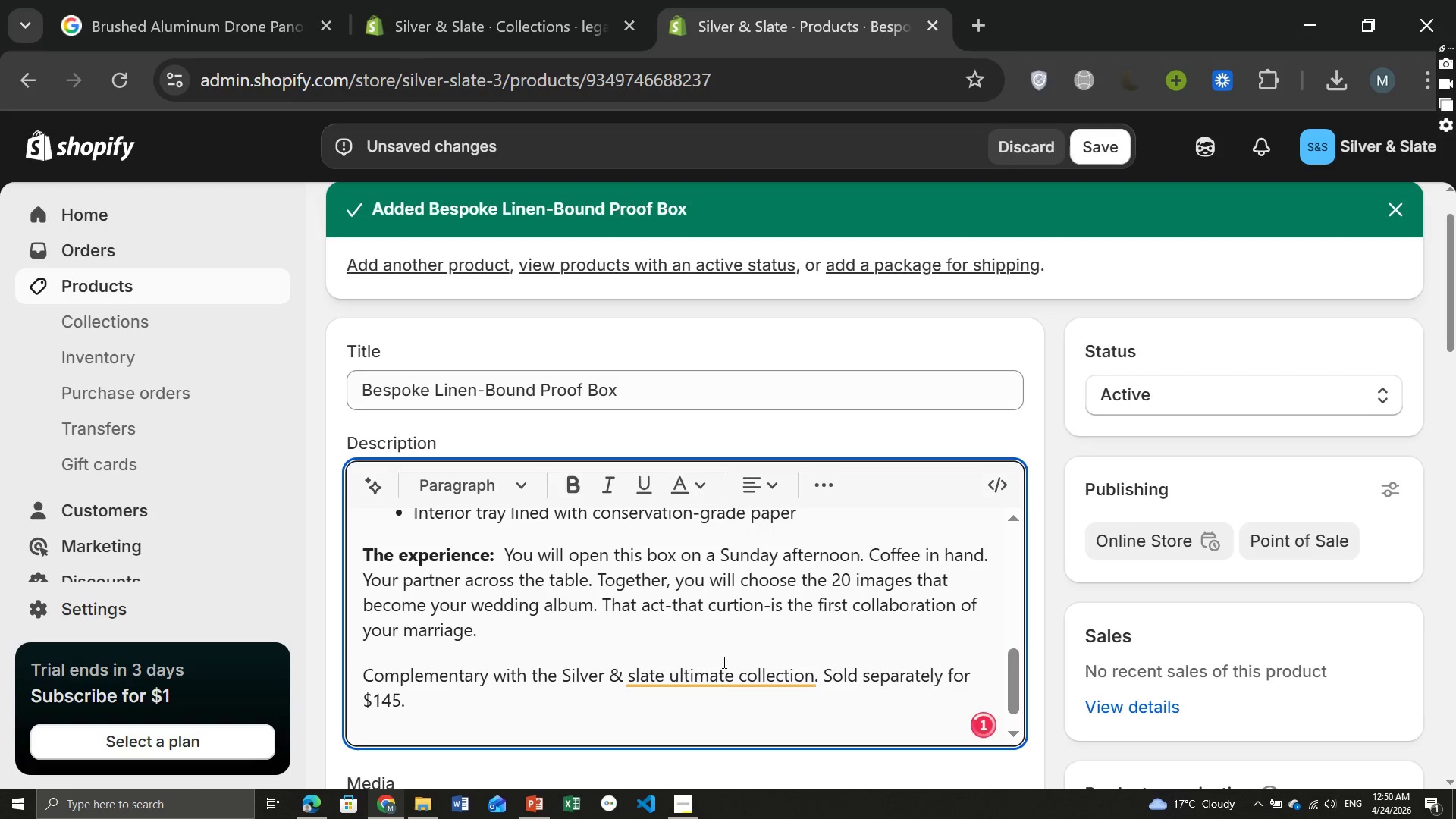 
left_click([706, 673])
 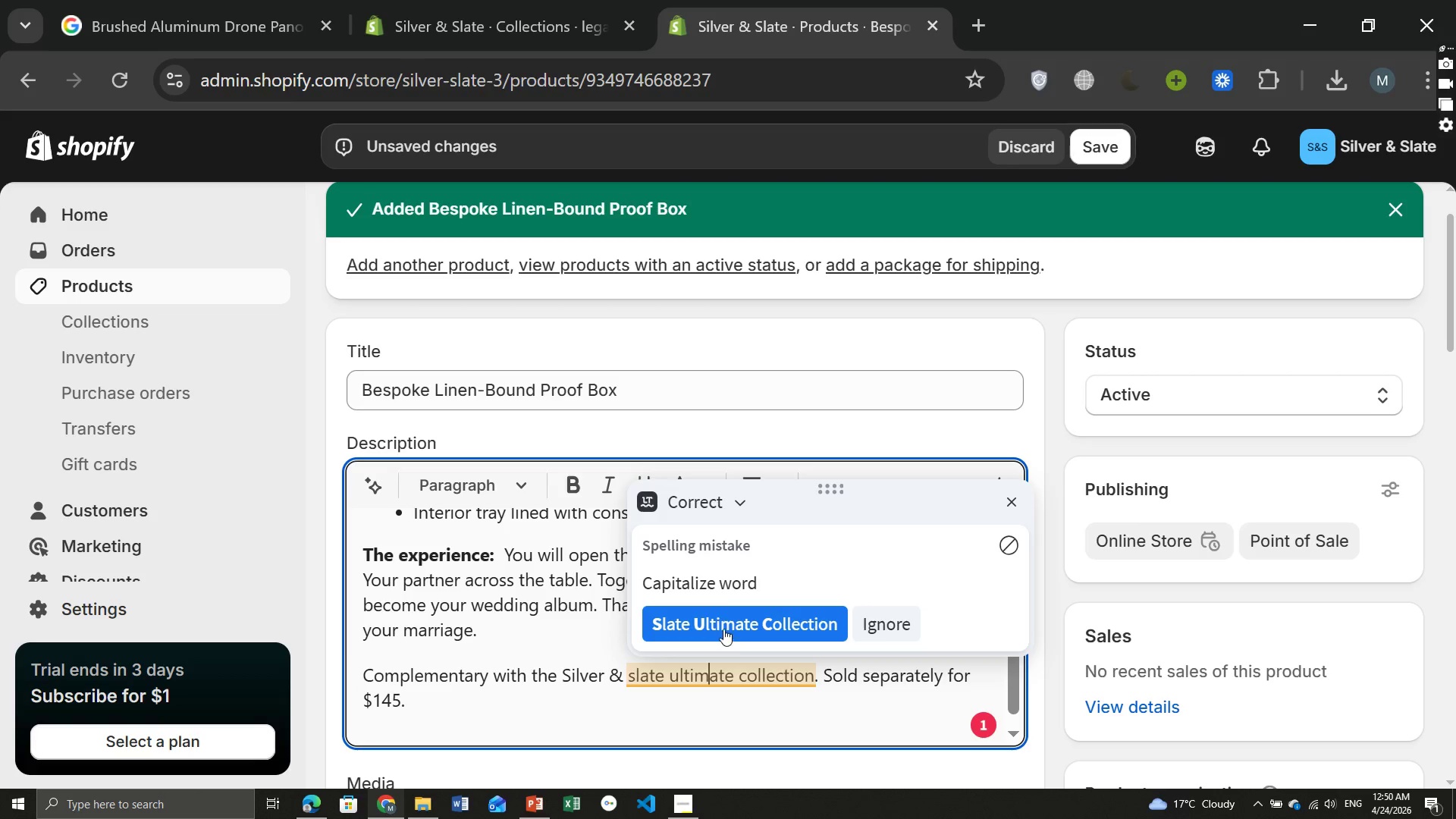 
left_click([719, 623])
 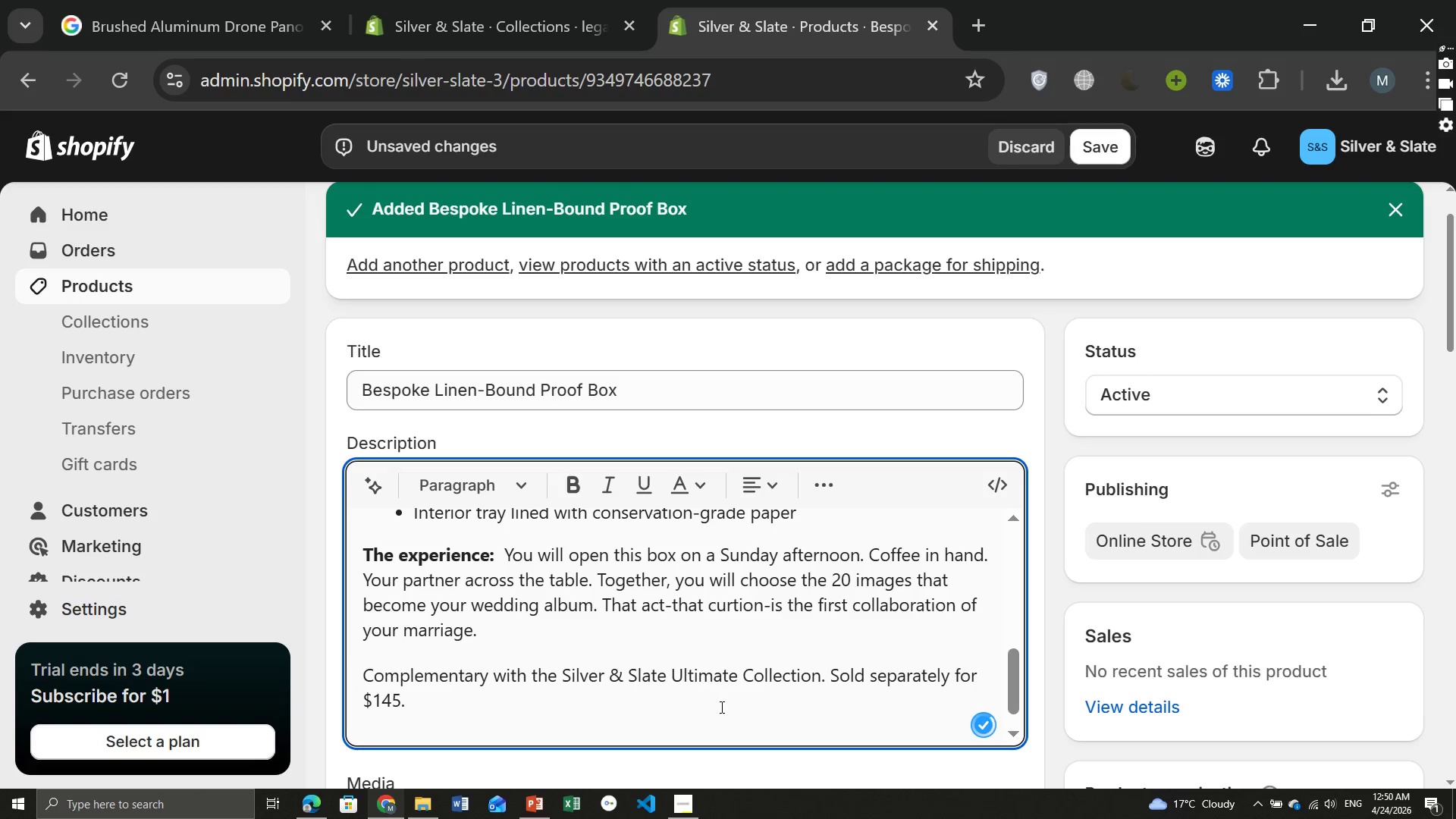 
left_click([689, 729])
 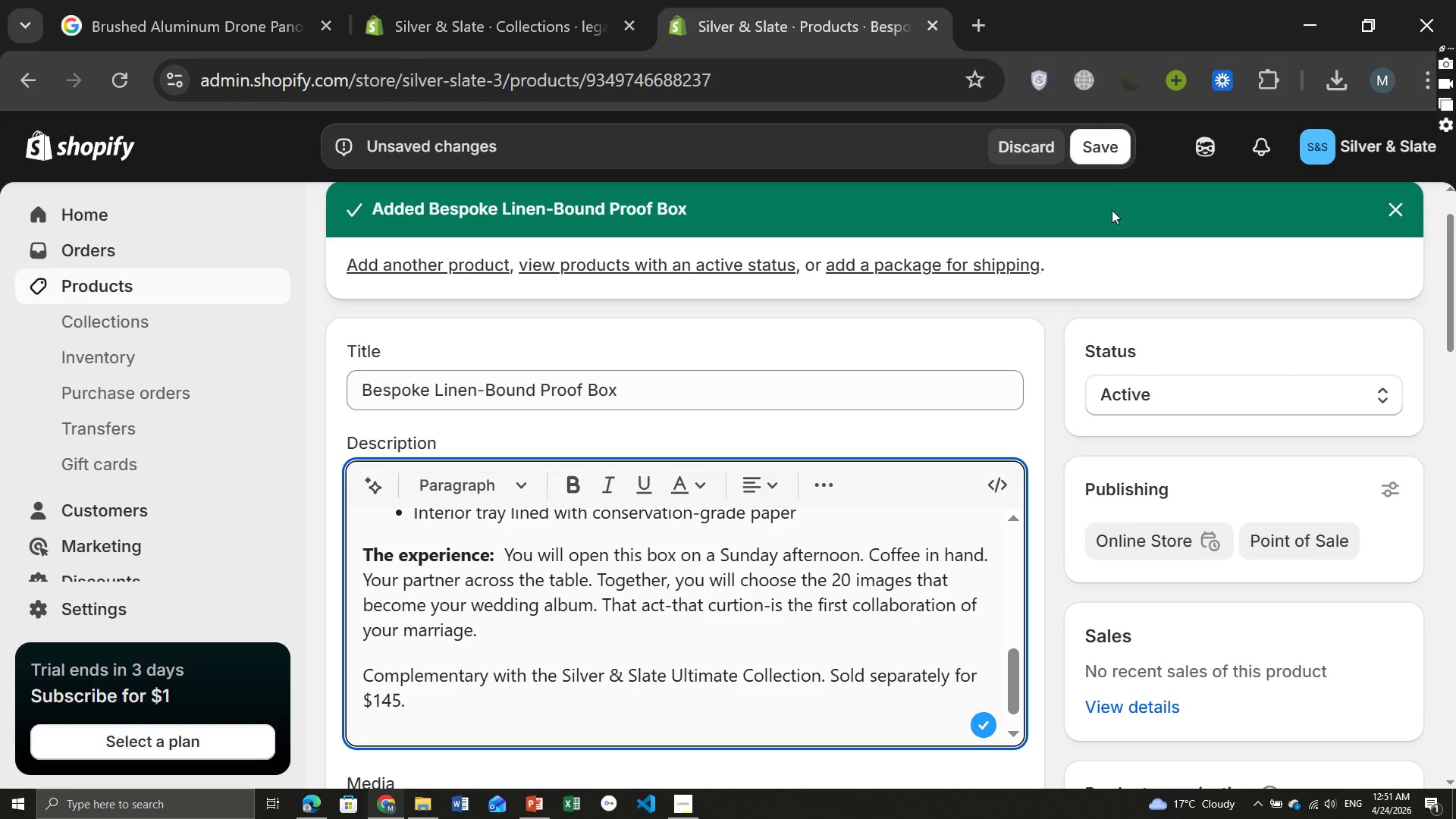 
left_click([1102, 158])
 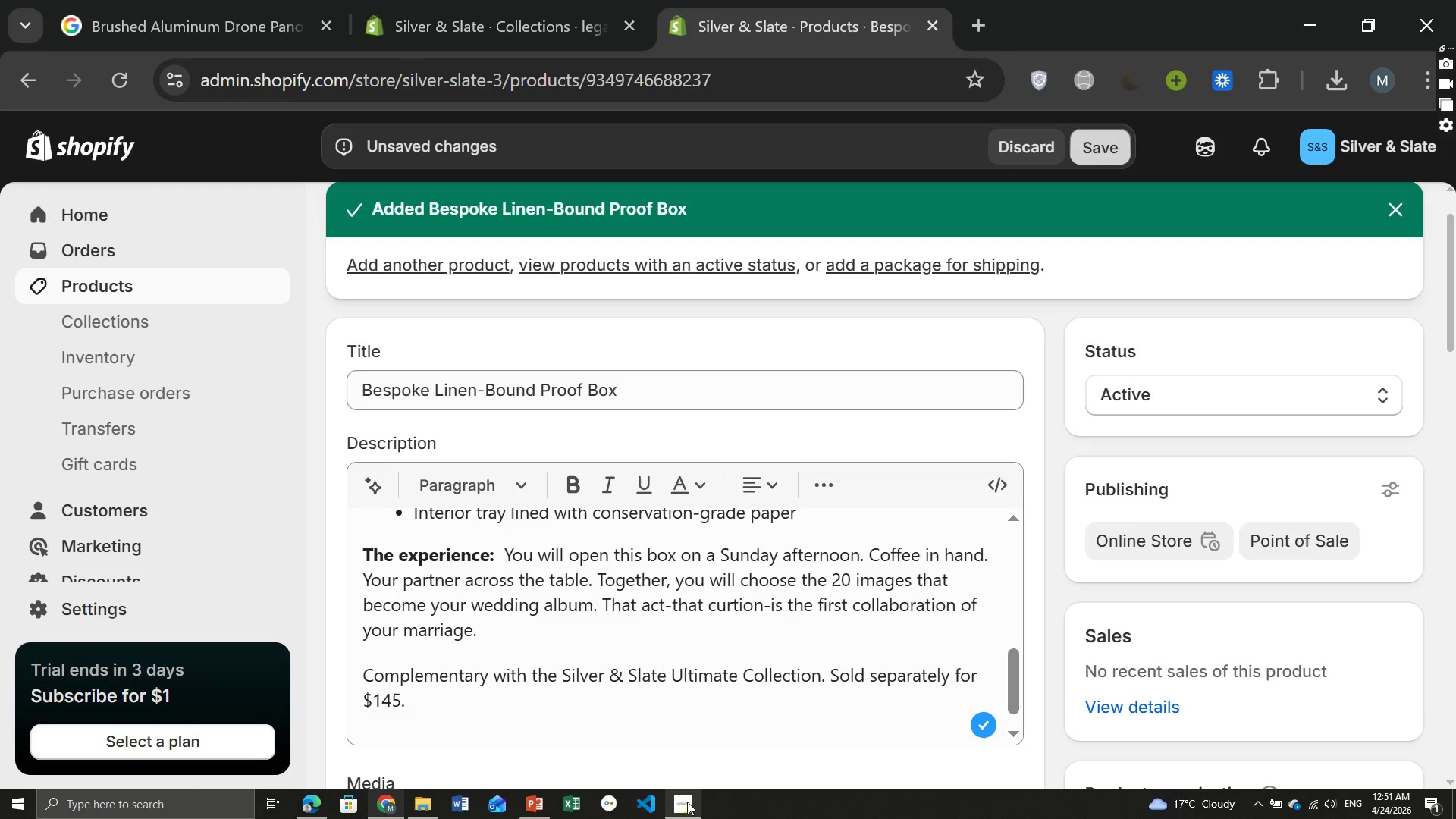 
left_click([682, 810])